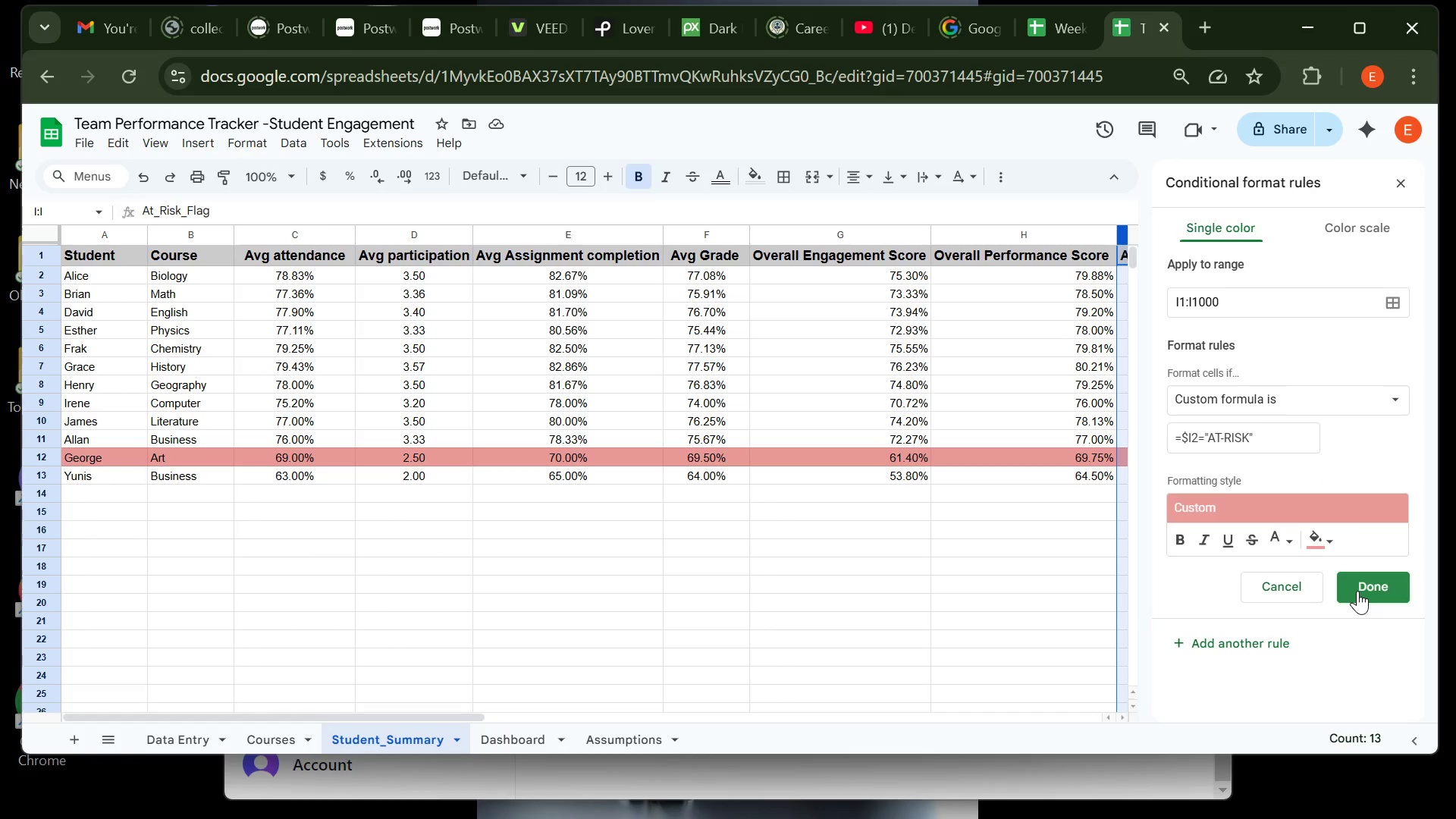 
wait(60.17)
 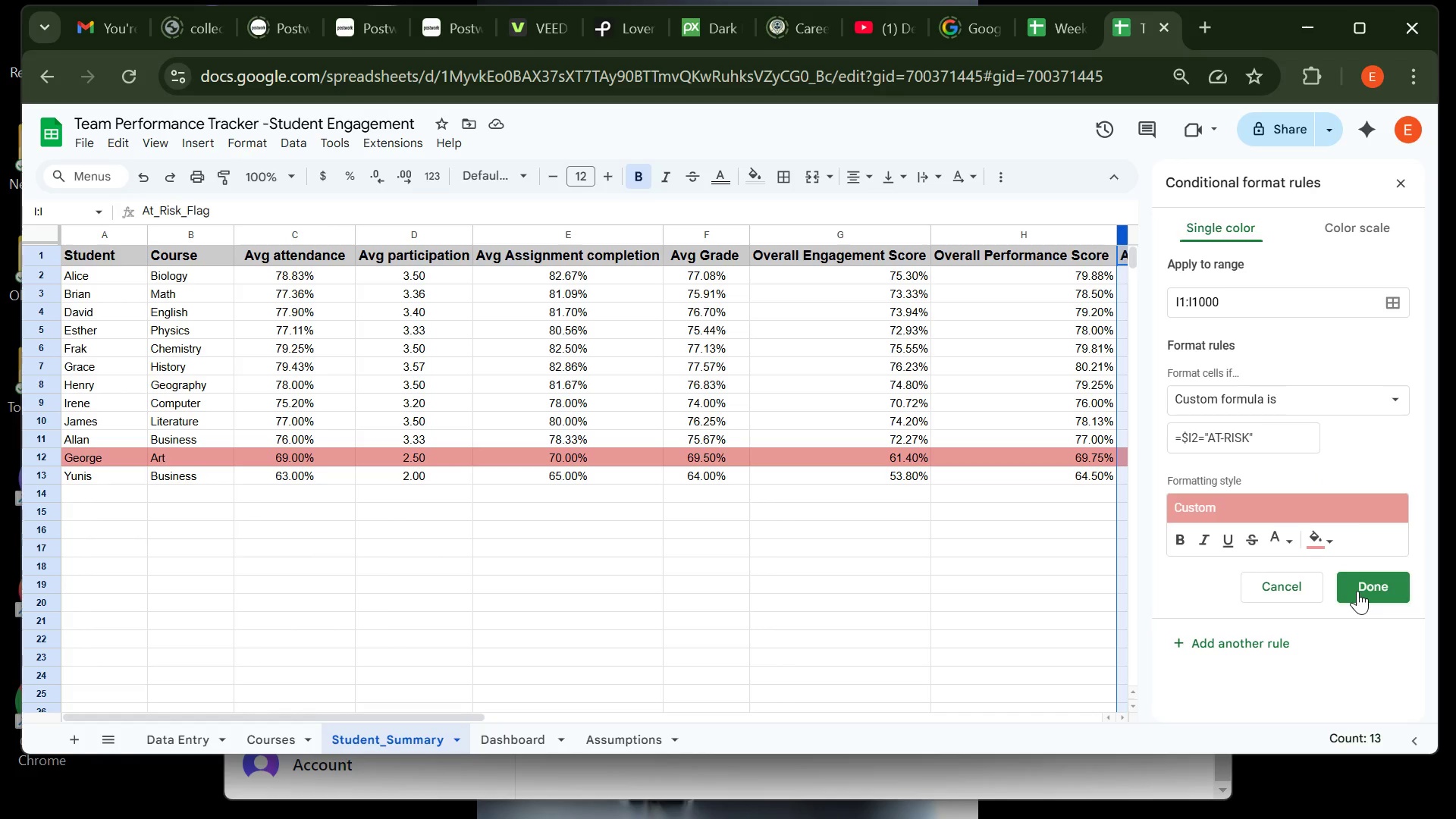 
left_click([1282, 591])
 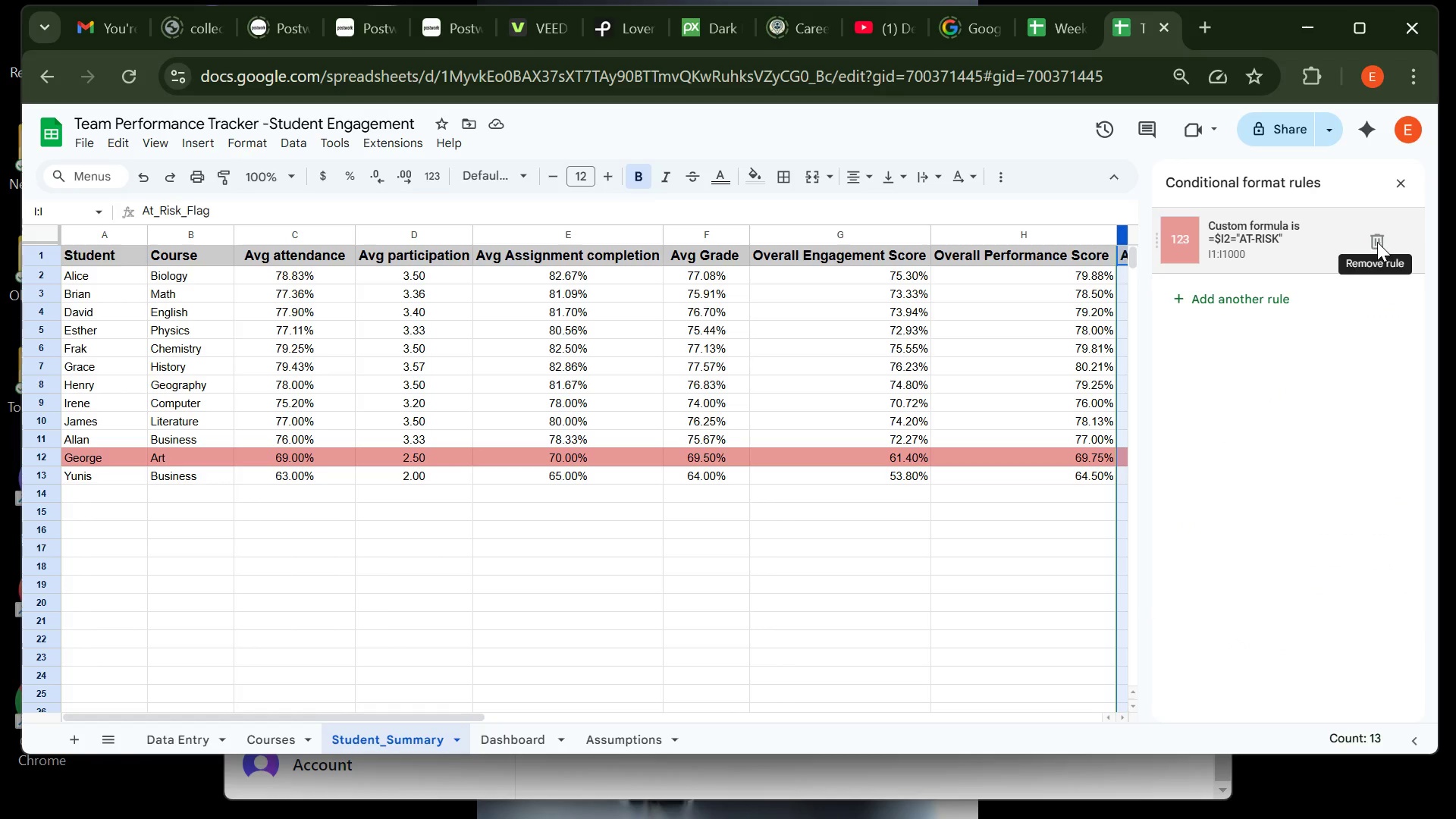 
left_click([1375, 240])
 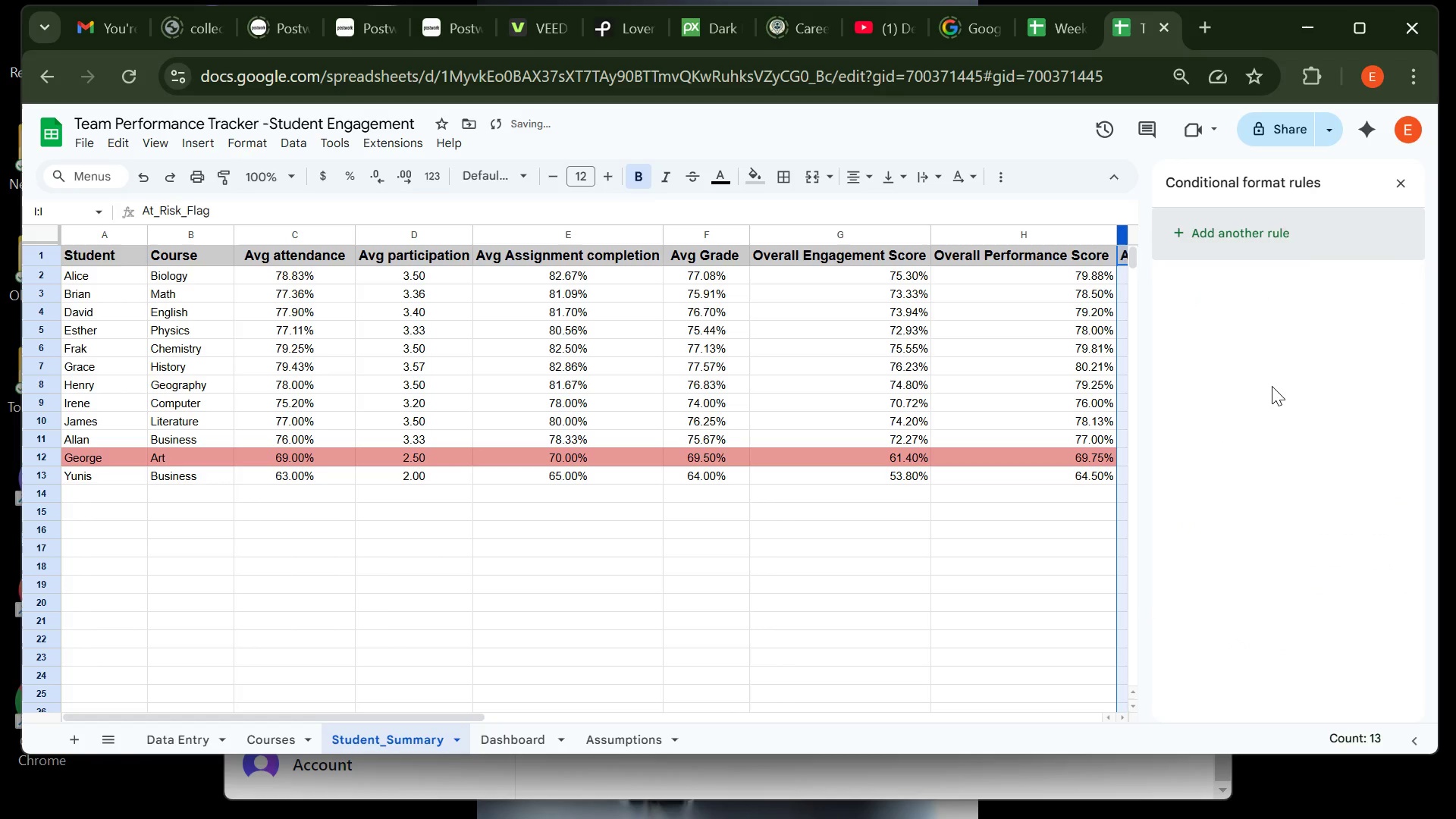 
left_click([1272, 386])
 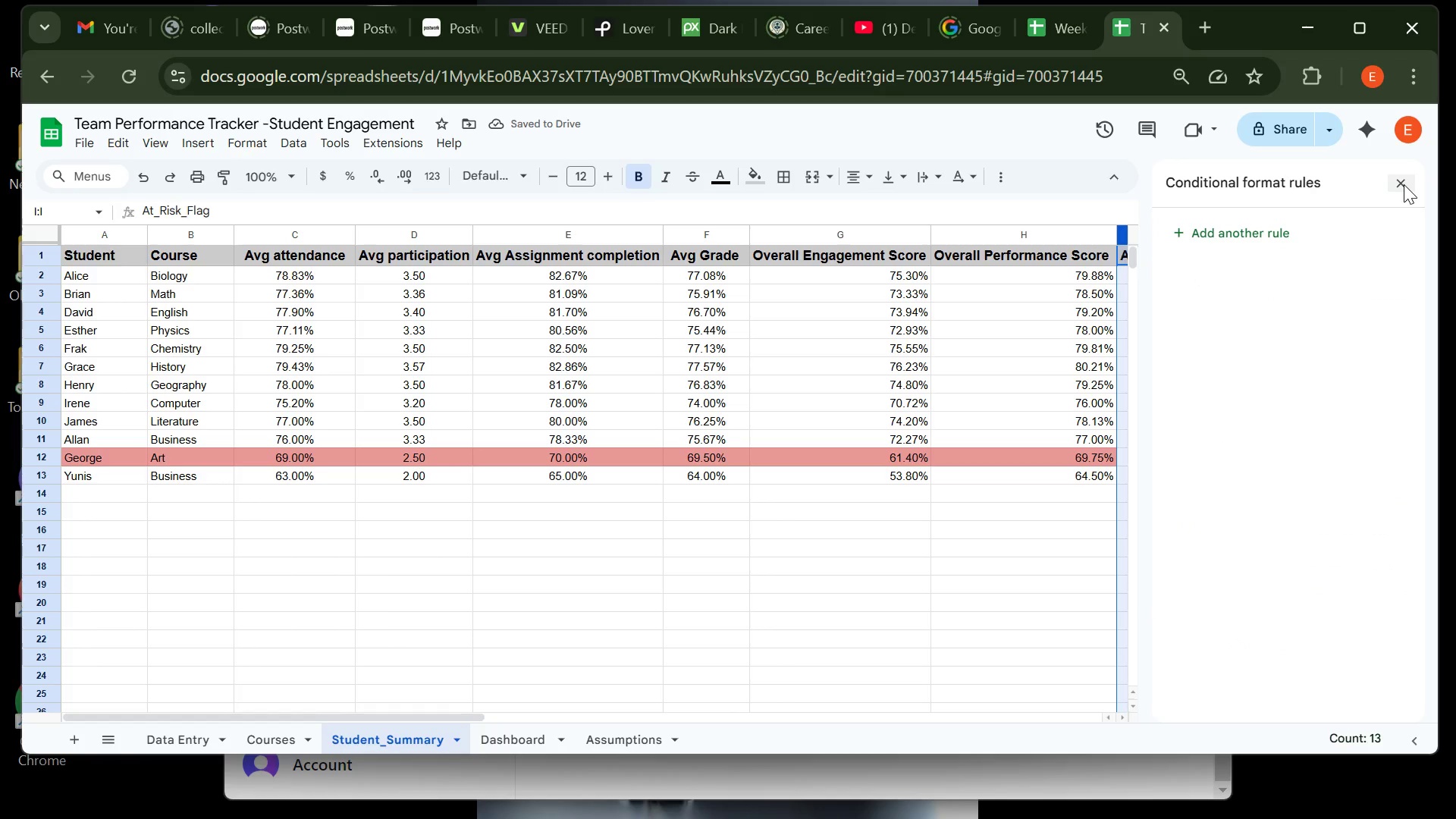 
left_click([1404, 184])
 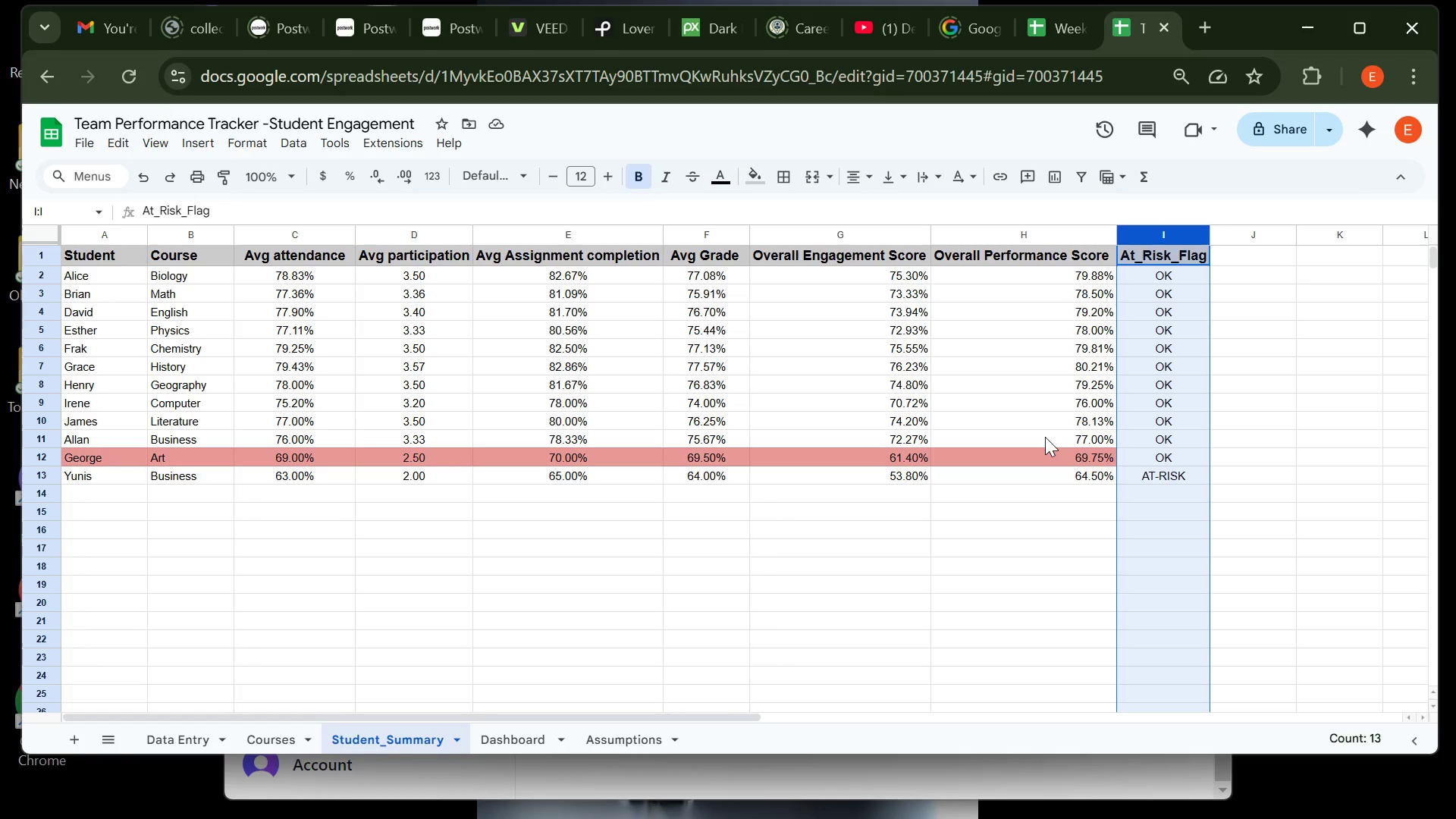 
wait(6.36)
 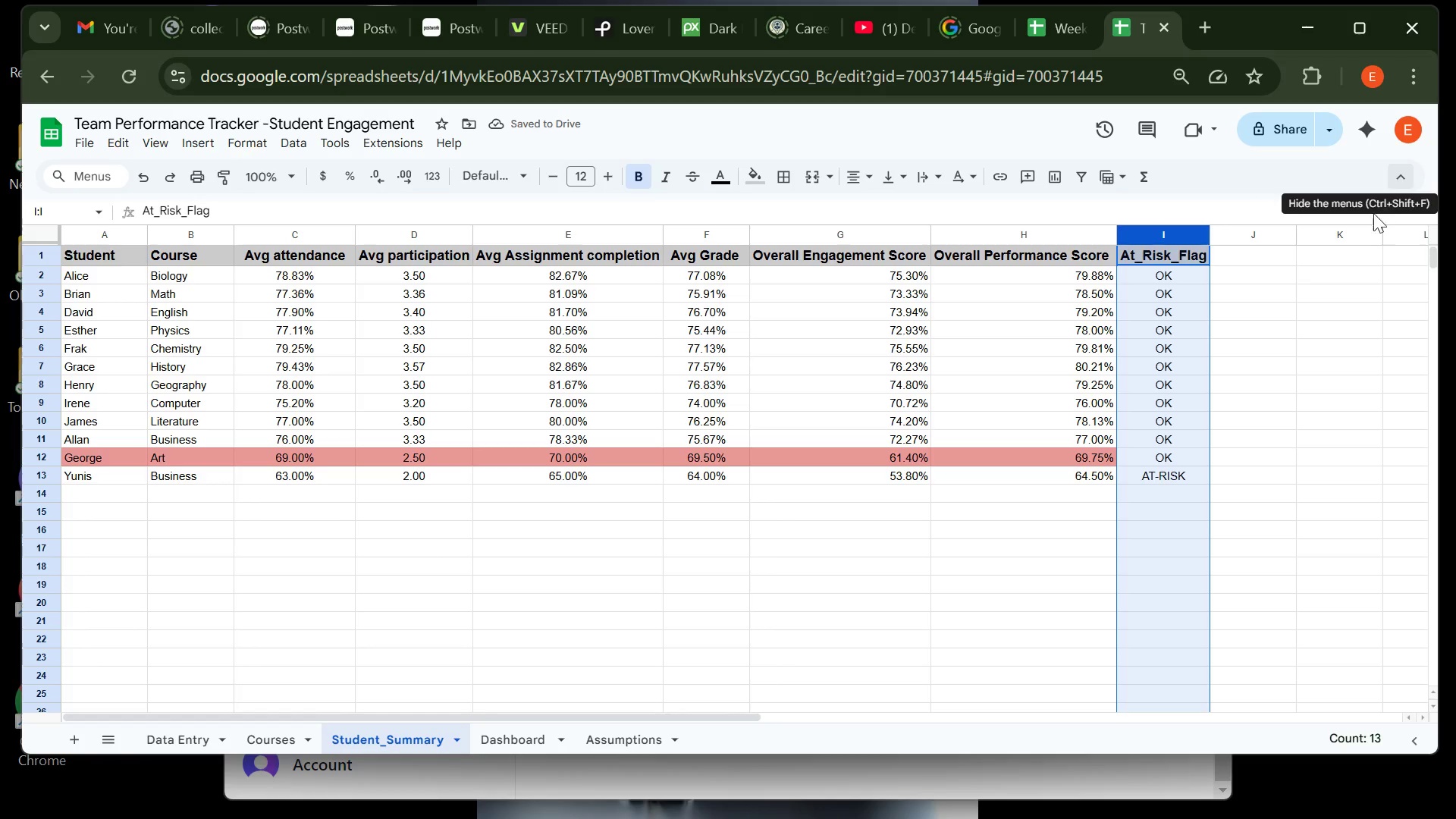 
left_click([993, 453])
 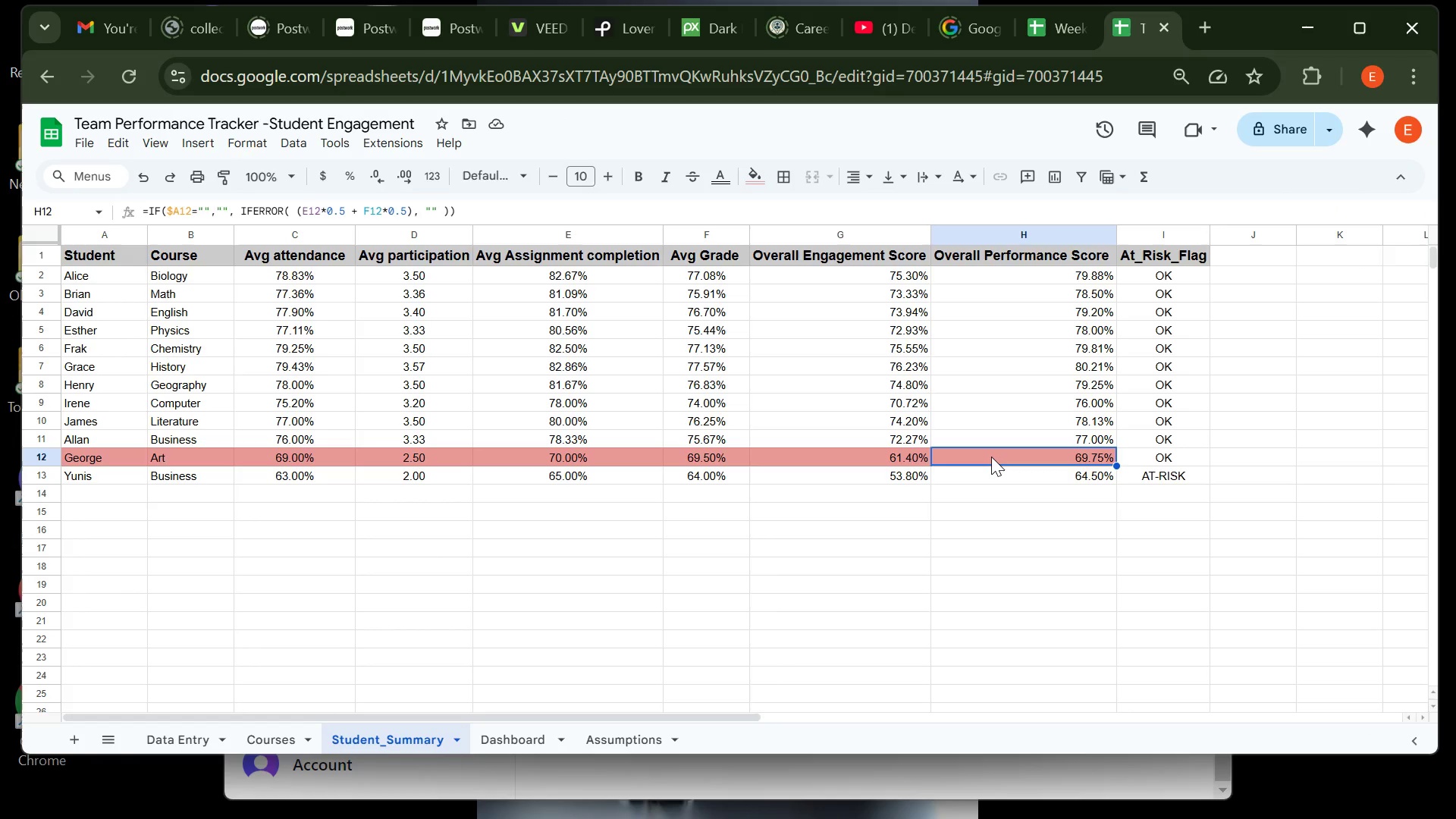 
wait(47.14)
 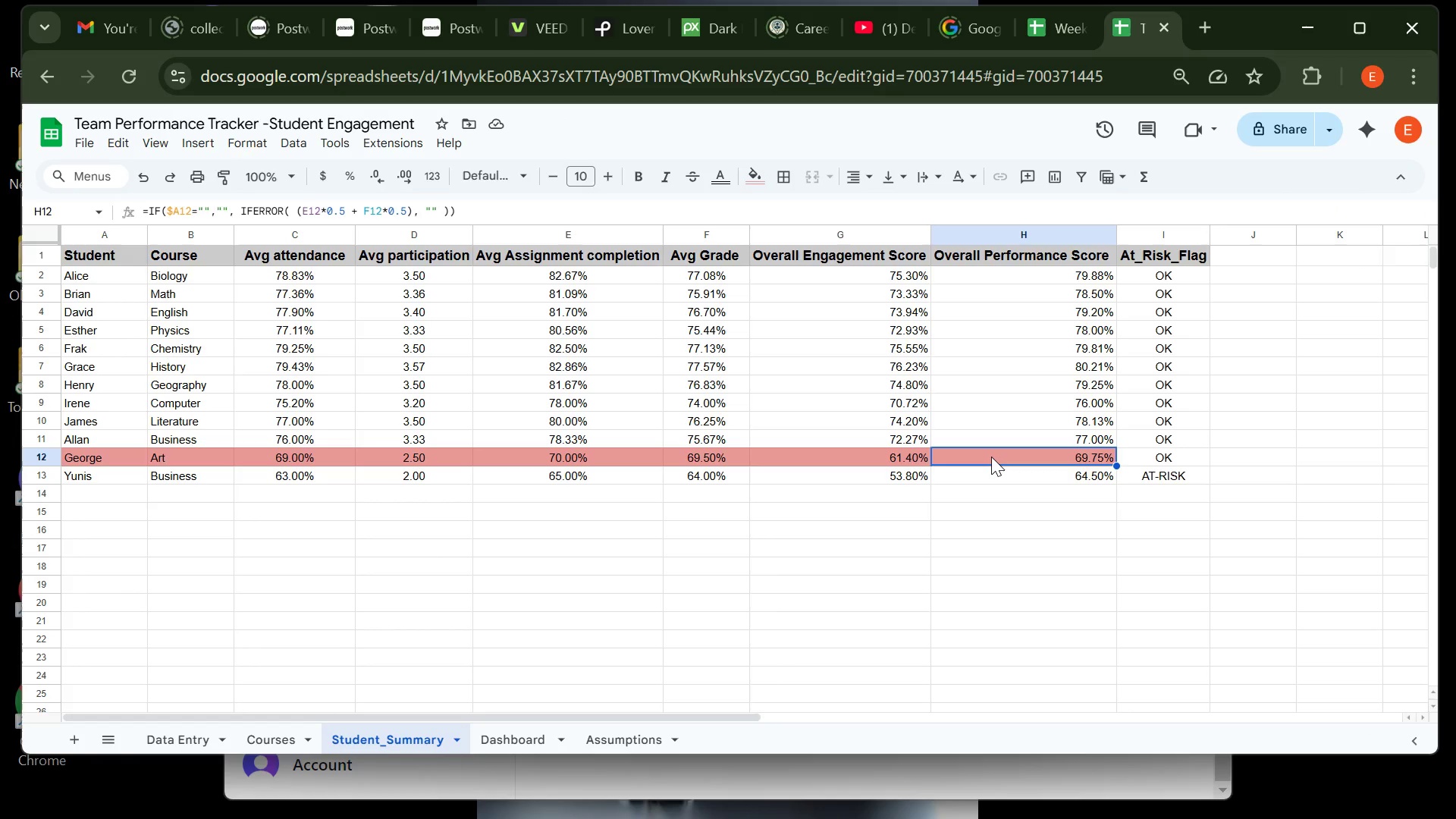 
left_click([106, 234])
 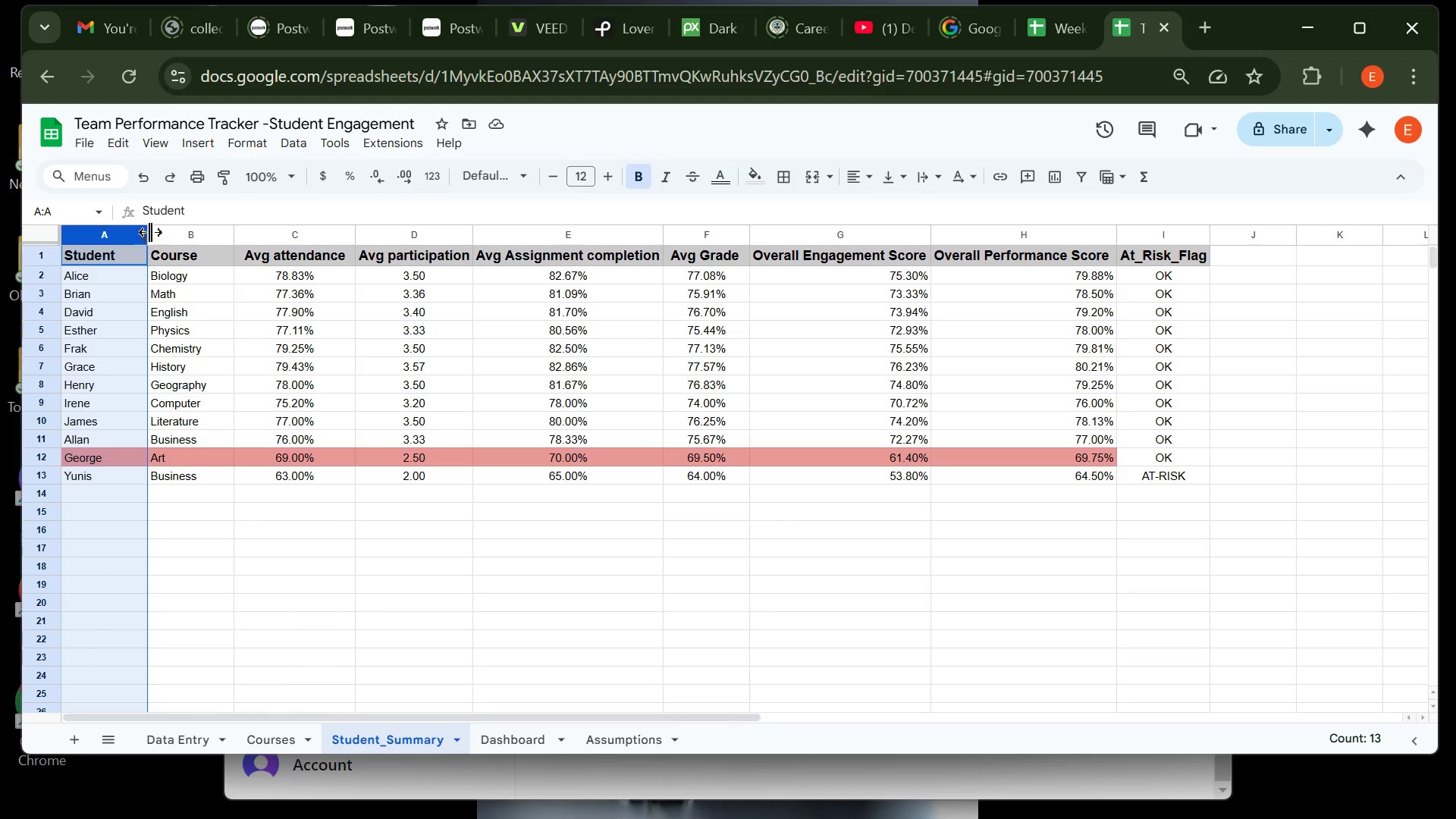 
hold_key(key=ControlLeft, duration=1.51)
left_click([183, 234])
 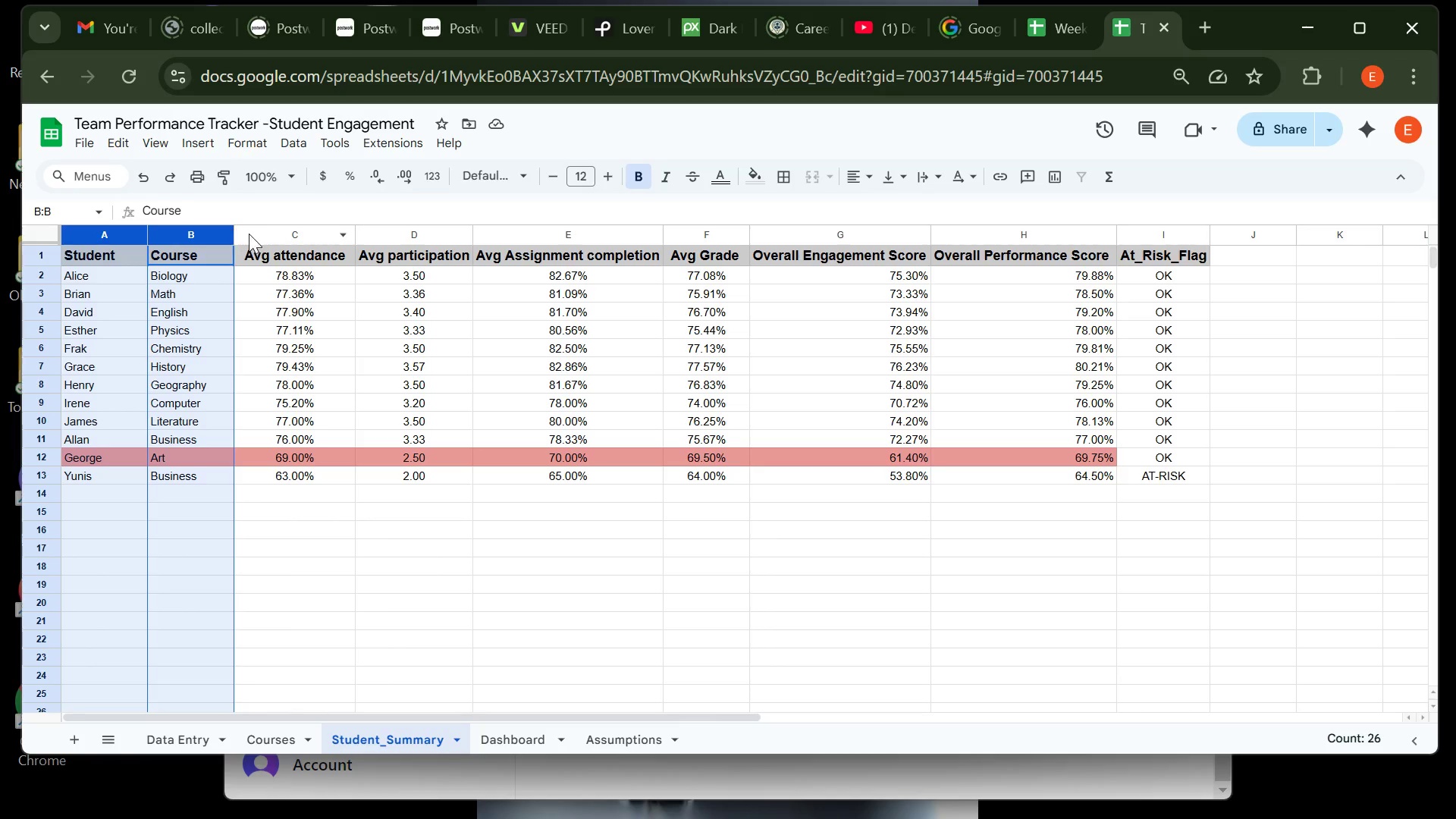 
hold_key(key=ControlLeft, duration=1.51)
left_click([273, 232])
 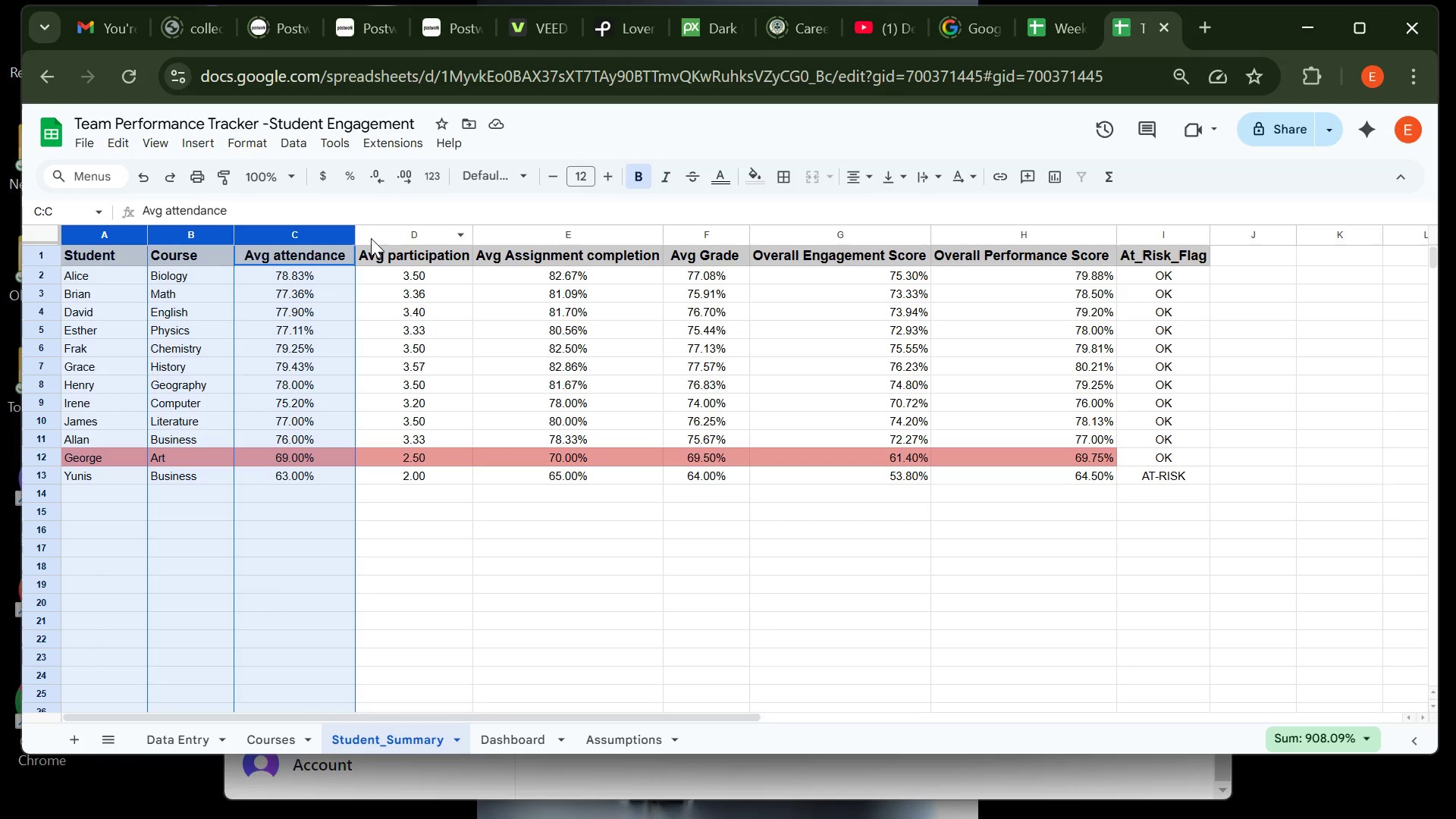 
hold_key(key=ControlLeft, duration=1.51)
left_click([394, 235])
 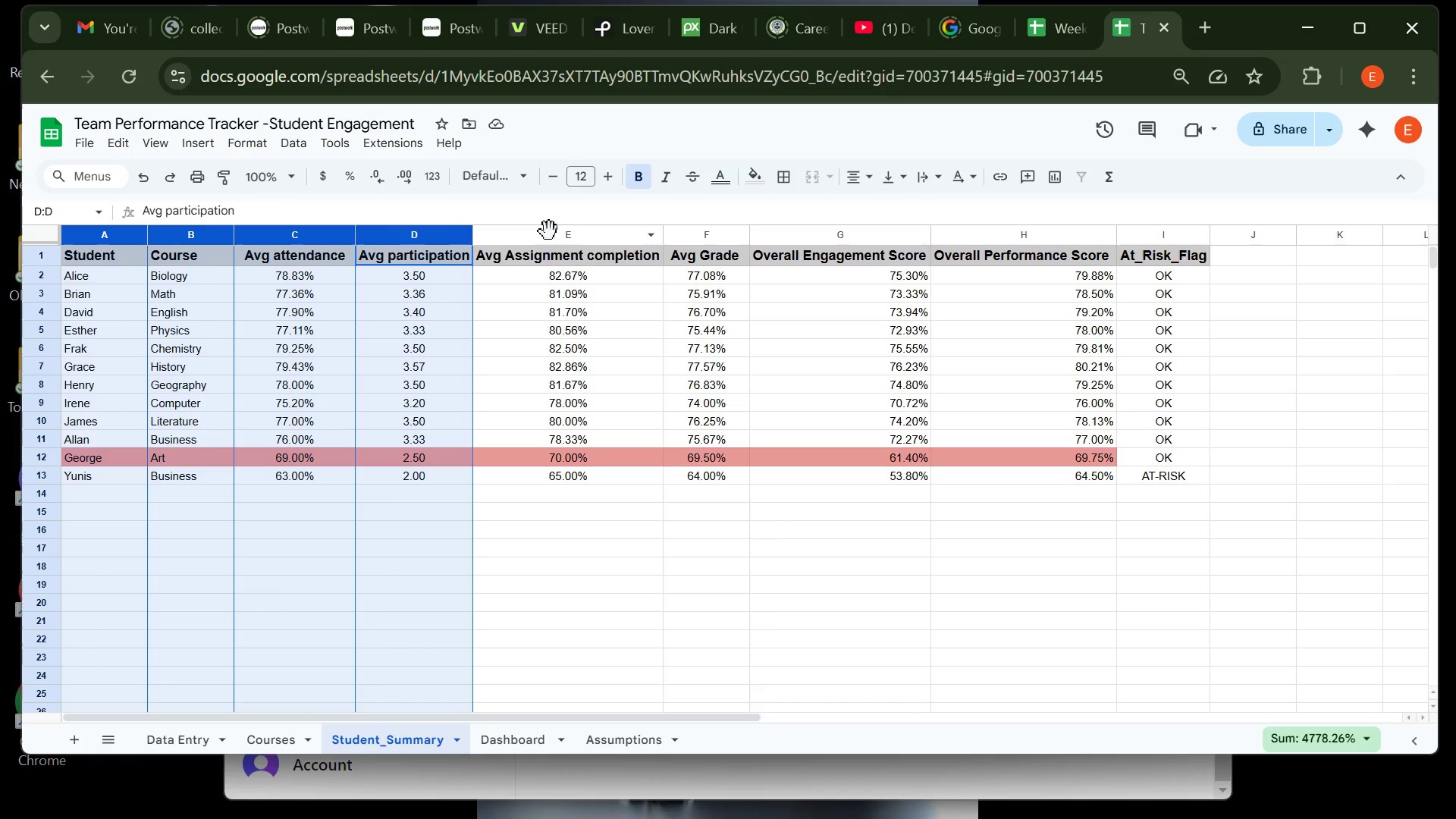 
left_click([549, 231])
 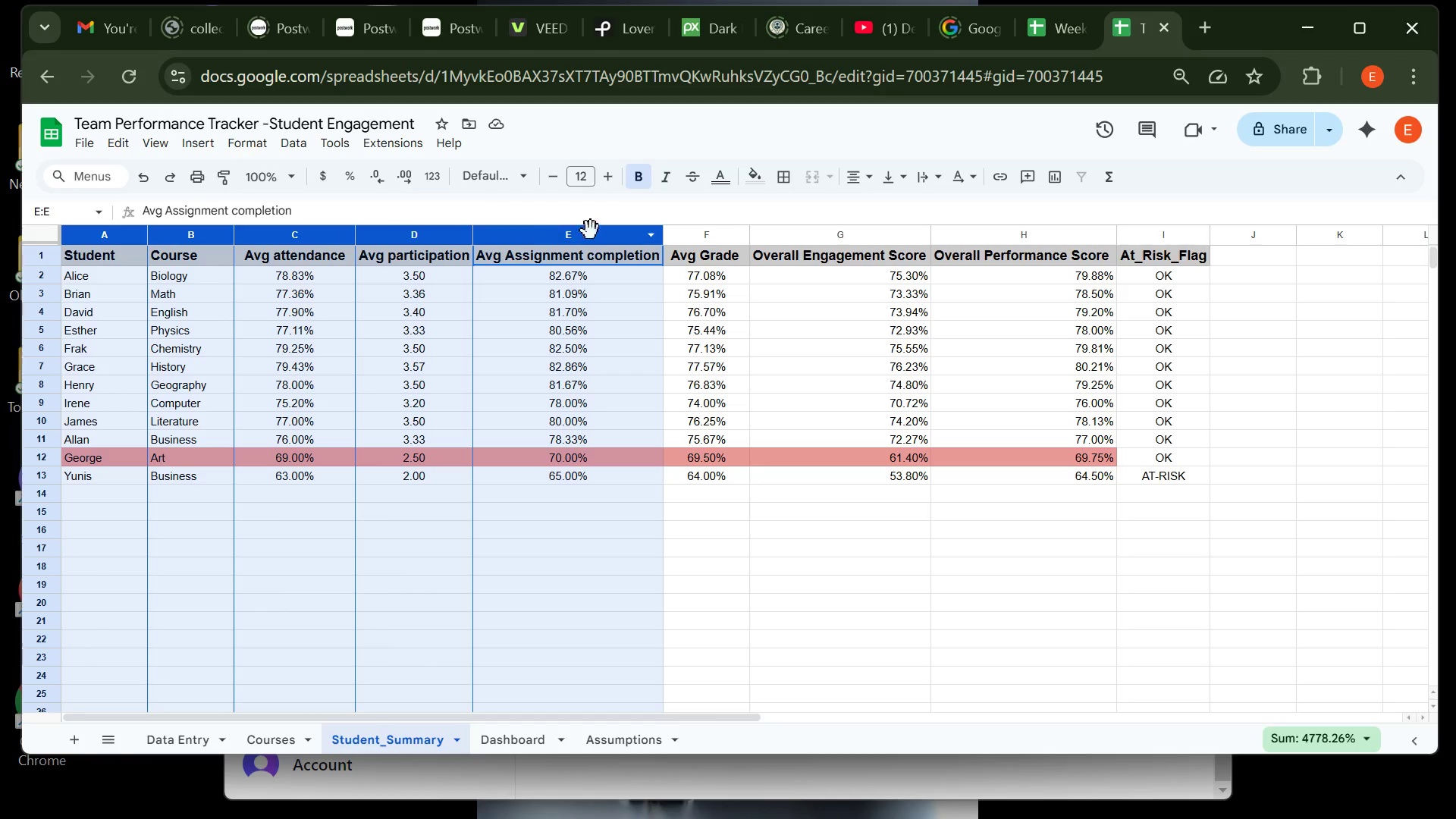 
hold_key(key=ControlLeft, duration=1.5)
left_click([700, 231])
 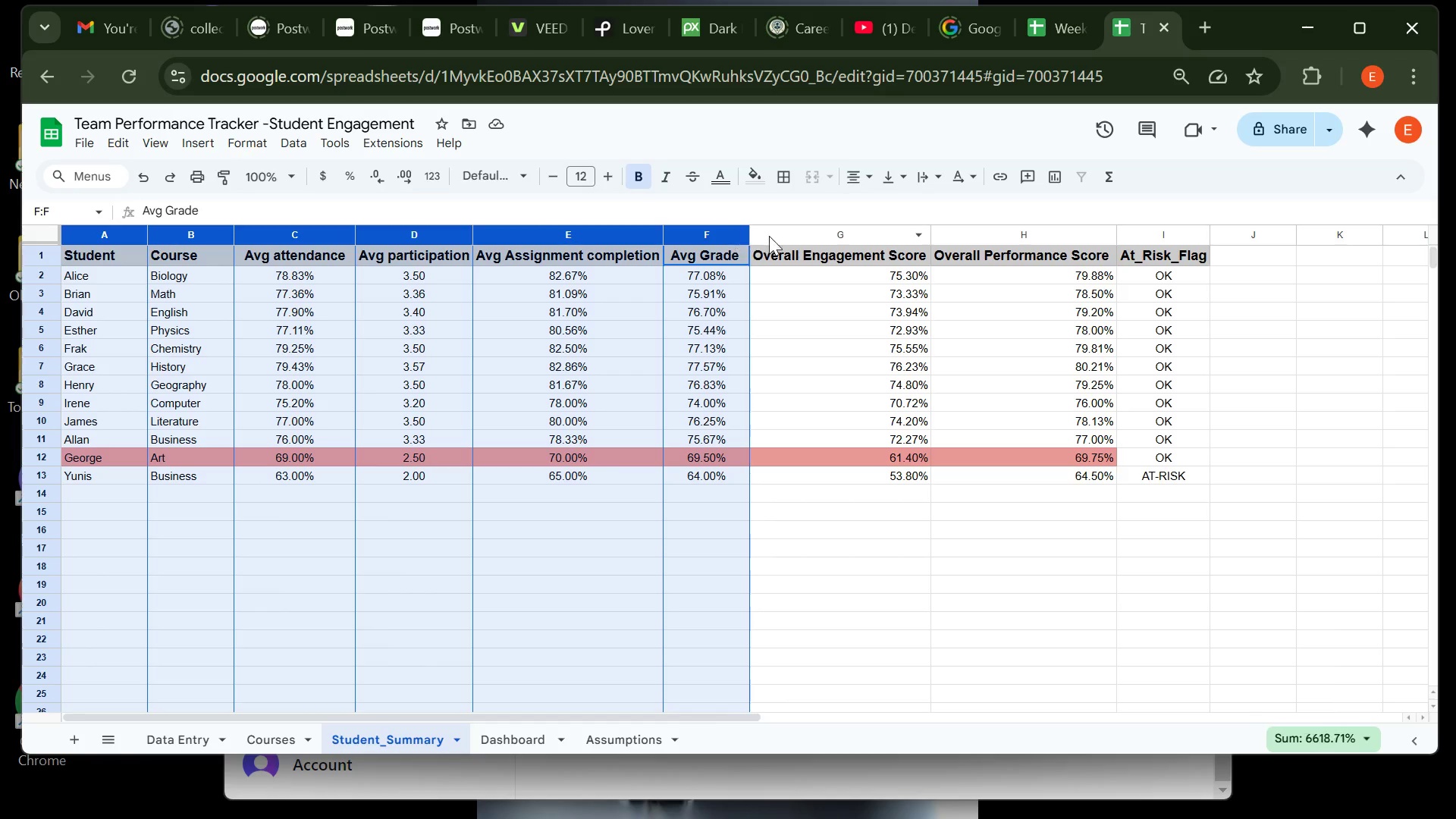 
hold_key(key=ControlLeft, duration=1.51)
left_click([803, 230])
 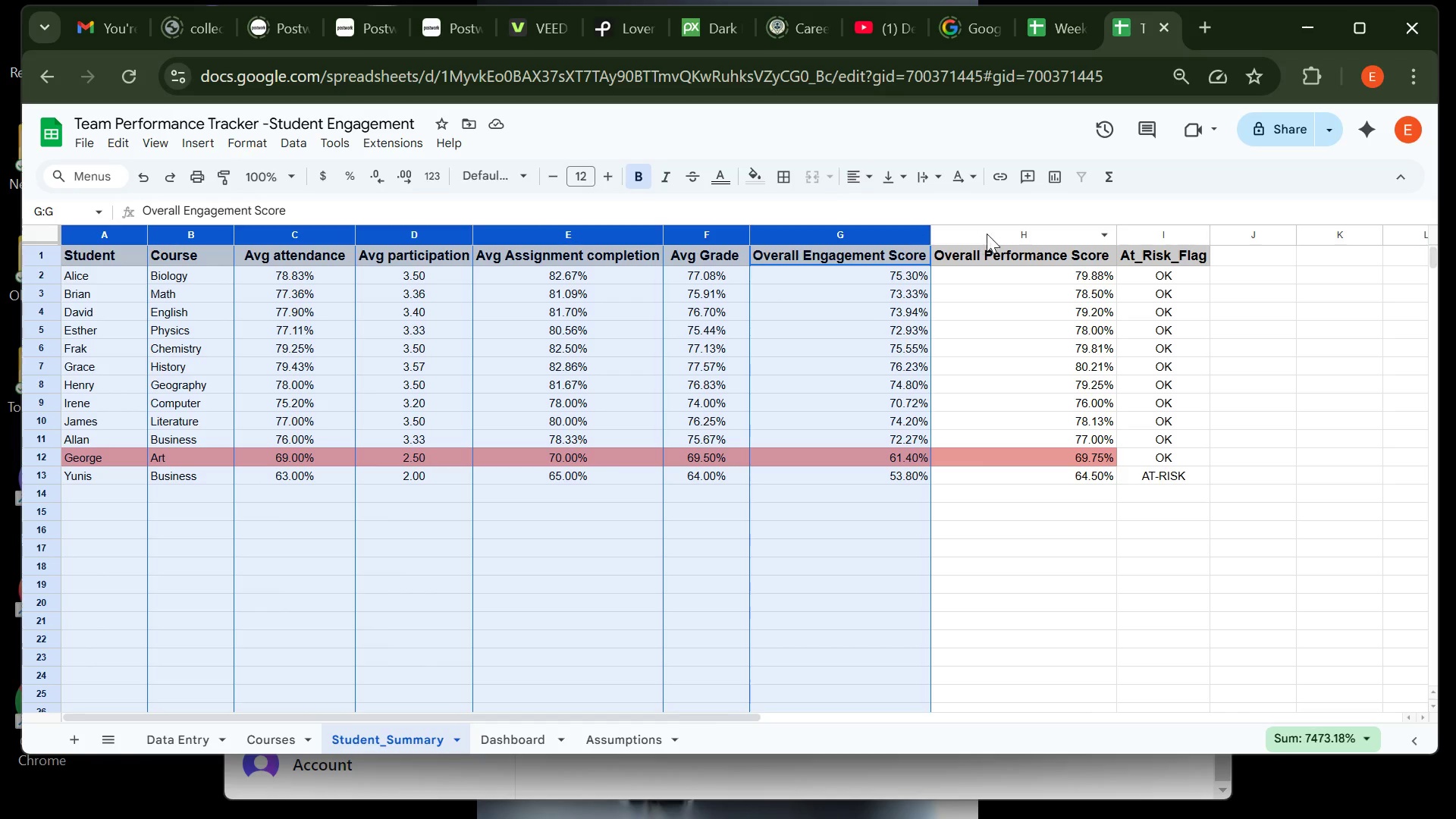 
hold_key(key=ControlLeft, duration=0.47)
left_click([993, 234])
 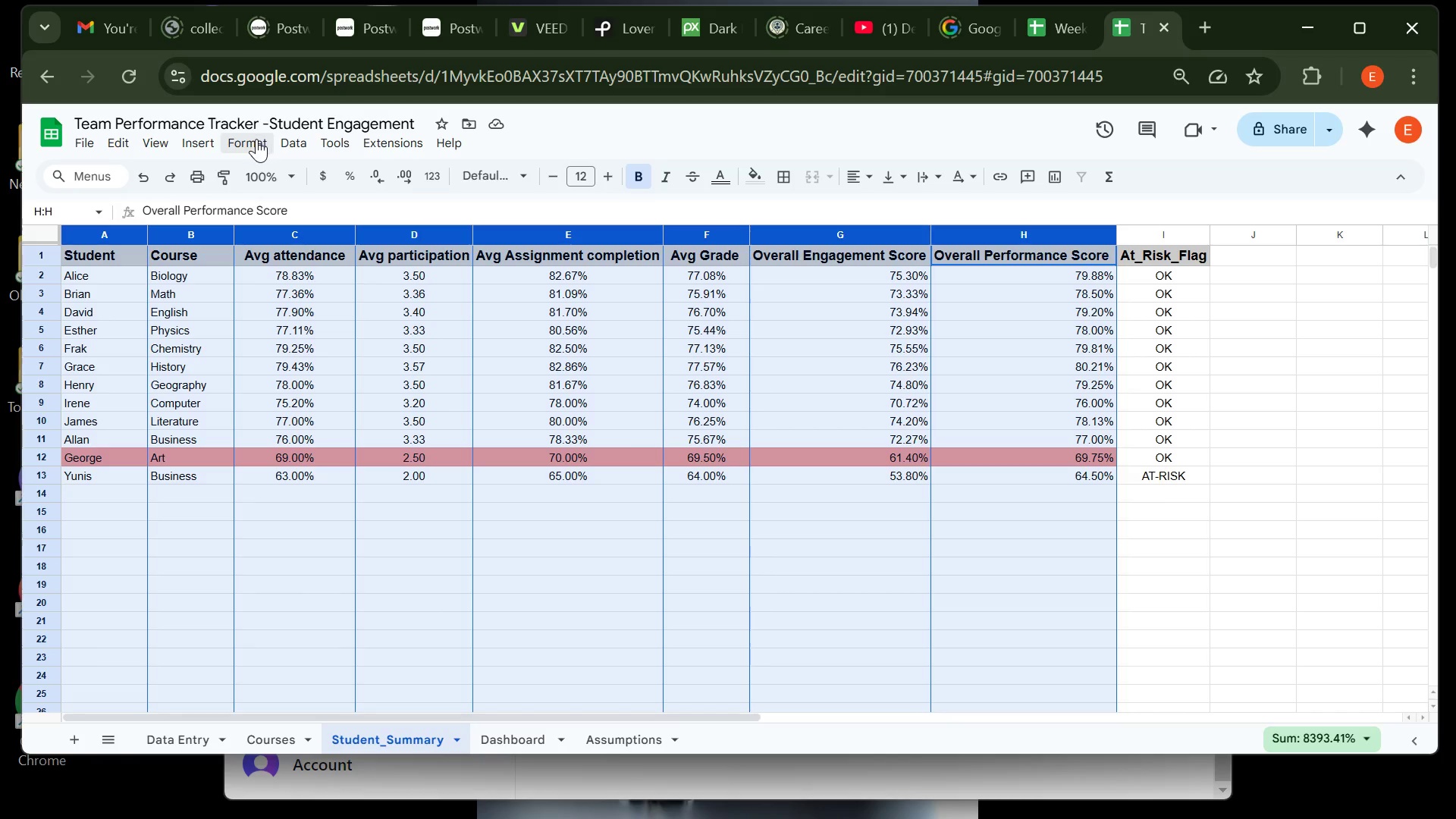 
left_click([256, 141])
 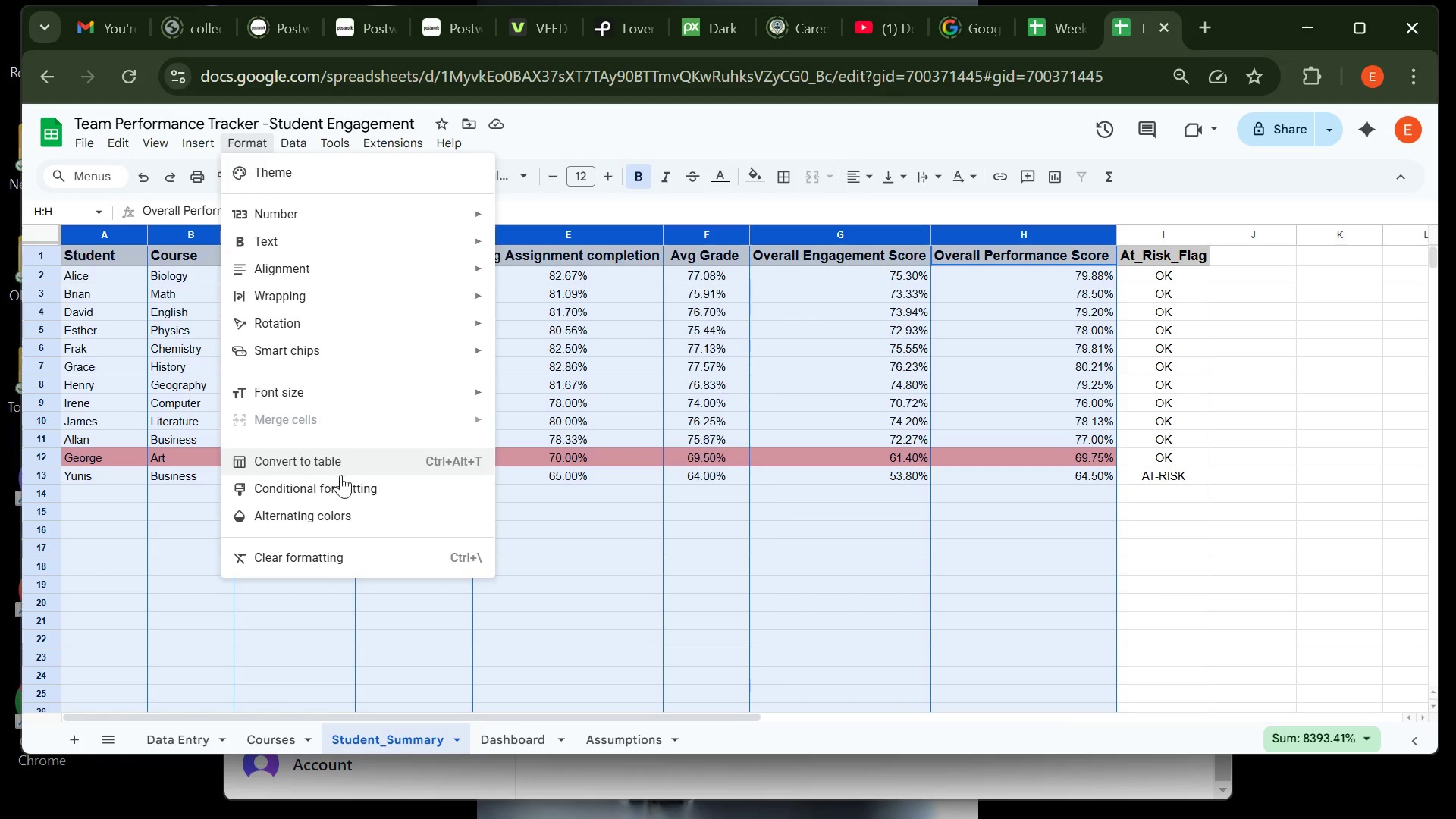 
left_click([343, 483])
 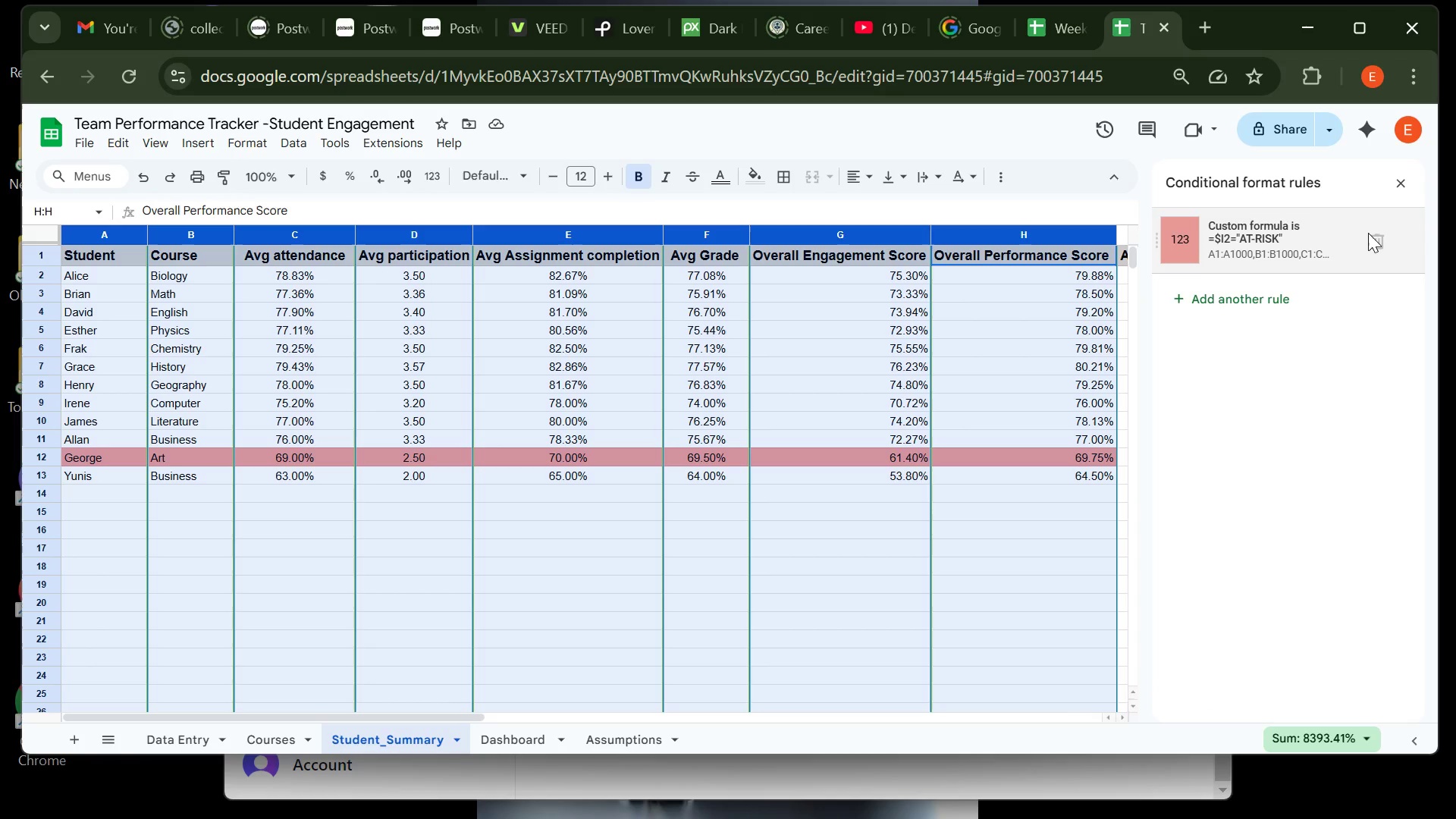 
left_click([1381, 240])
 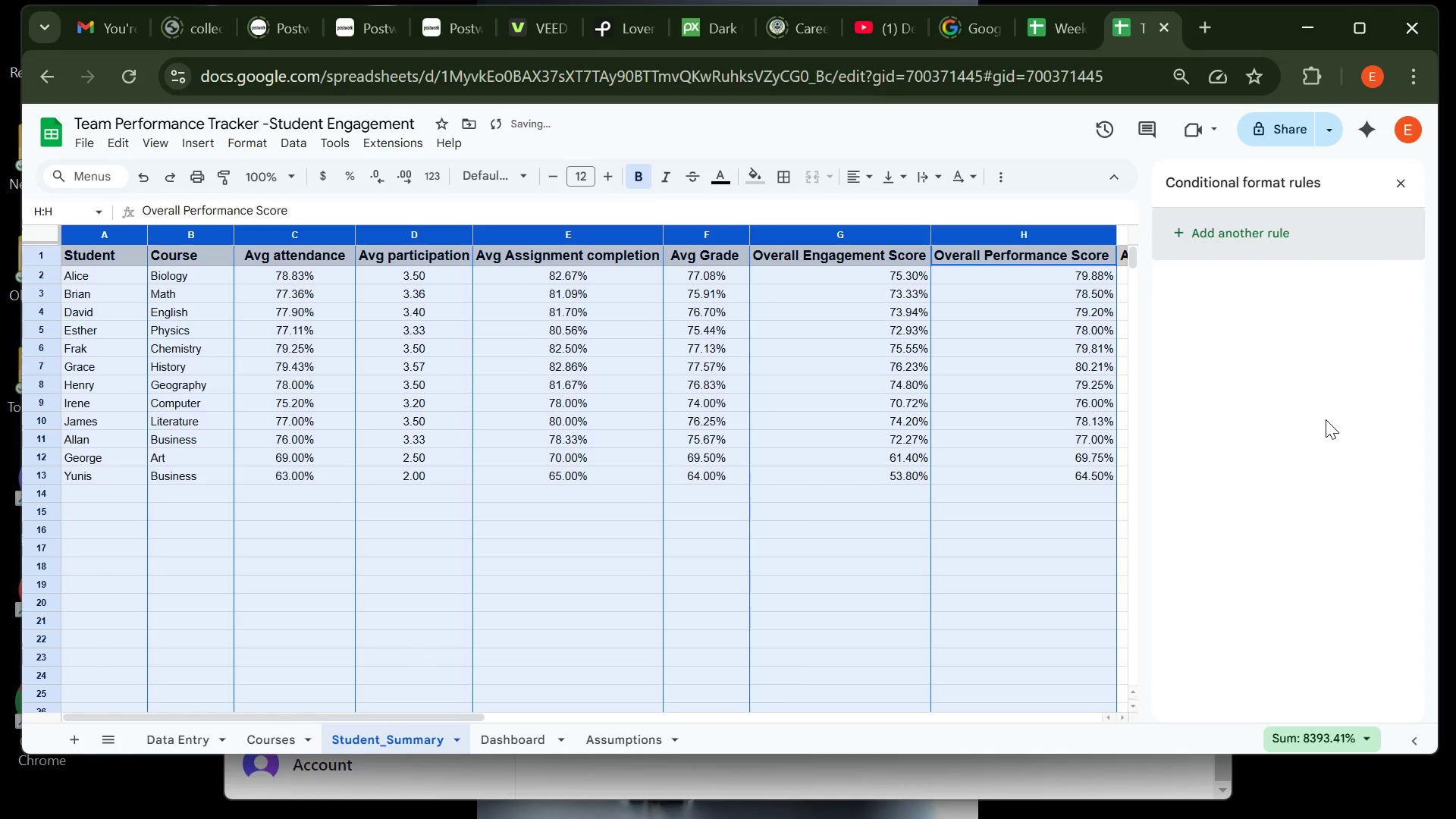 
left_click([1326, 419])
 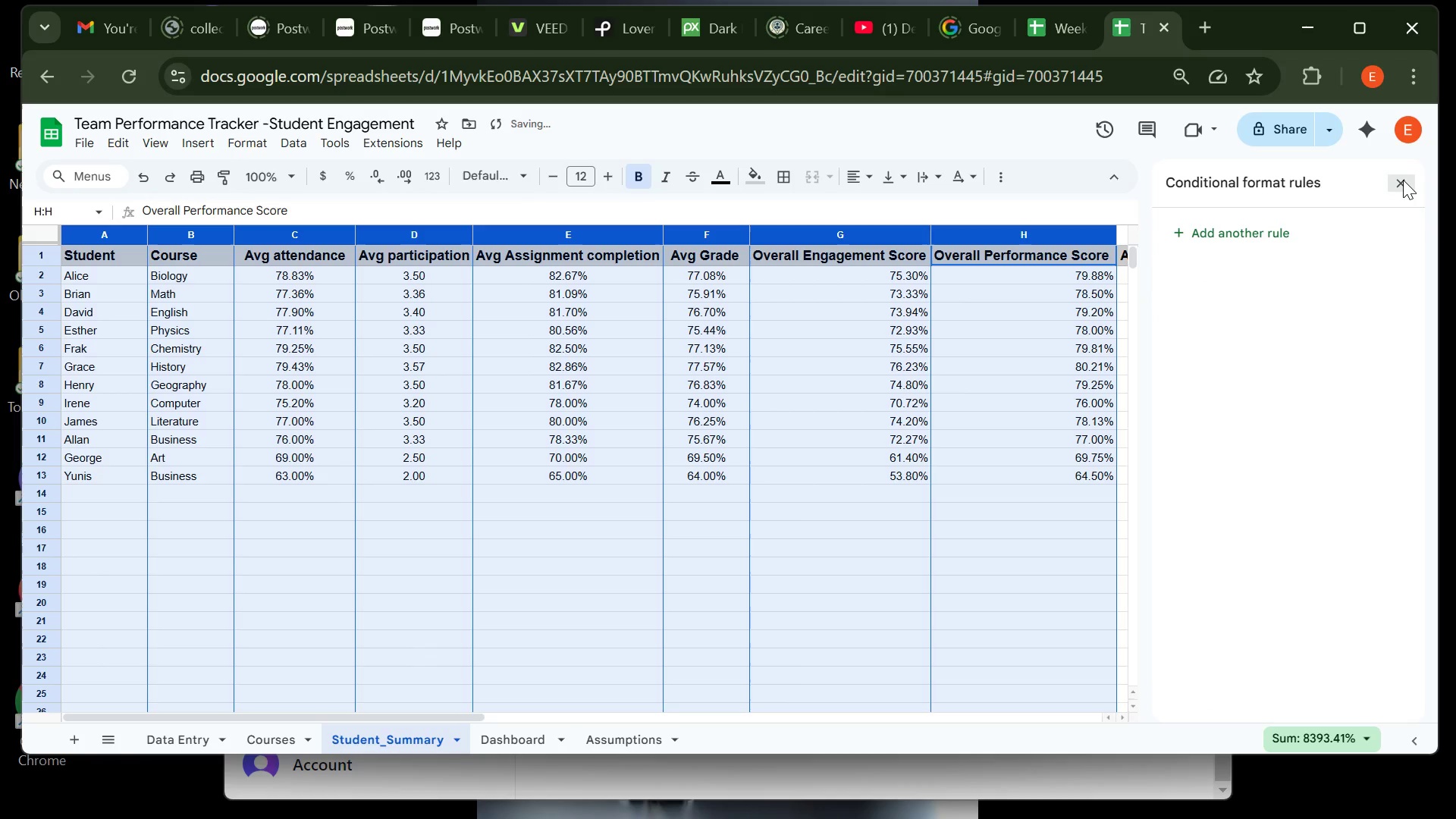 
left_click([1403, 180])
 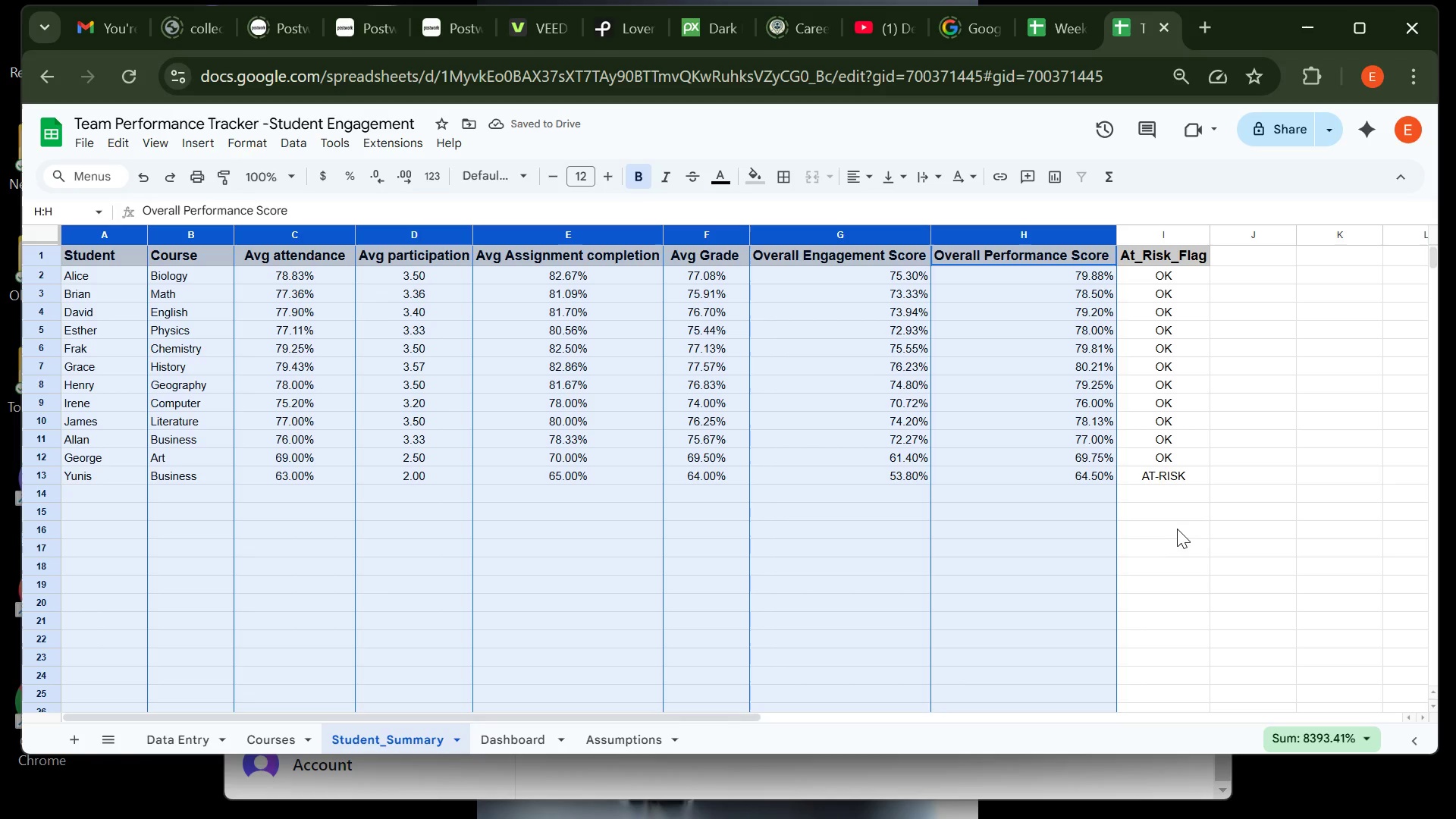 
left_click([1173, 522])
 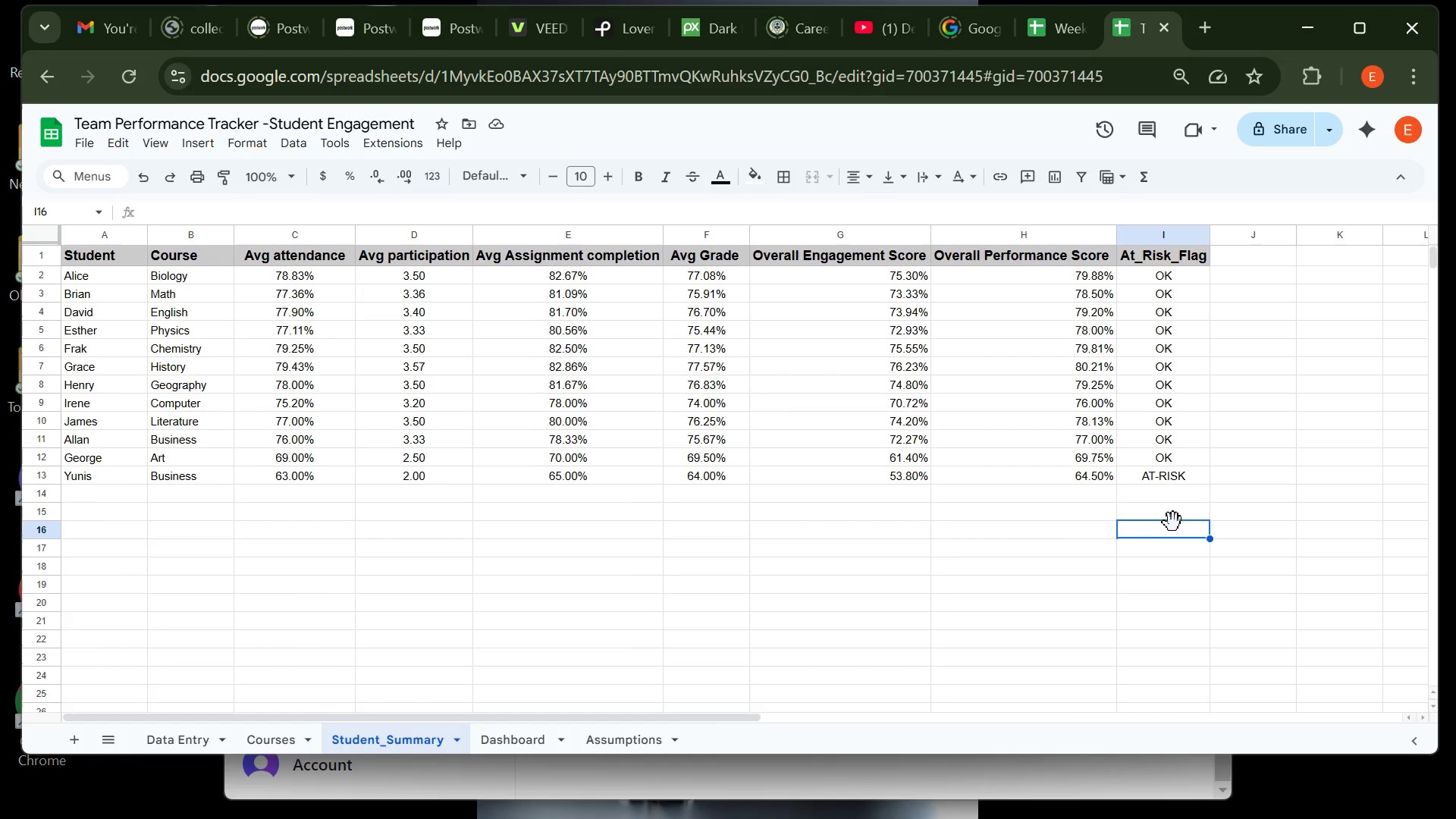 
wait(100.96)
 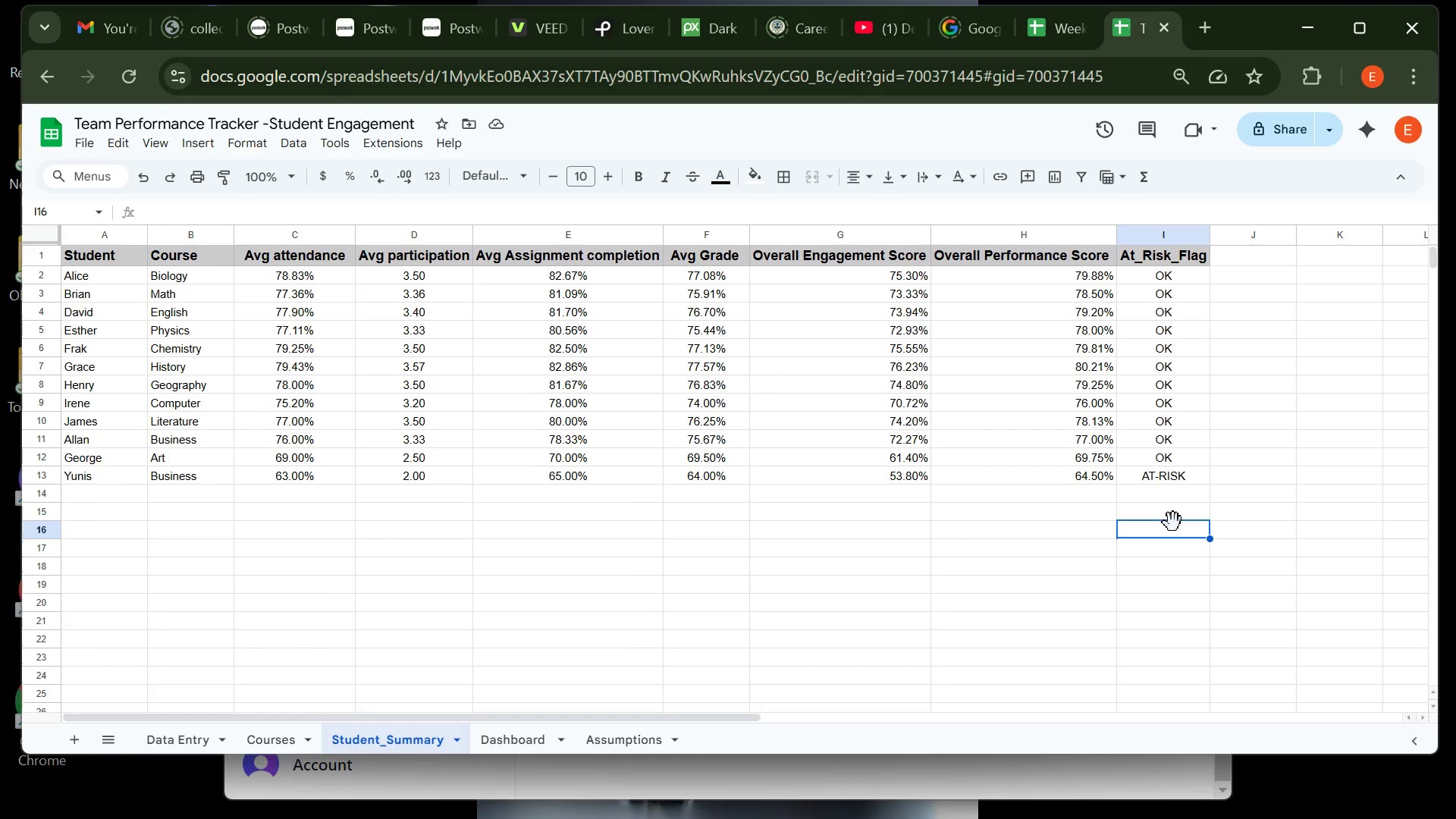 
left_click([115, 236])
 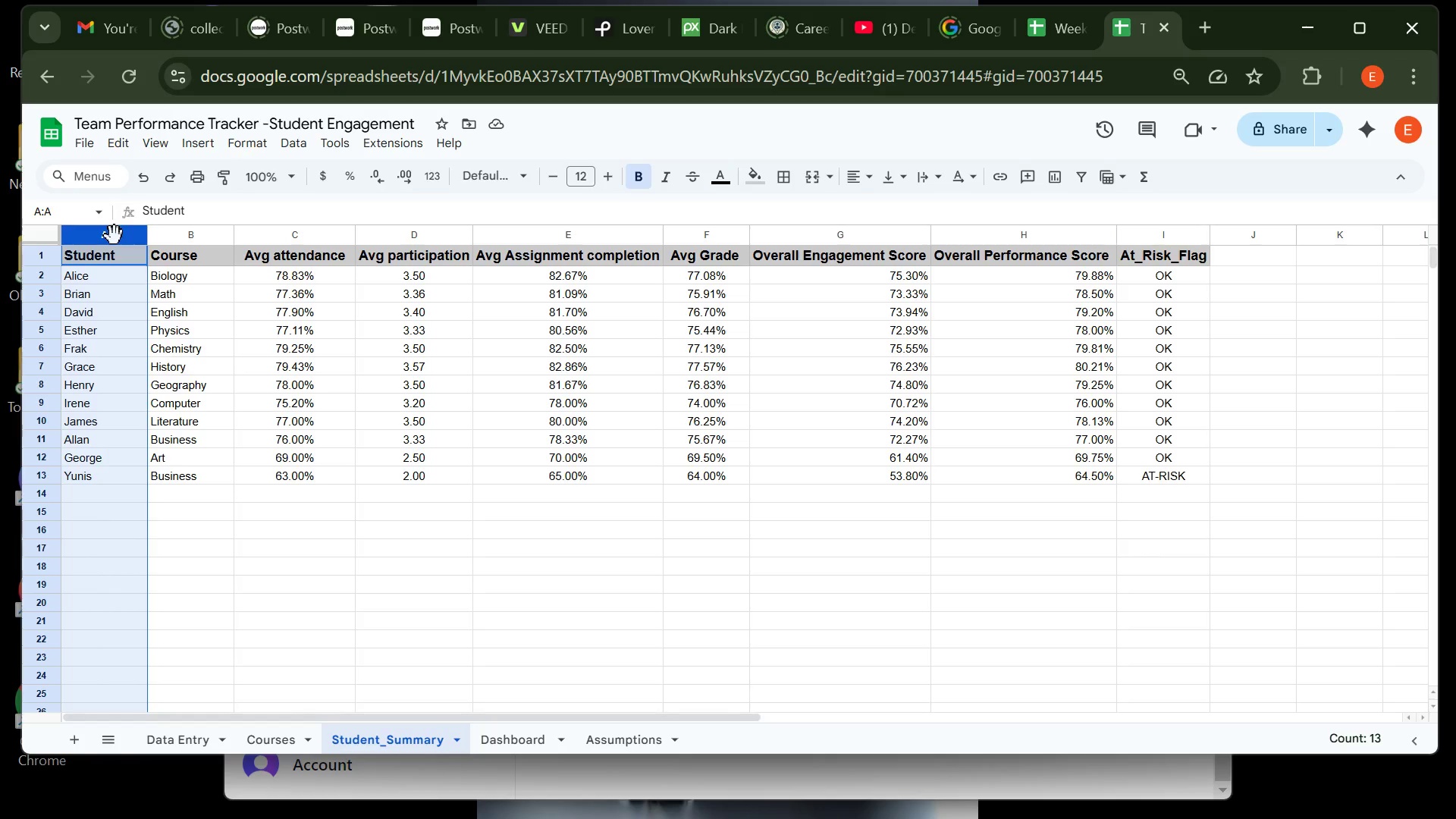 
hold_key(key=ControlLeft, duration=1.53)
left_click([191, 229])
 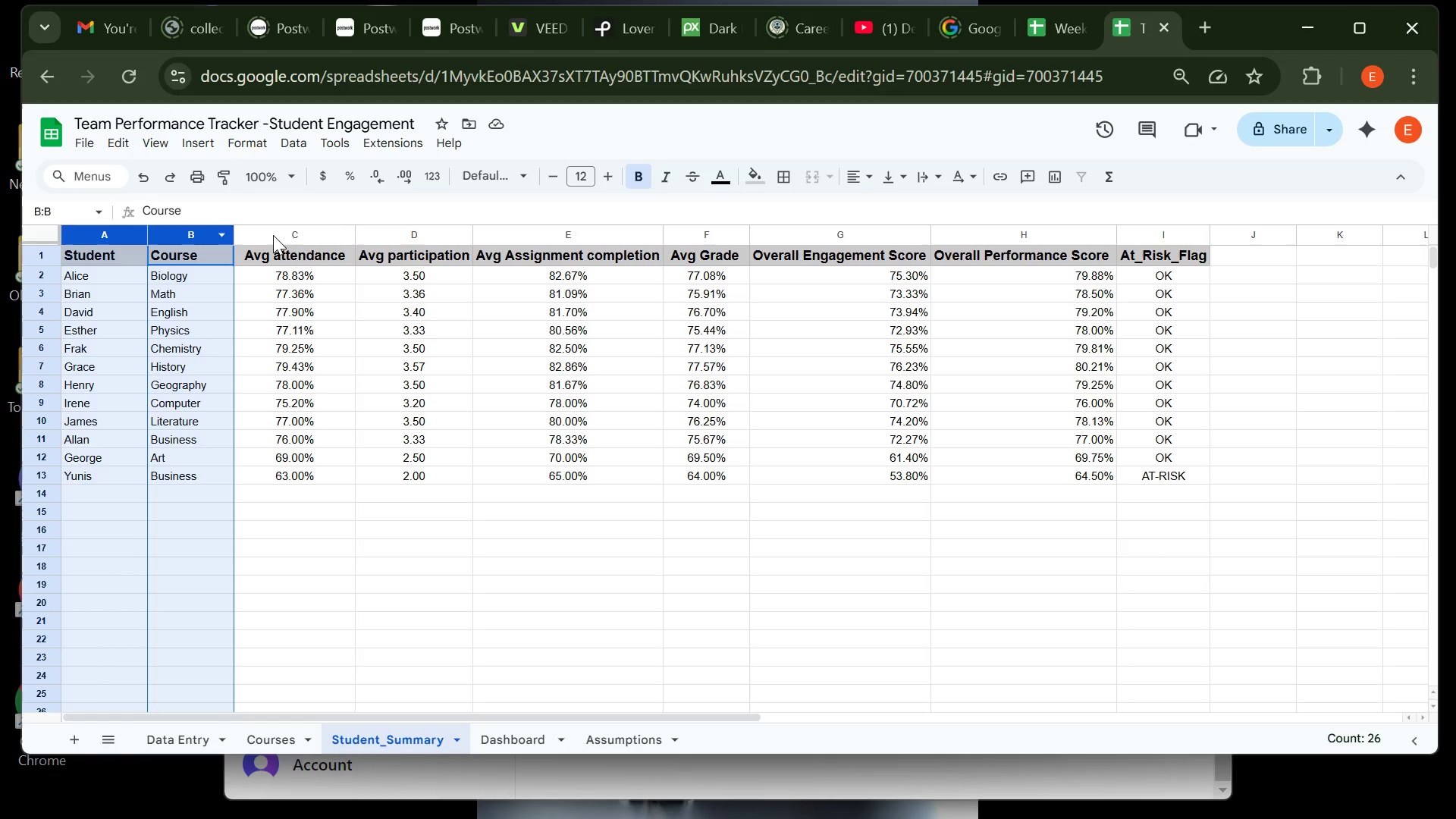 
hold_key(key=ControlLeft, duration=1.52)
left_click([282, 234])
 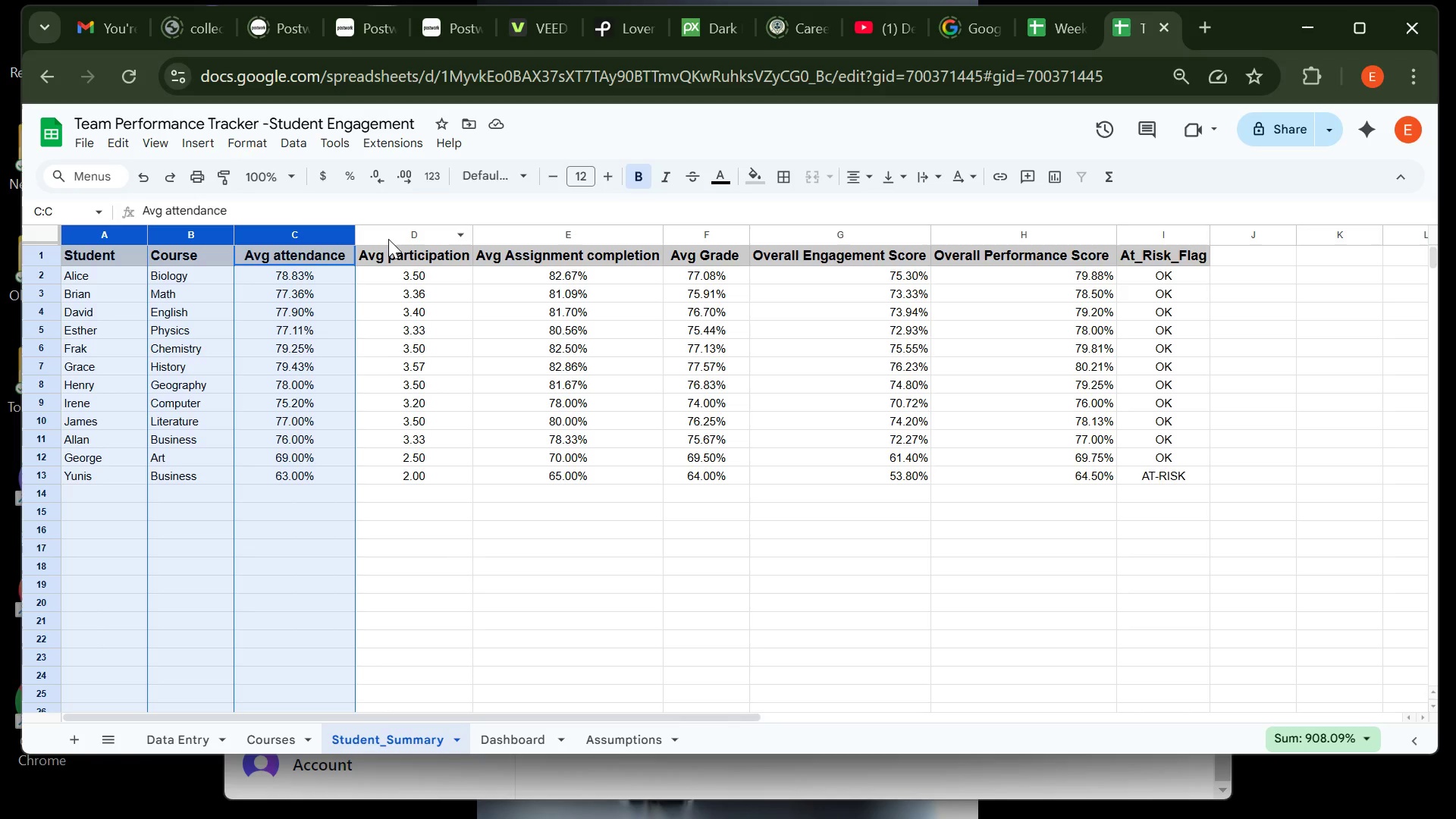 
hold_key(key=ControlLeft, duration=1.51)
left_click([388, 239])
 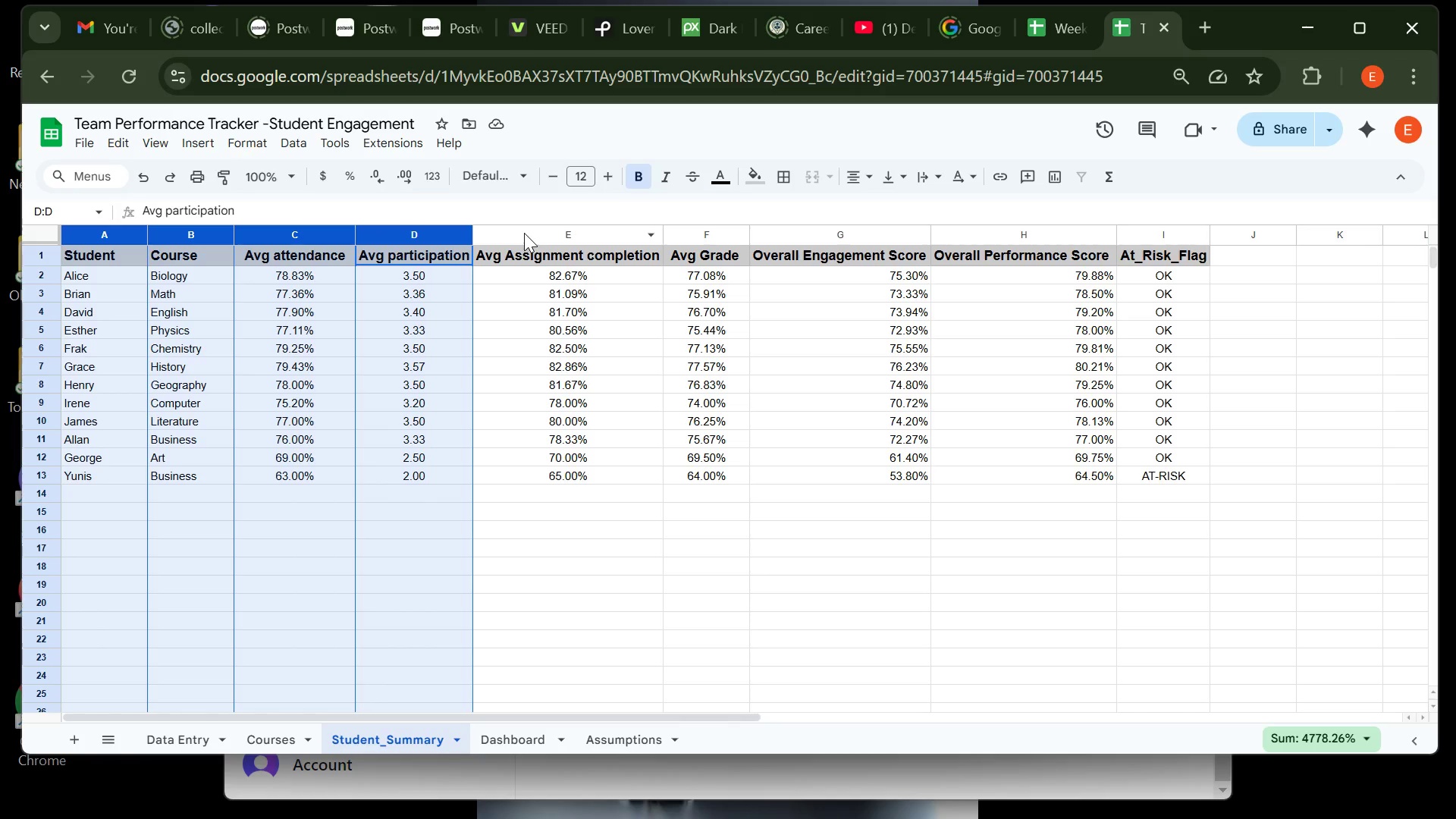 
left_click([524, 233])
 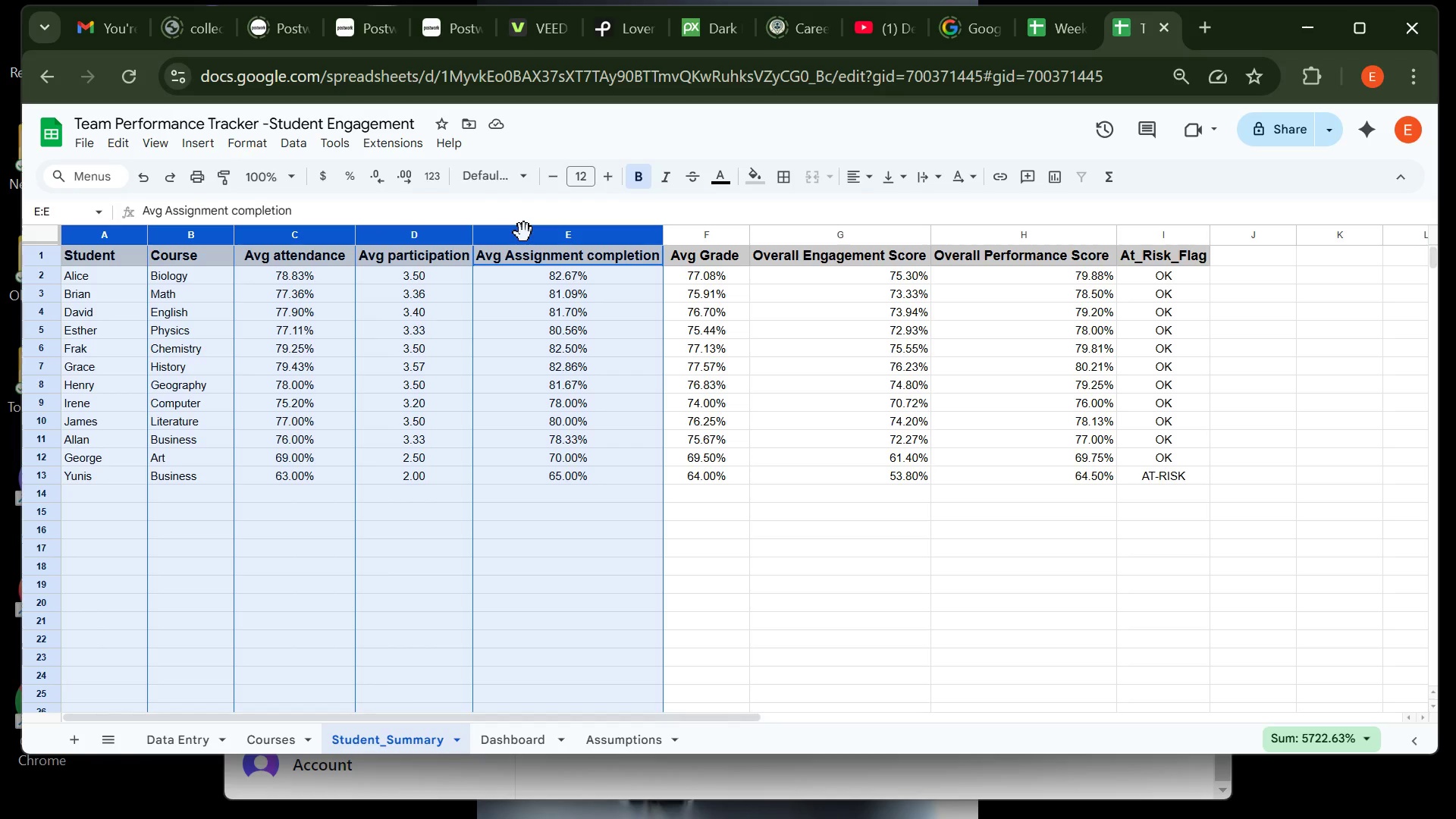 
hold_key(key=ControlLeft, duration=1.51)
left_click([698, 240])
 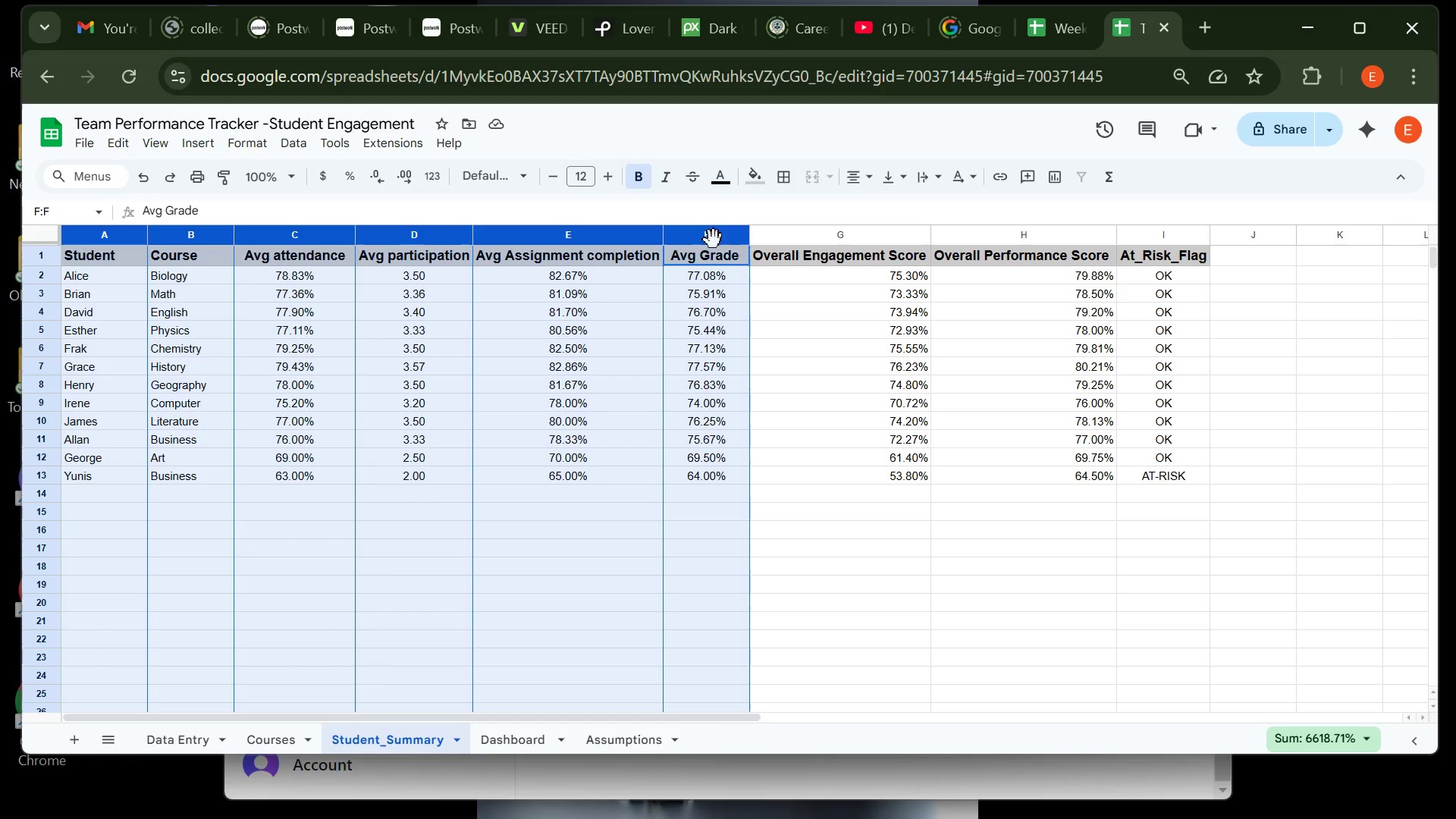 
hold_key(key=ControlLeft, duration=1.51)
left_click([817, 234])
 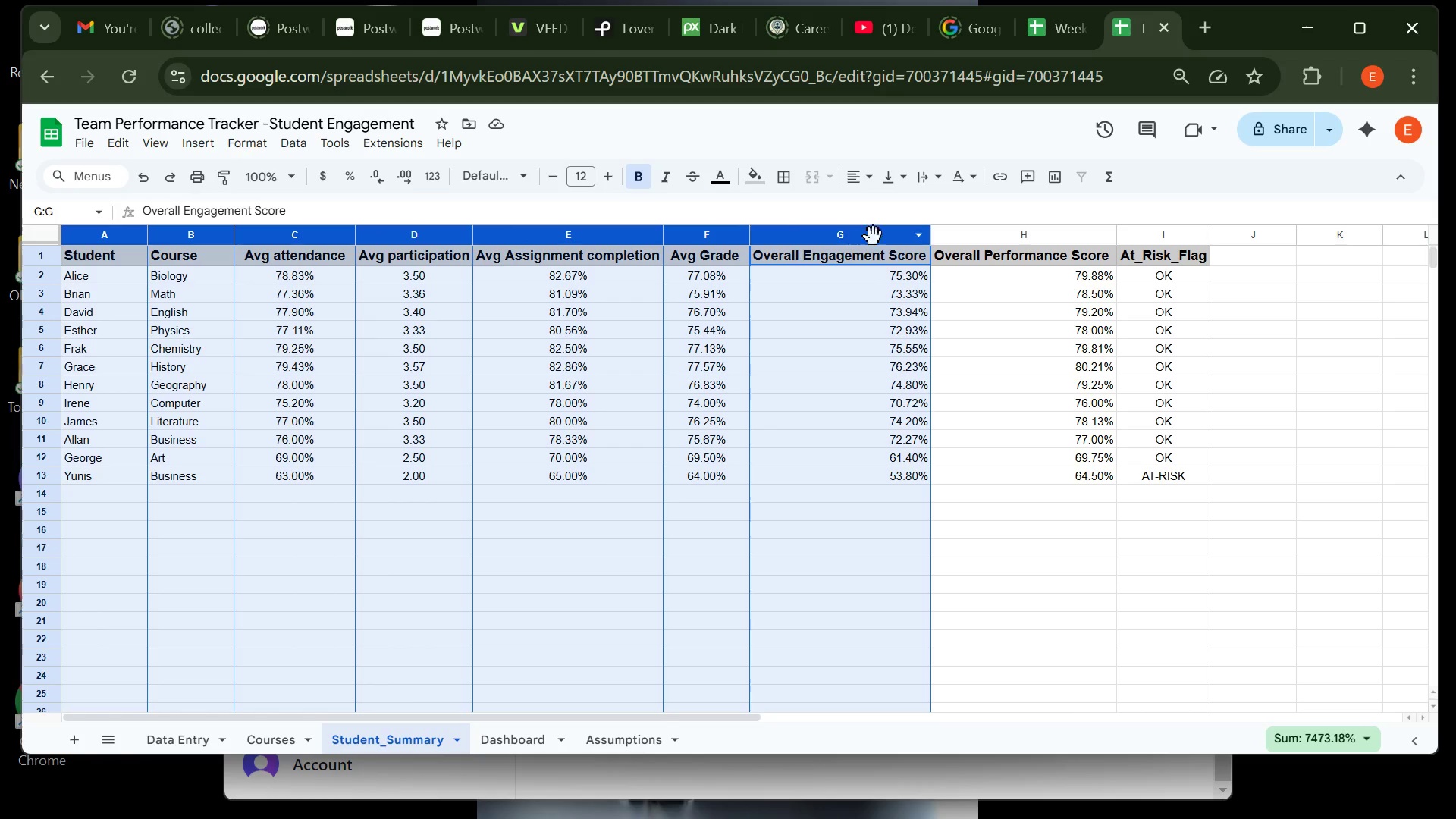 
hold_key(key=ControlLeft, duration=1.51)
 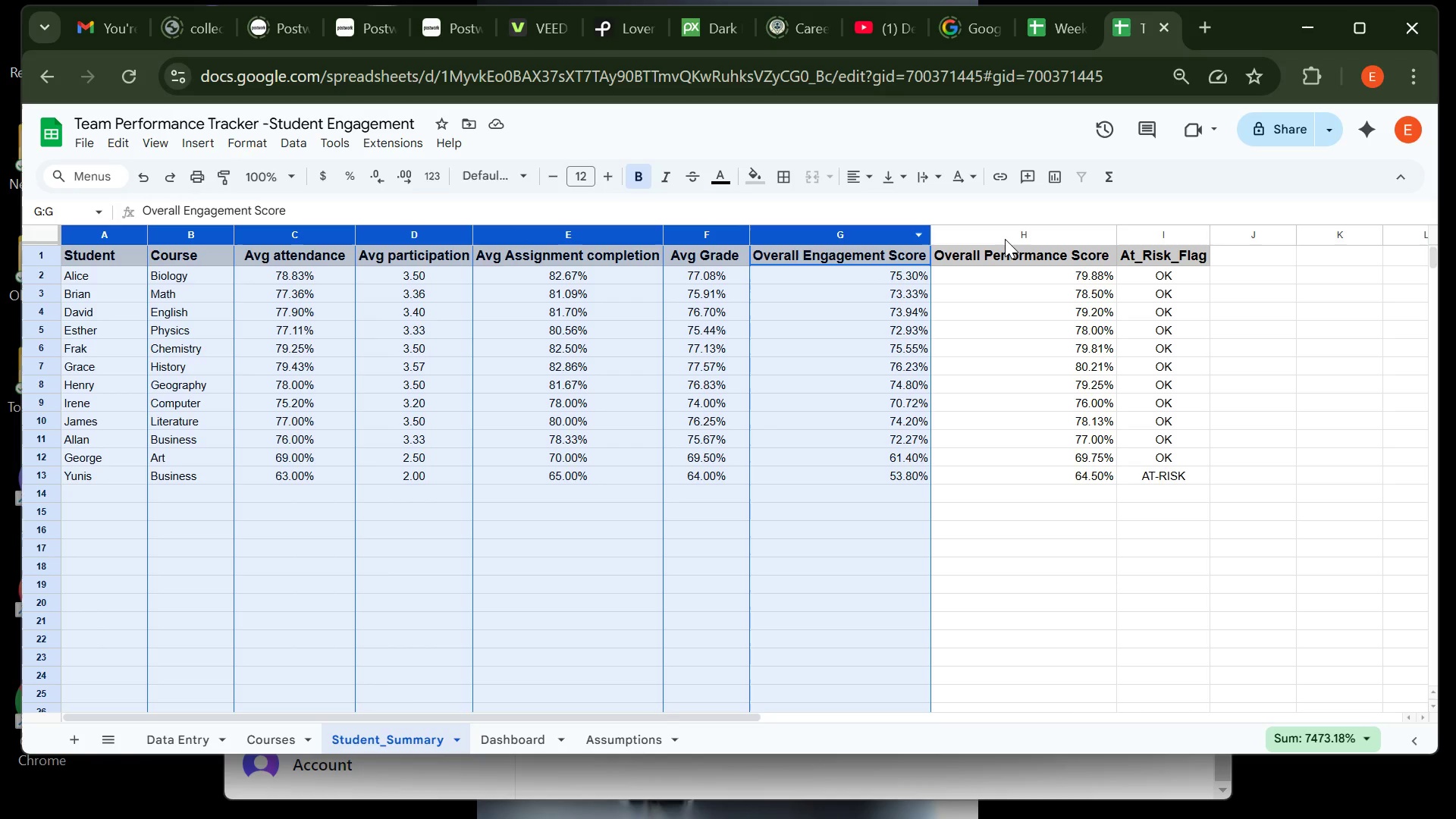 
hold_key(key=ControlLeft, duration=1.5)
 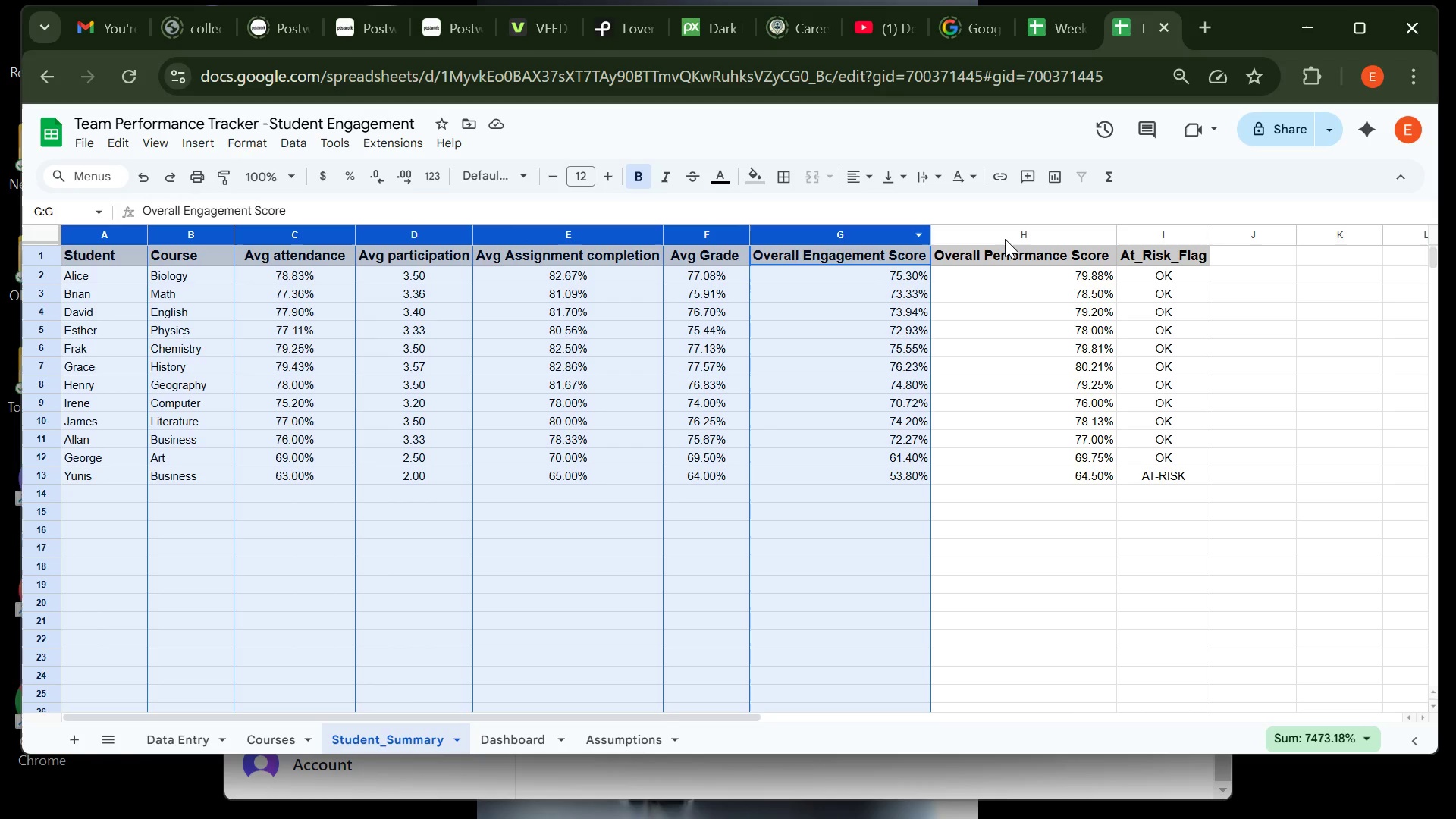 
hold_key(key=ControlLeft, duration=1.51)
 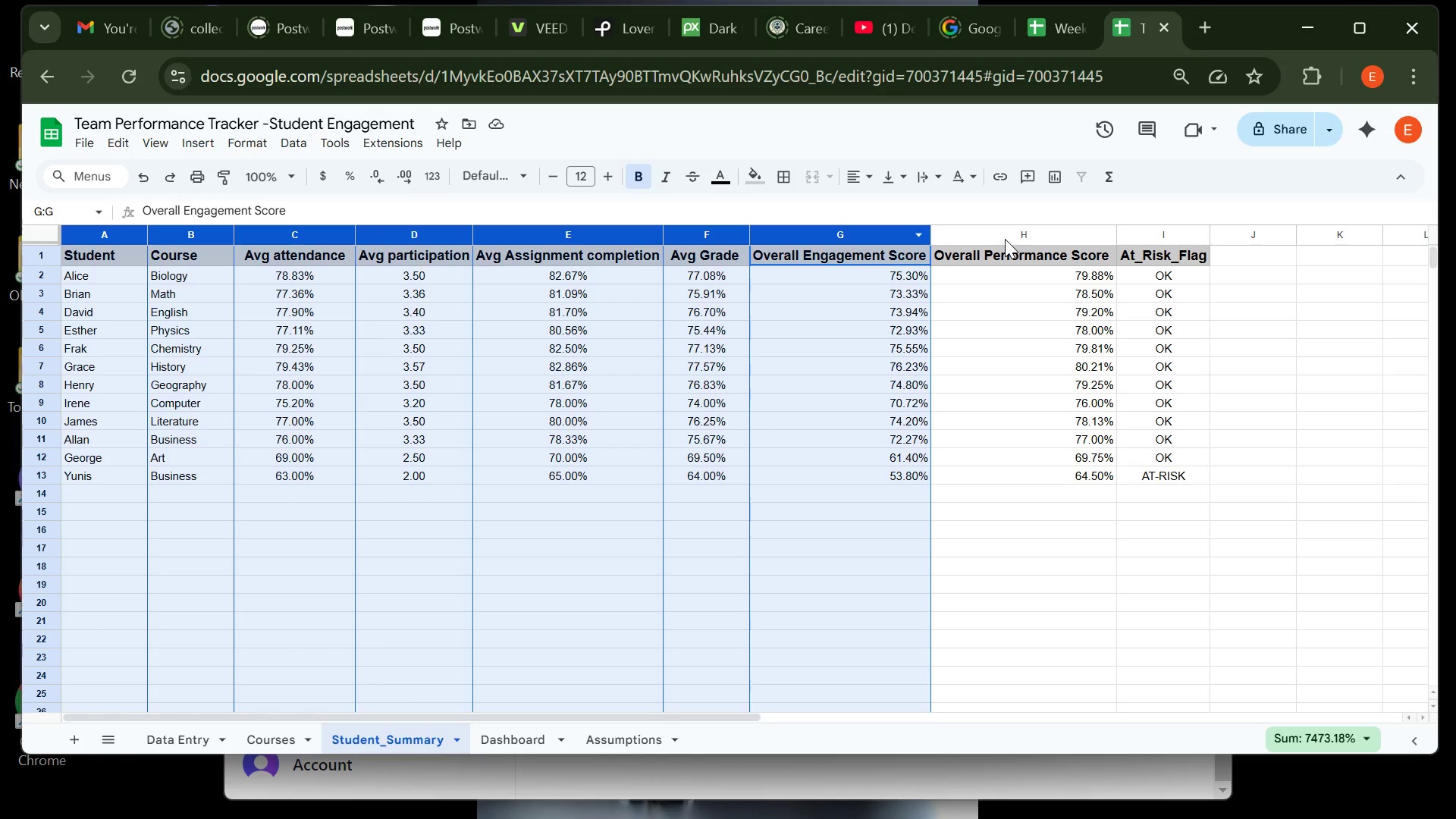 
hold_key(key=ControlLeft, duration=1.51)
 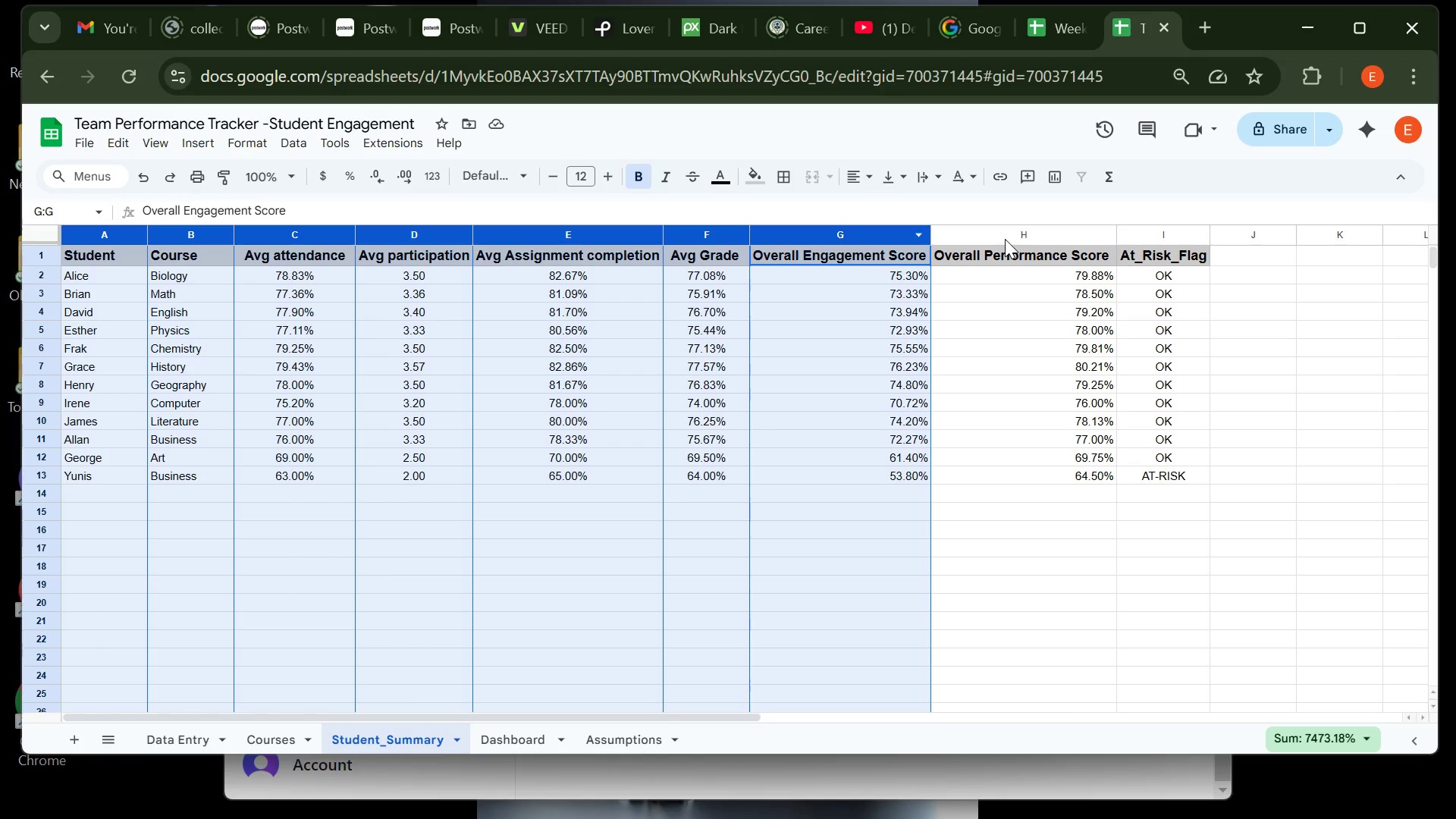 
hold_key(key=ControlLeft, duration=1.51)
left_click([1005, 239])
 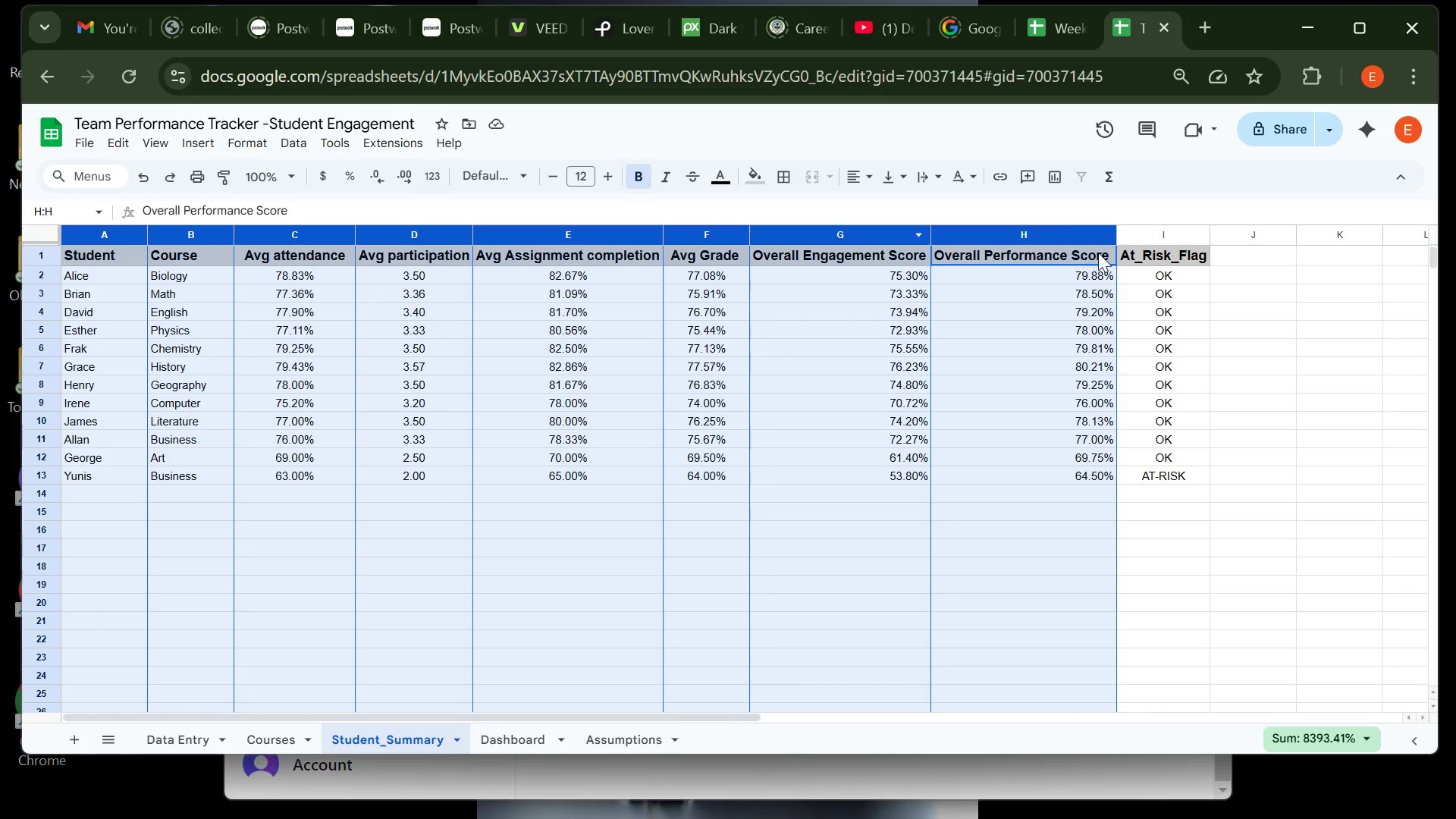 
hold_key(key=ControlLeft, duration=1.51)
 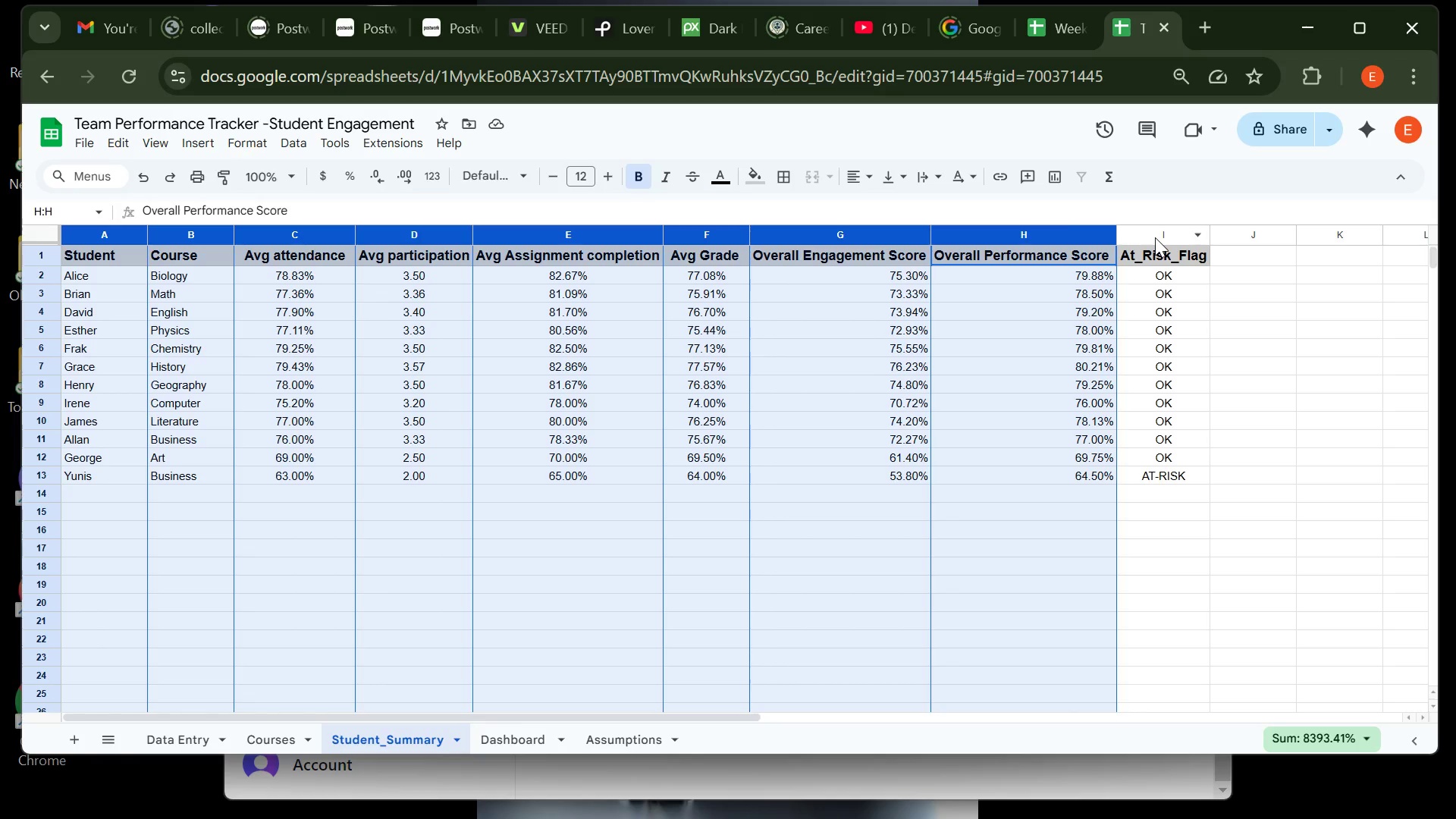 
hold_key(key=ControlLeft, duration=1.51)
 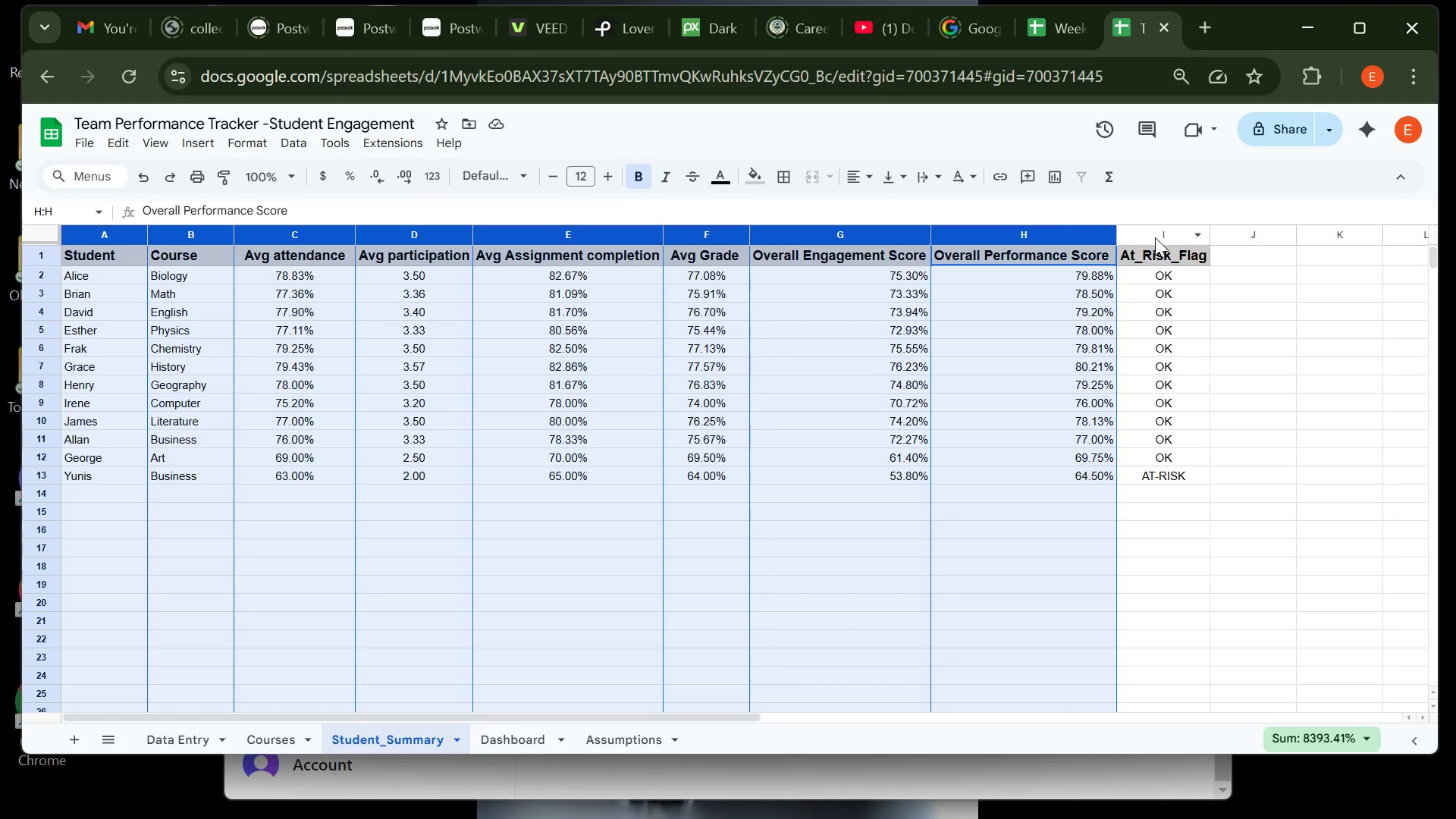 
hold_key(key=ControlLeft, duration=1.51)
 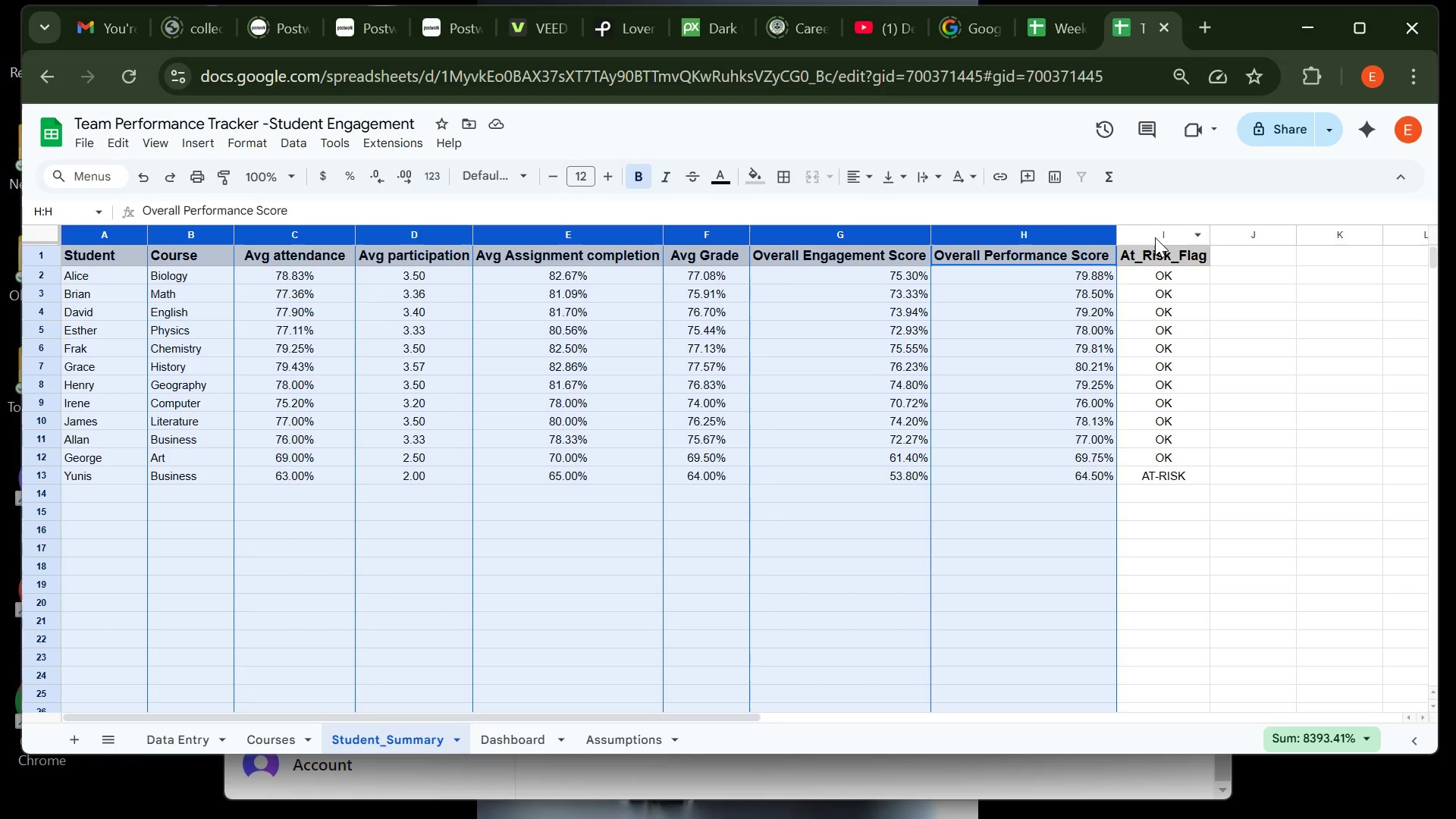 
hold_key(key=ControlLeft, duration=0.98)
left_click([1155, 237])
 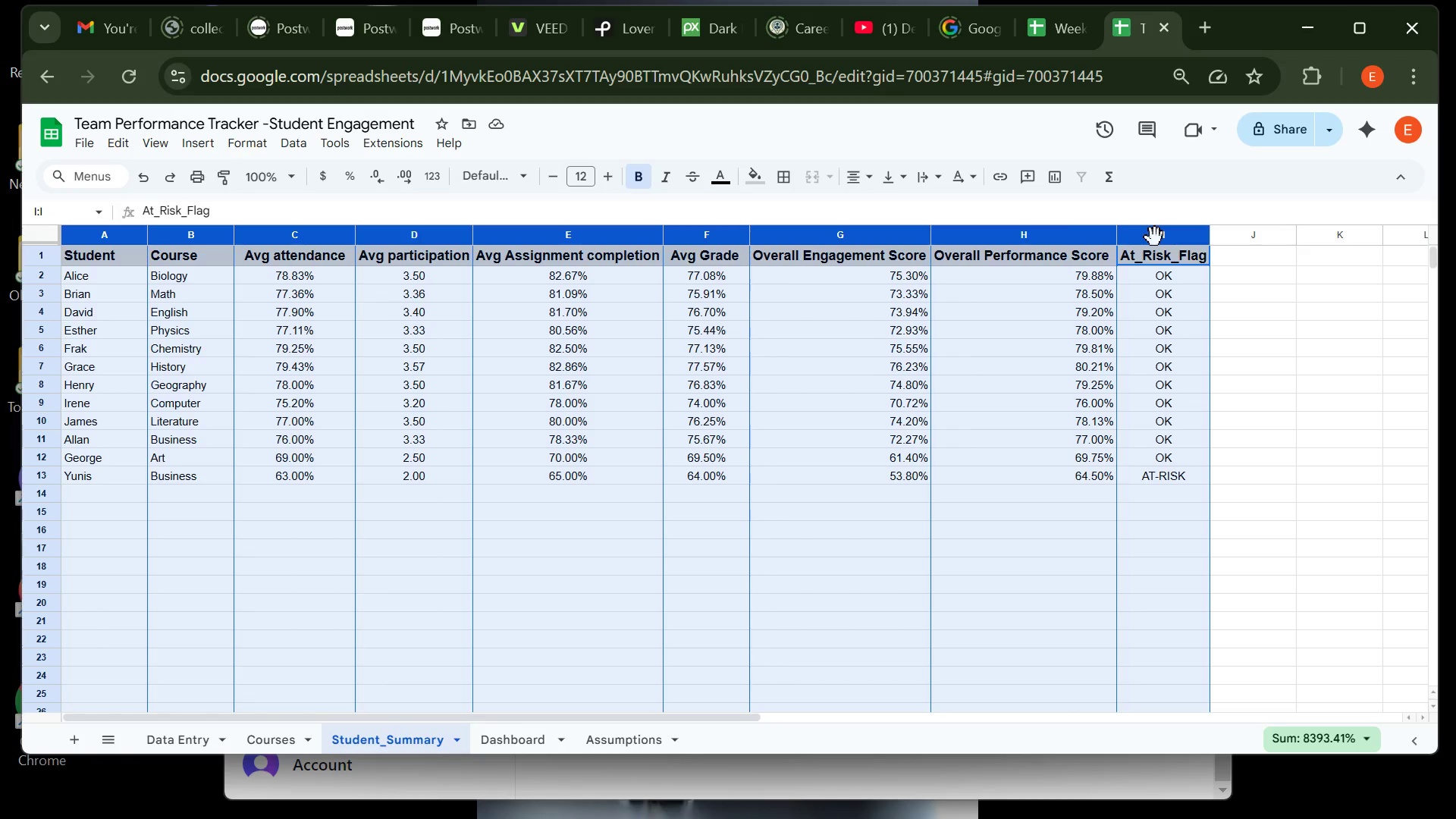 
wait(13.13)
 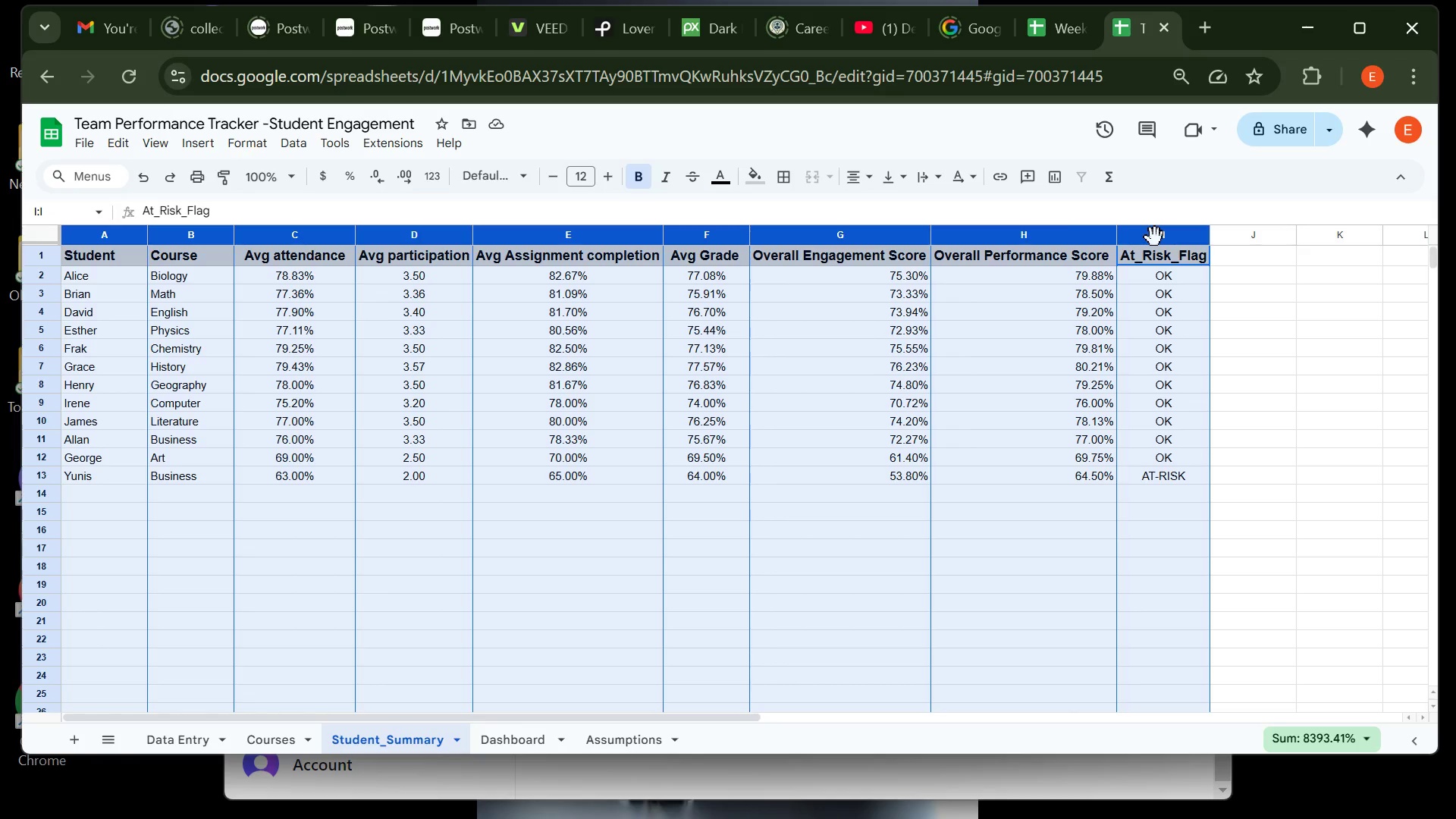 
mouse_move([275, 173])
 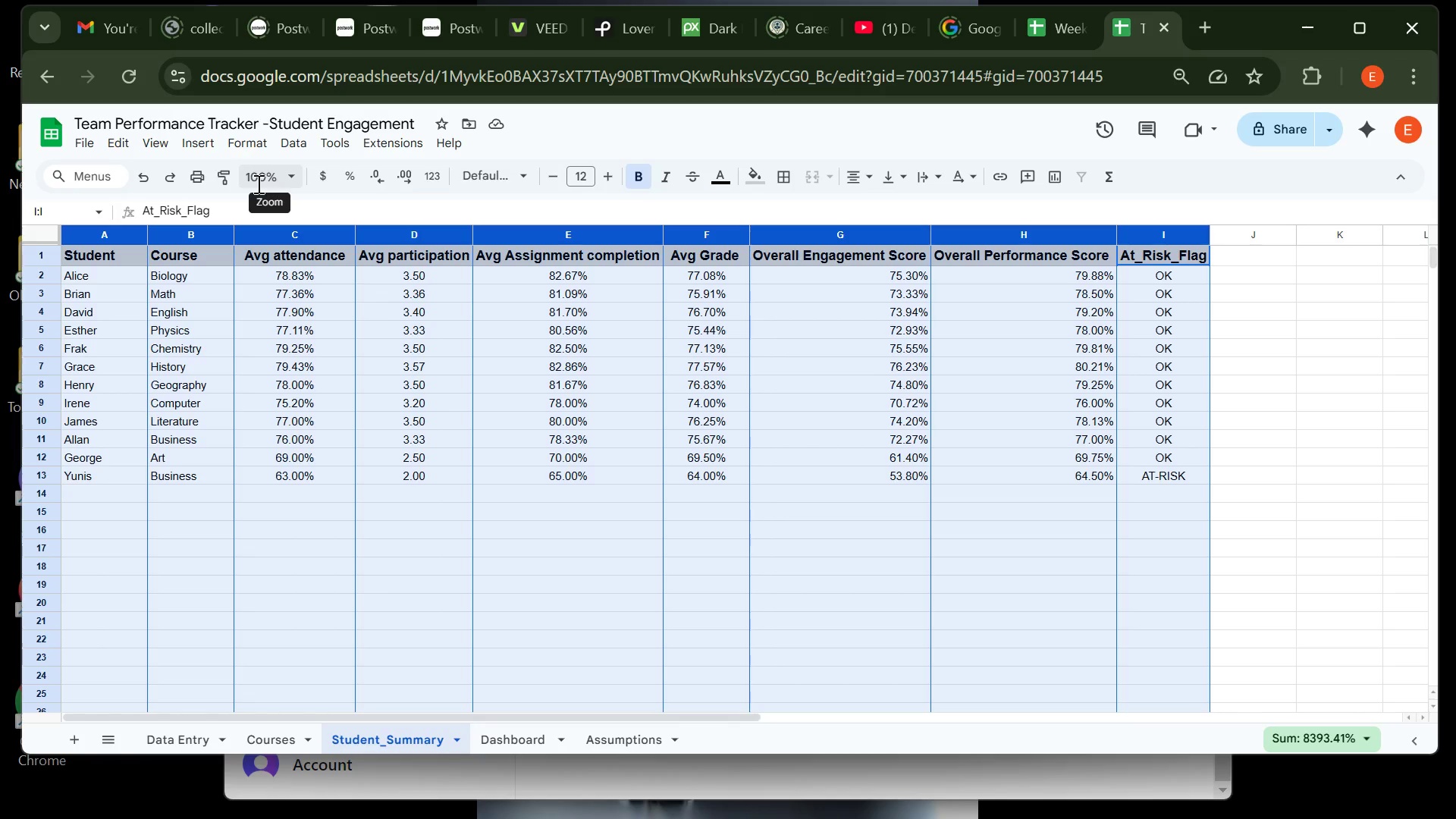 
wait(22.83)
 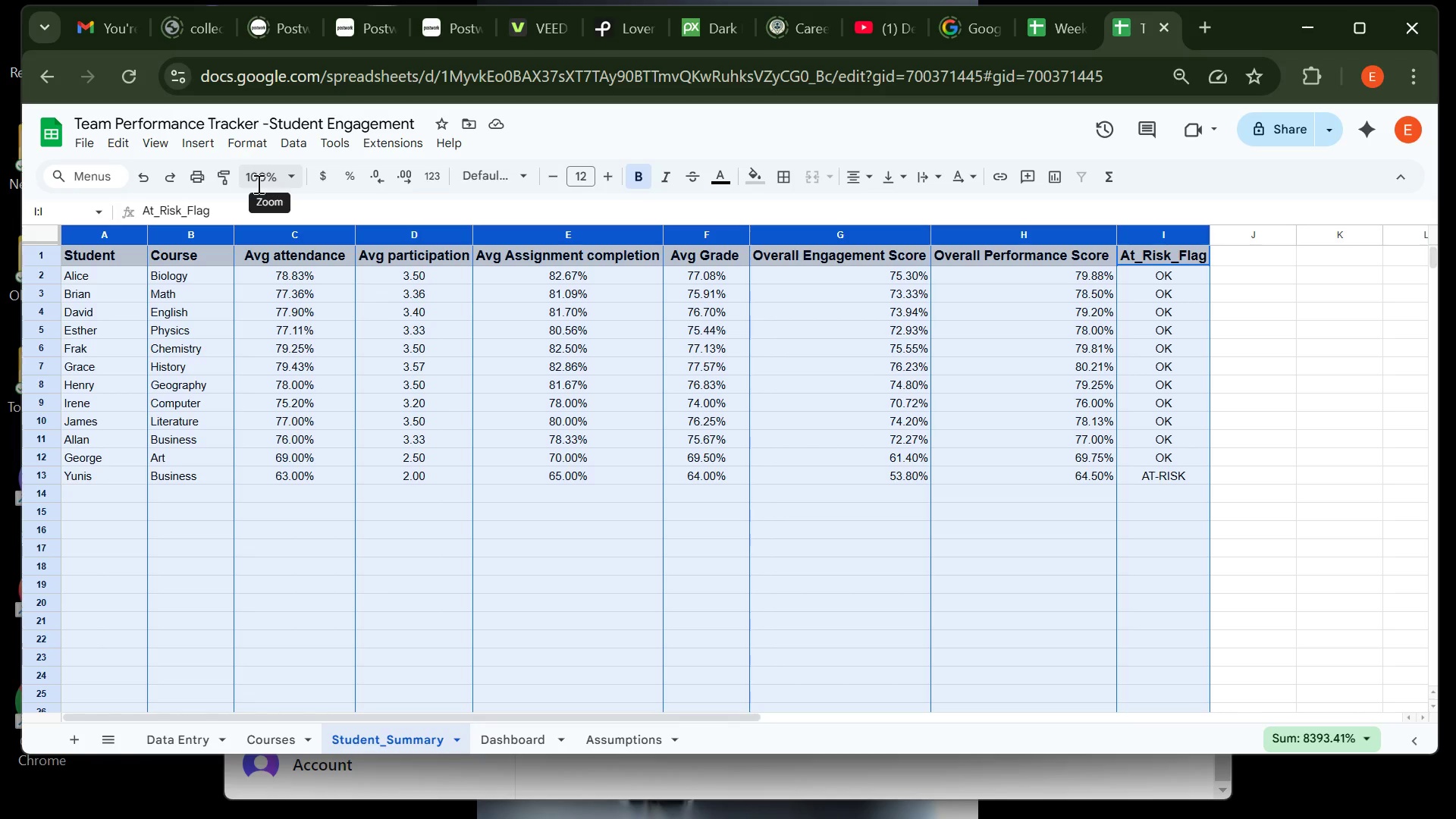 
left_click([238, 137])
 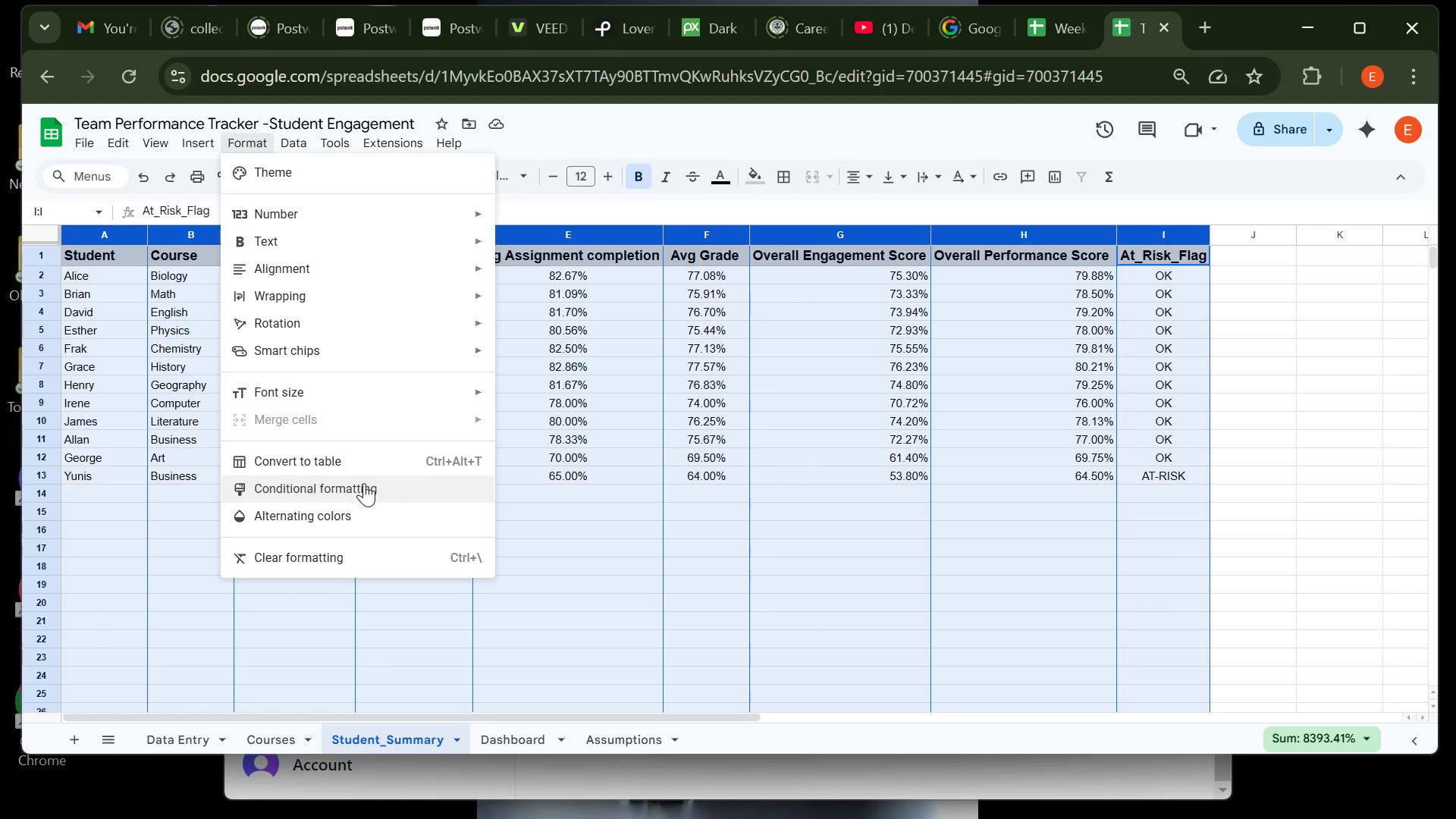 
left_click([364, 483])
 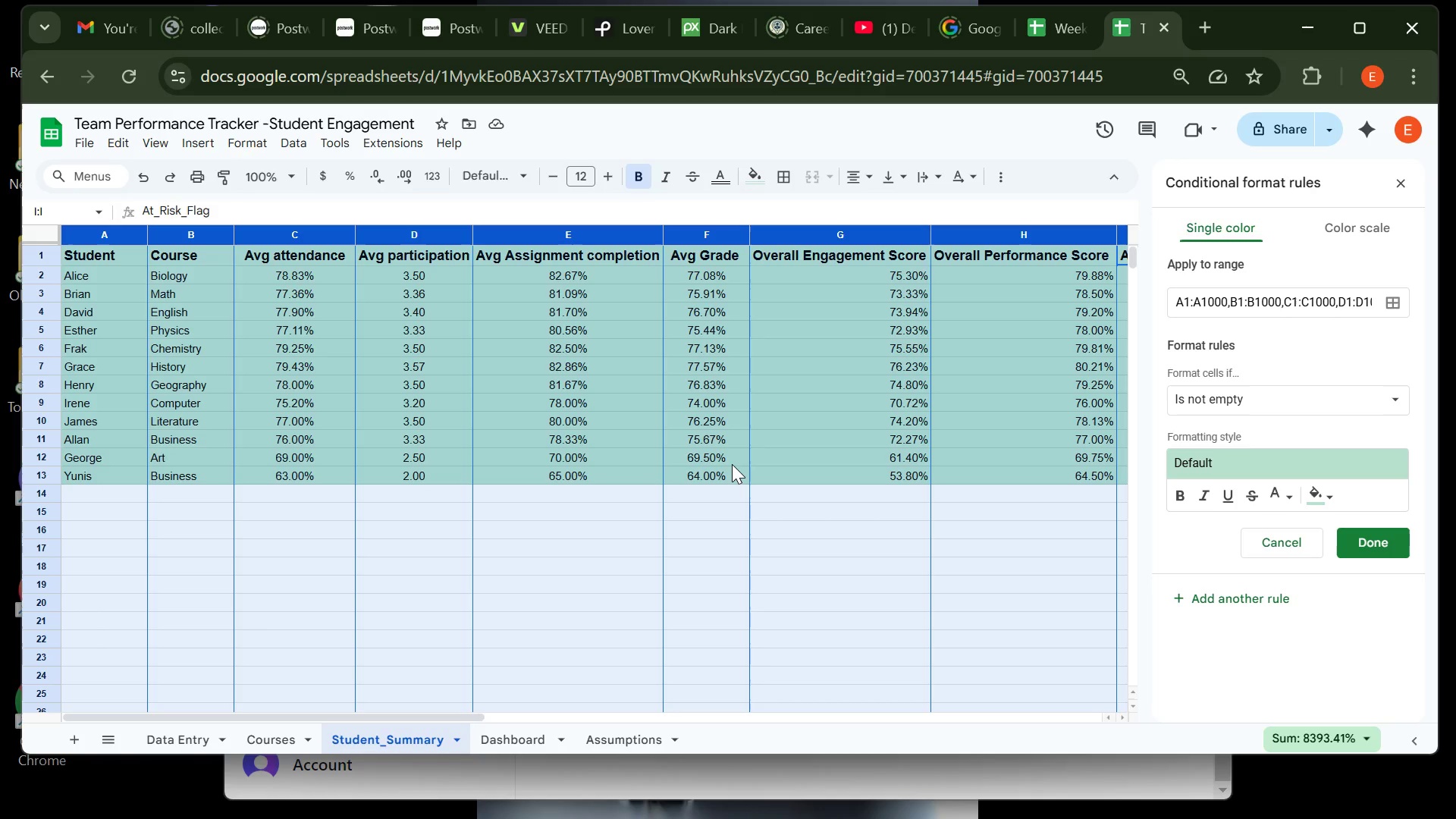 
wait(16.24)
 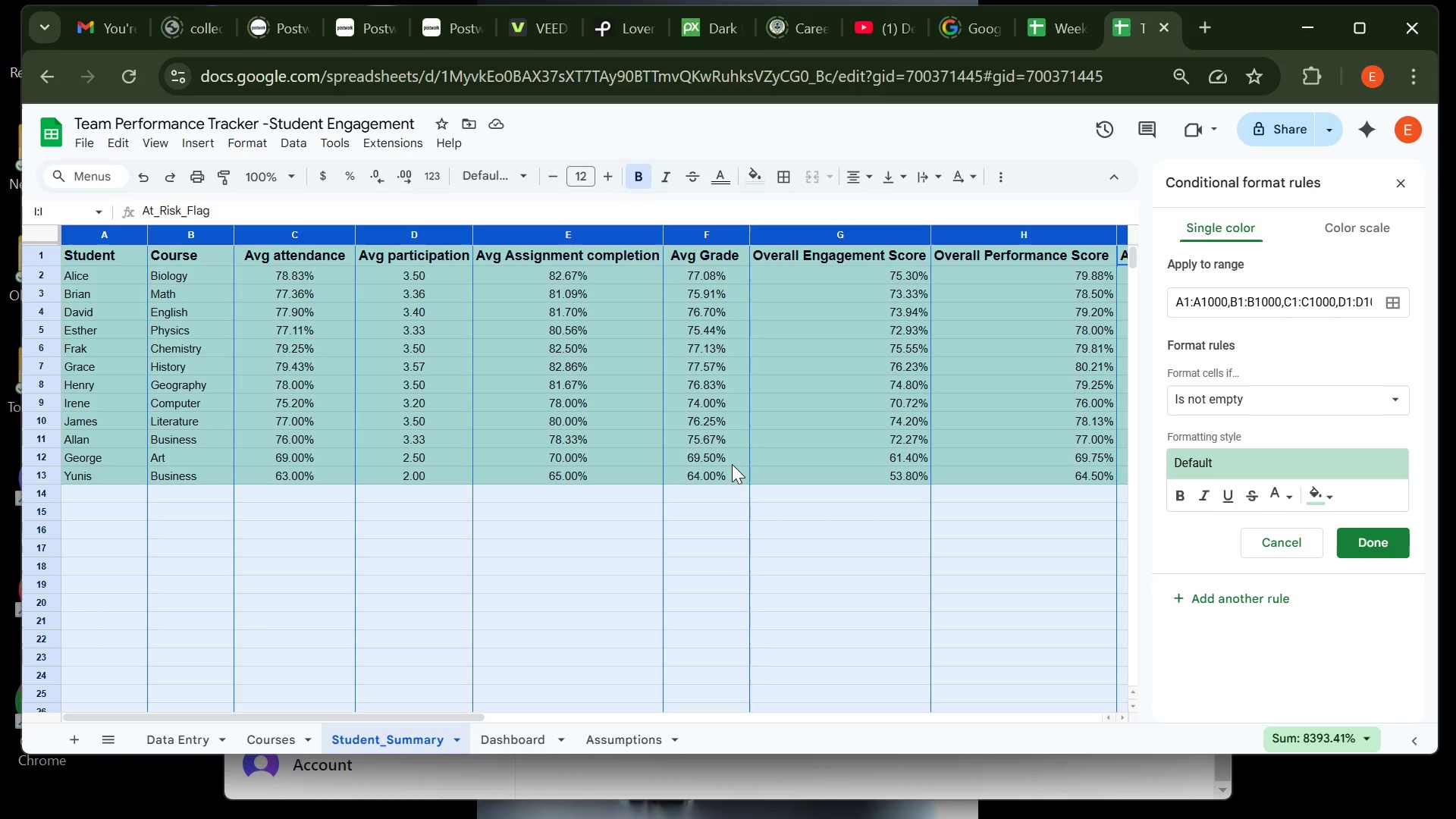 
left_click([1260, 402])
 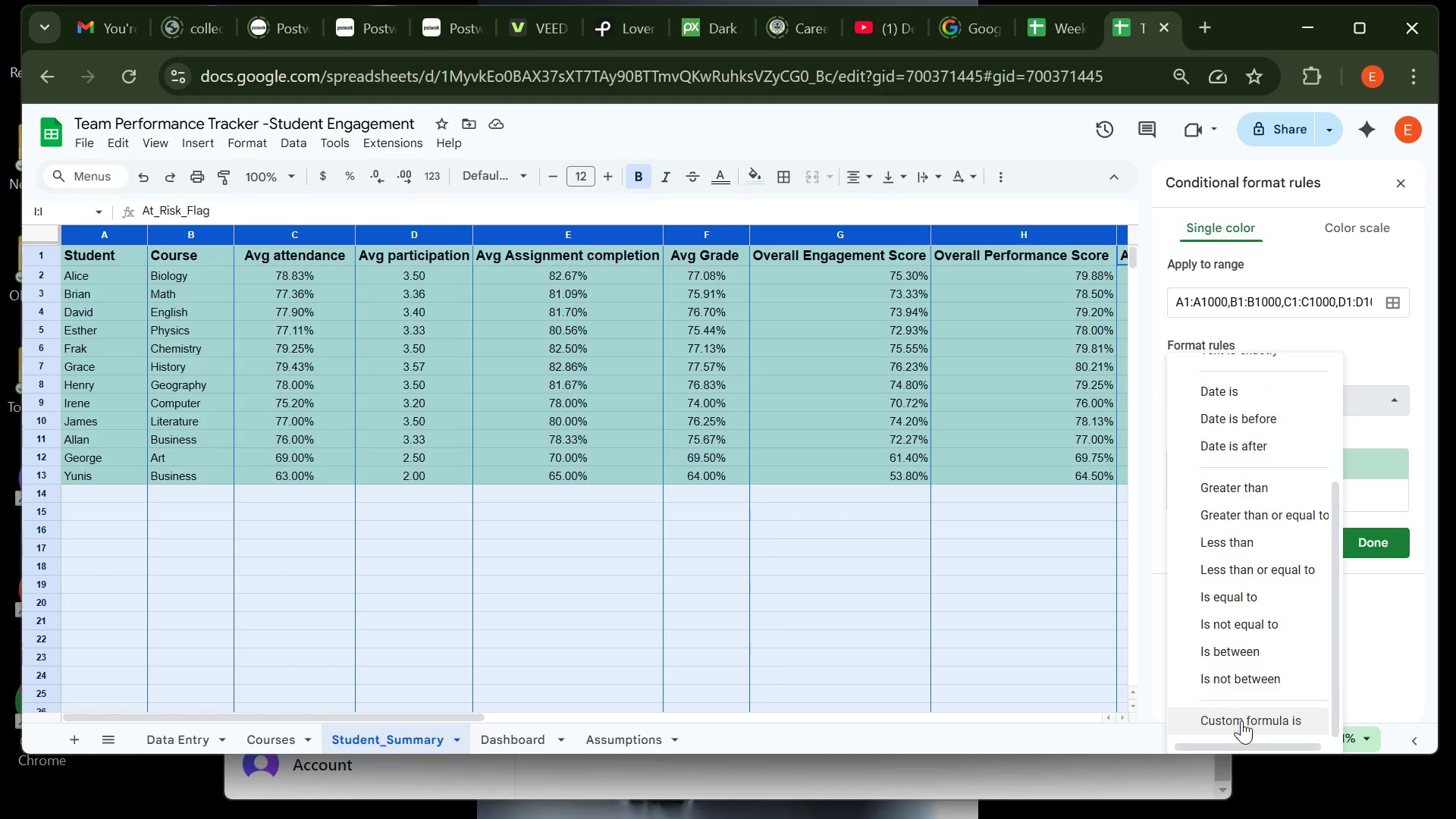 
left_click([1241, 722])
 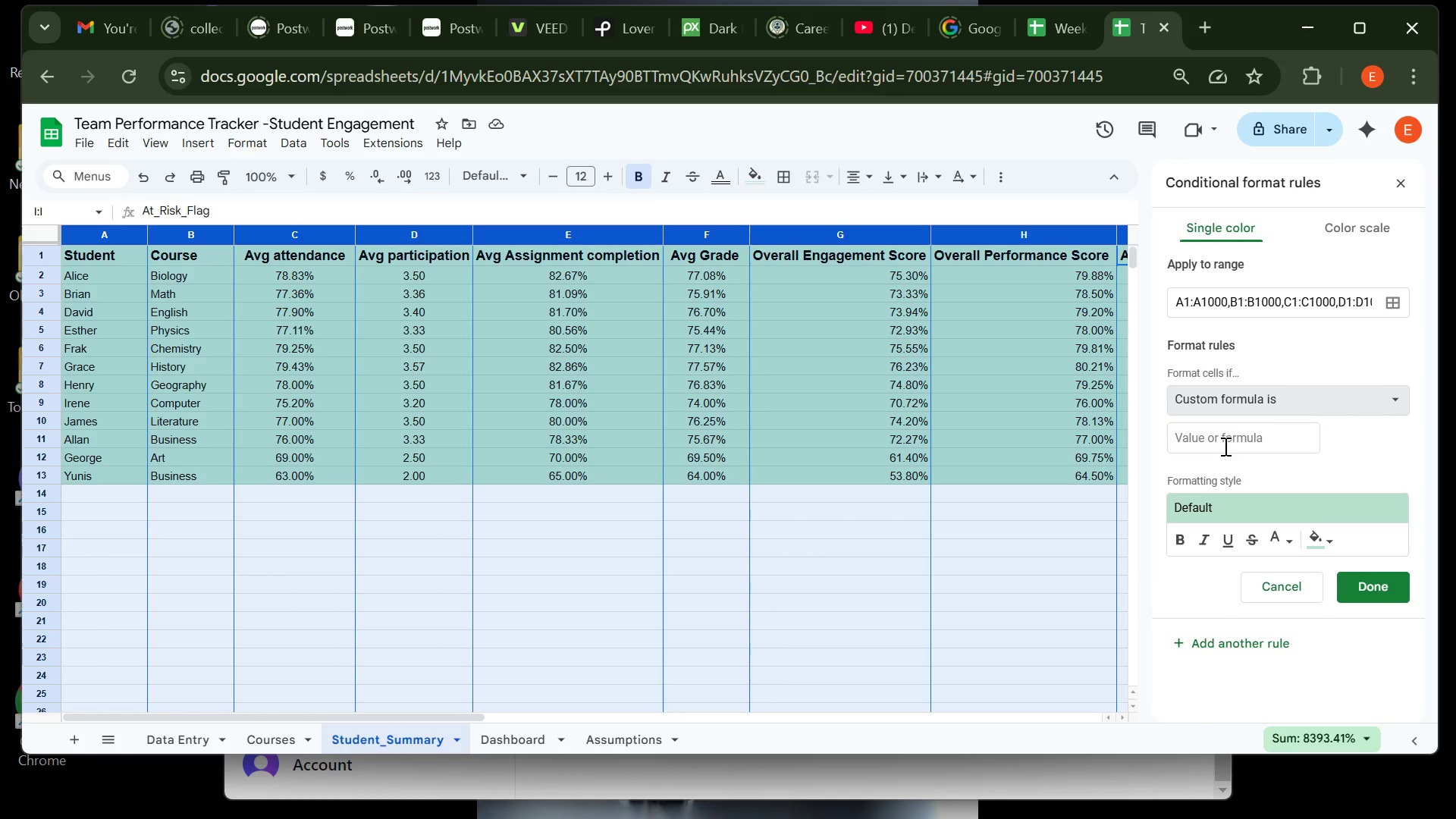 
left_click([1224, 446])
 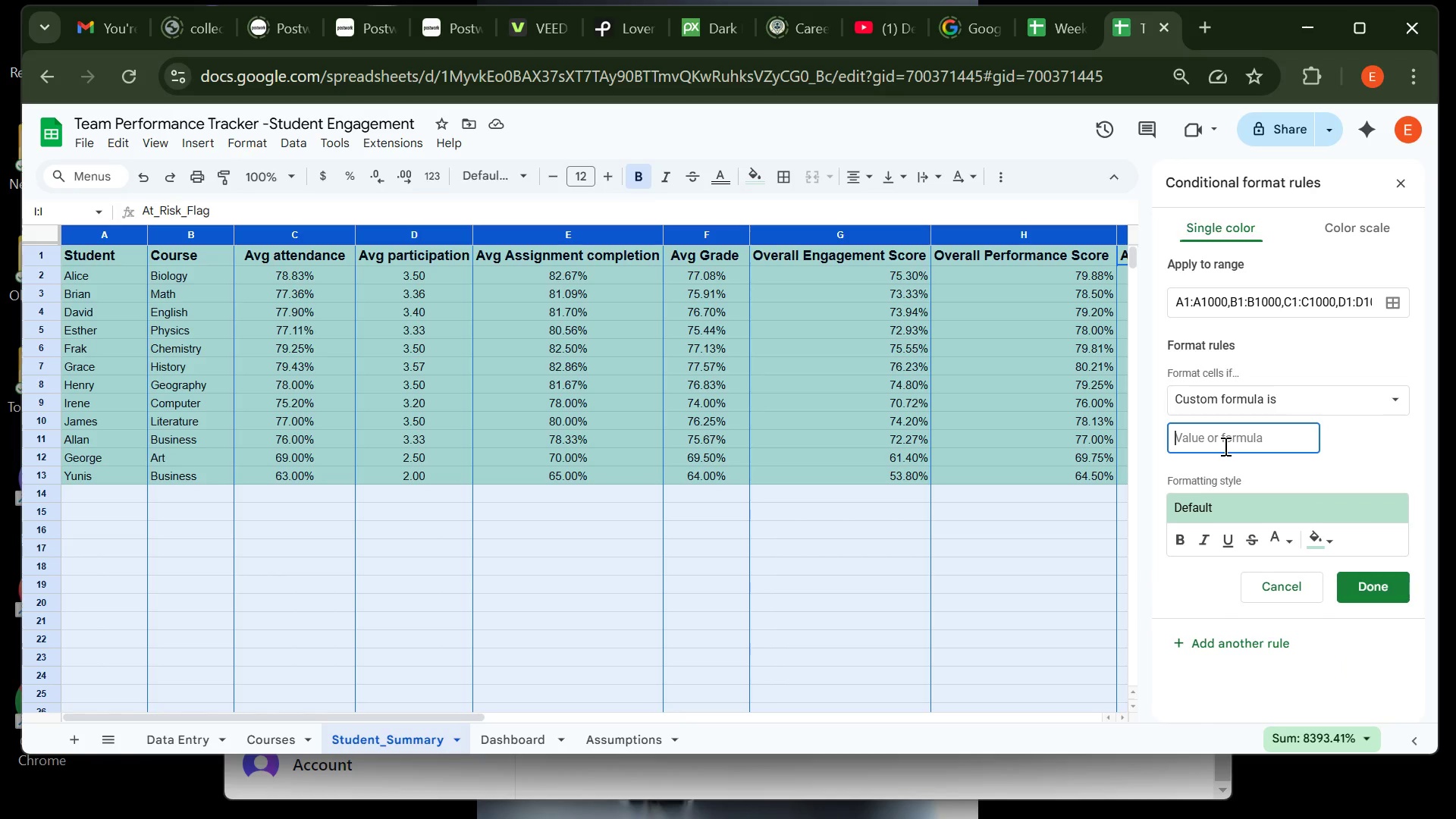 
key(Equal)
 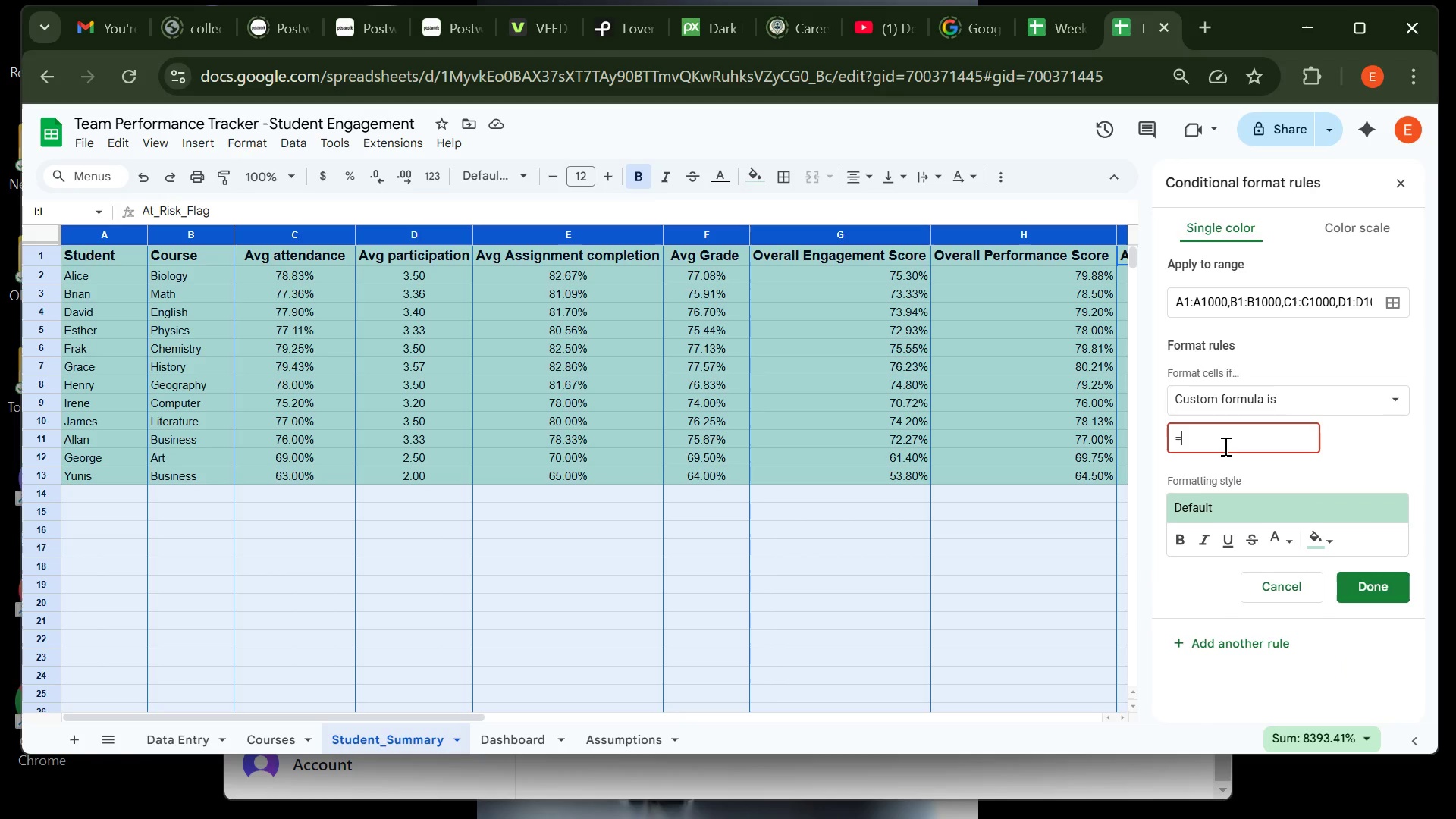 
type(i2)
 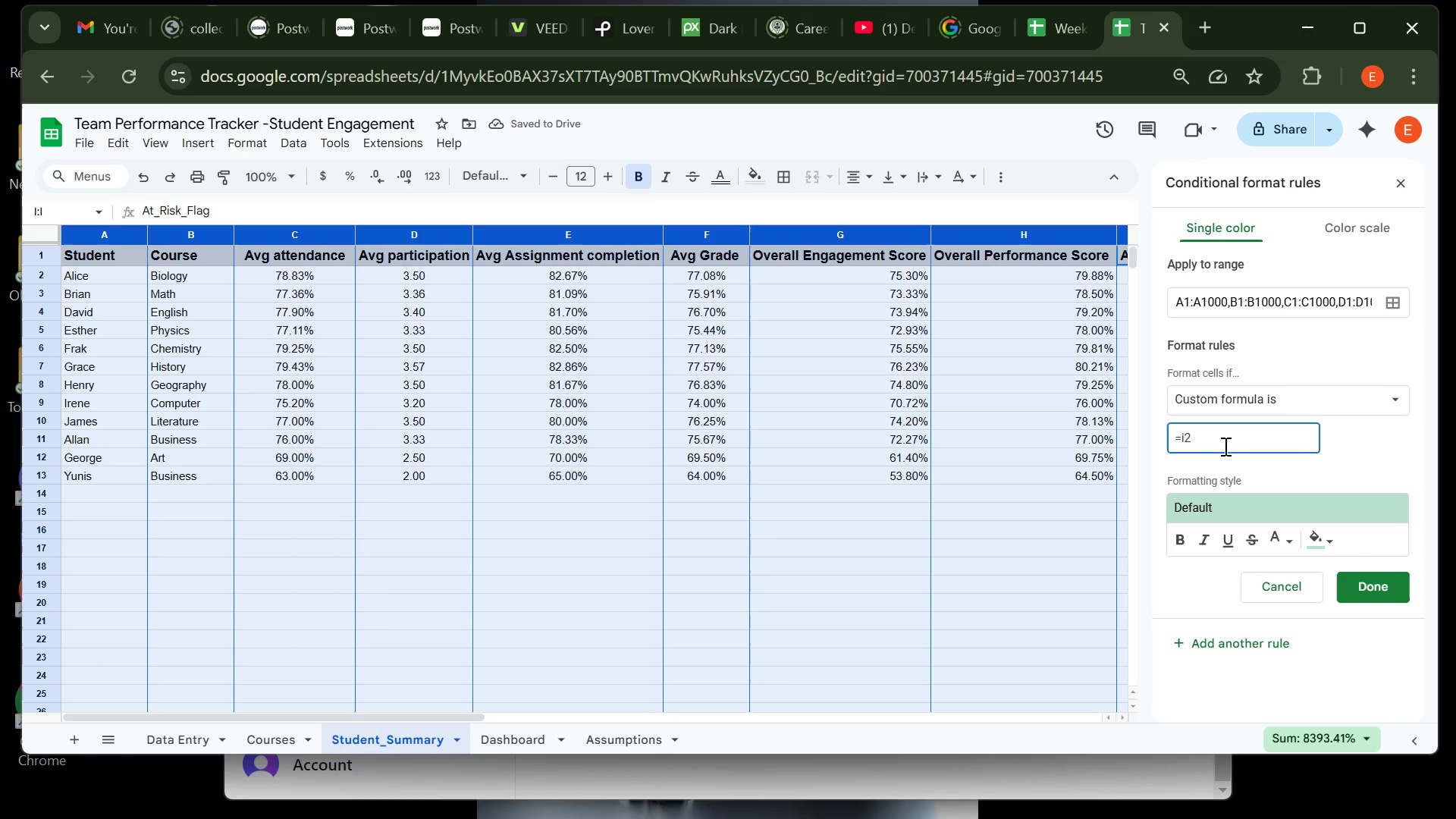 
wait(6.85)
 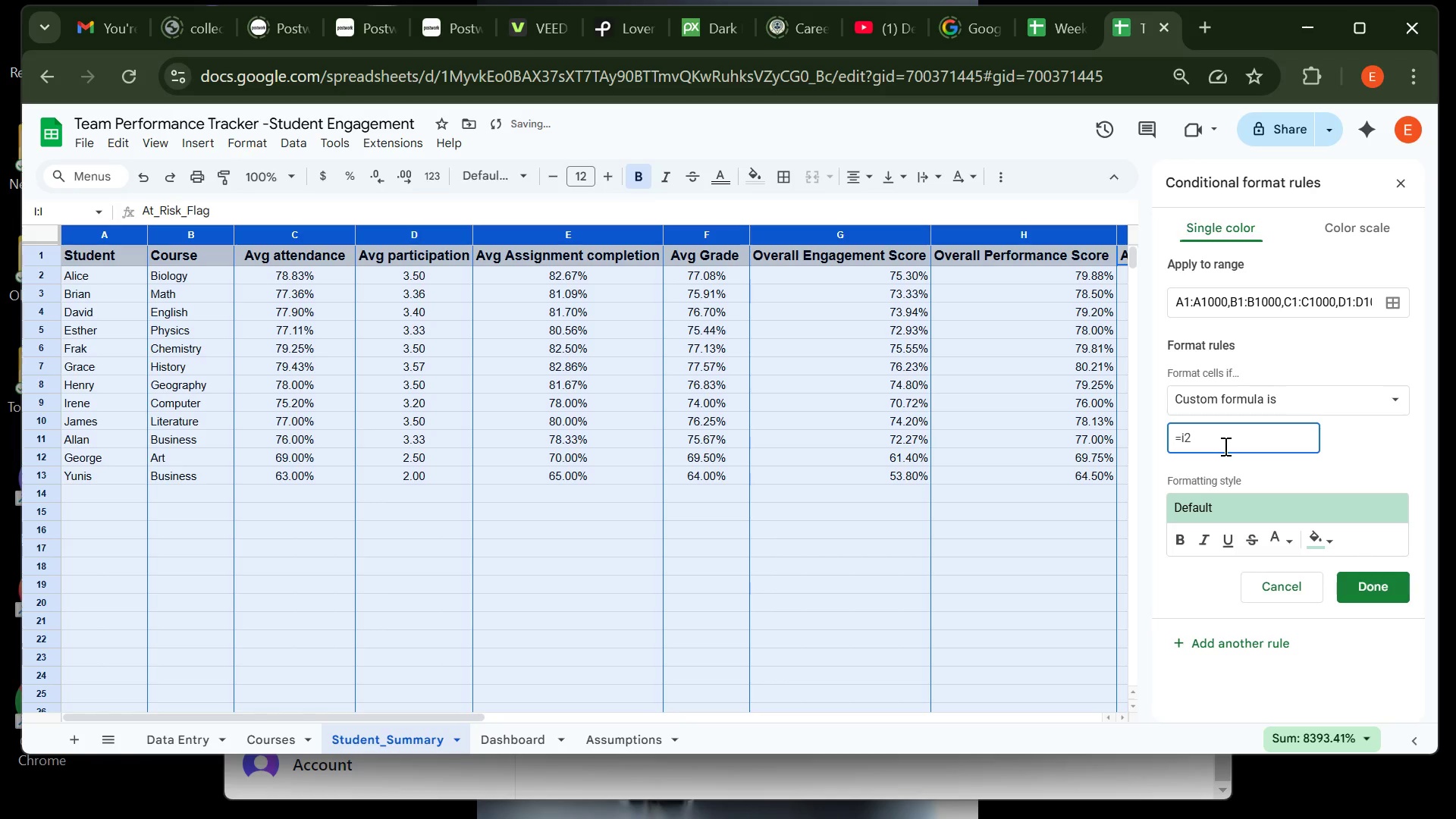 
key(Backspace)
key(Backspace)
type(i)
key(Backspace)
type(I2)
 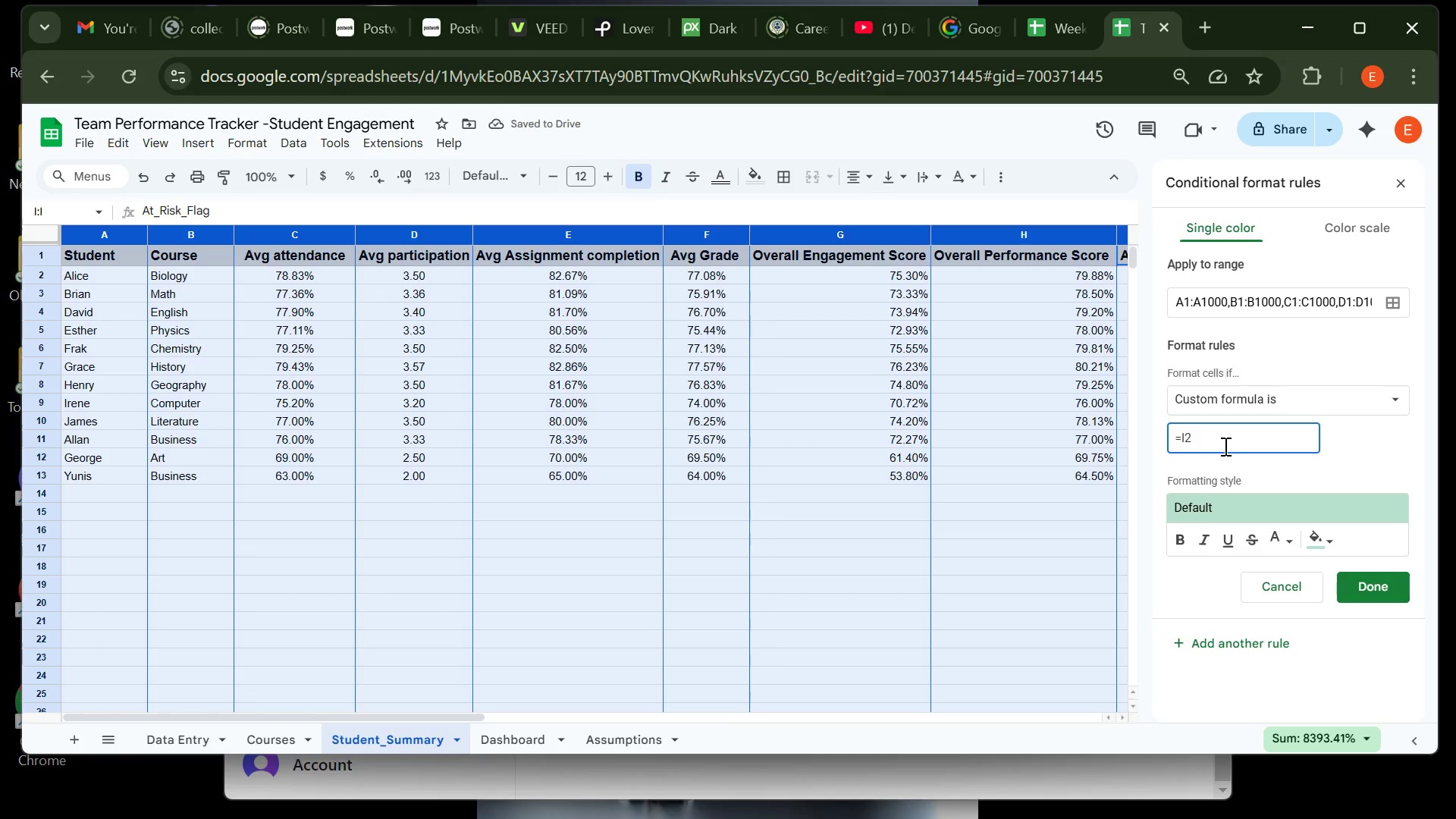 
key(ArrowLeft)
 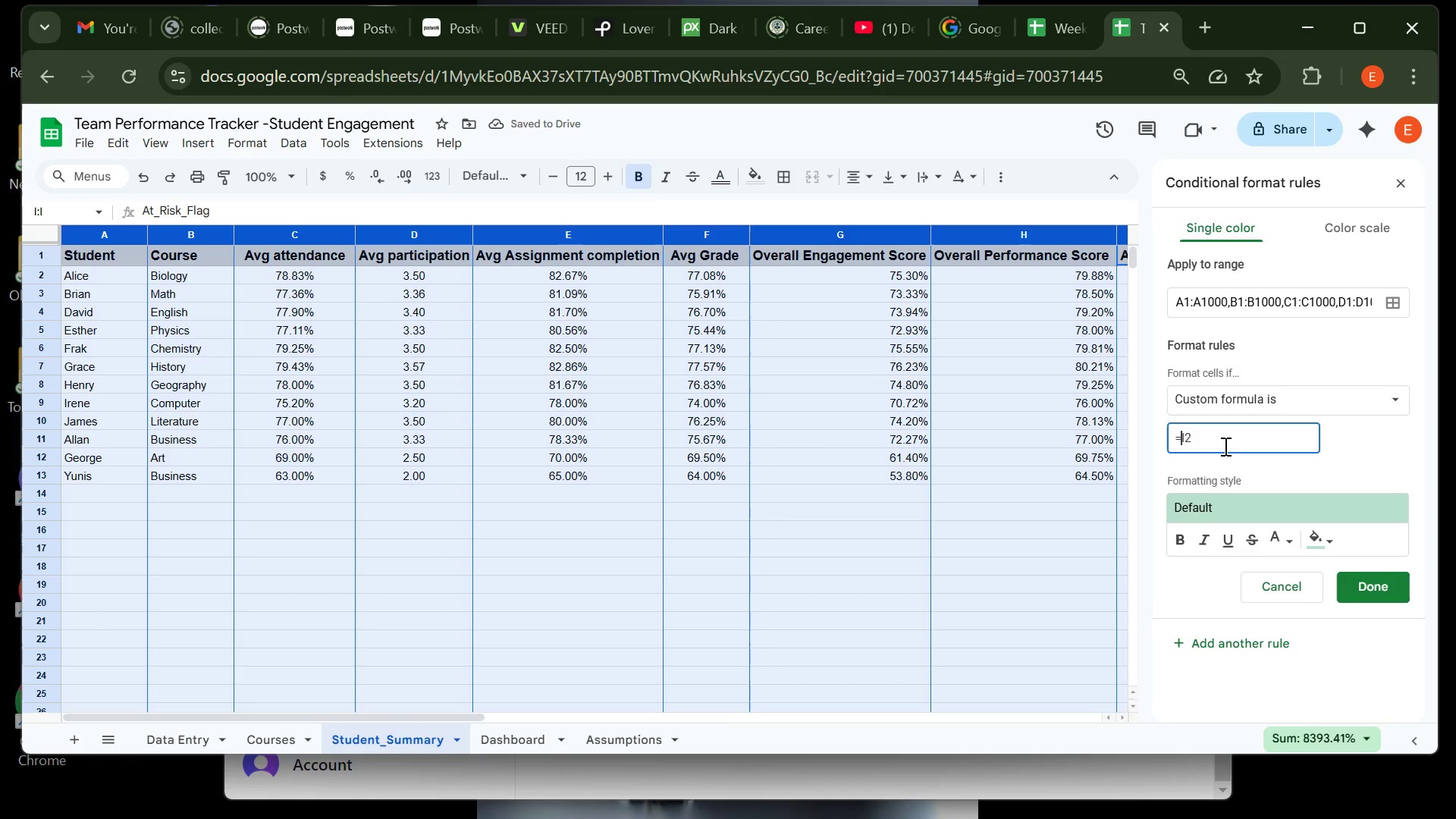 
key(ArrowLeft)
 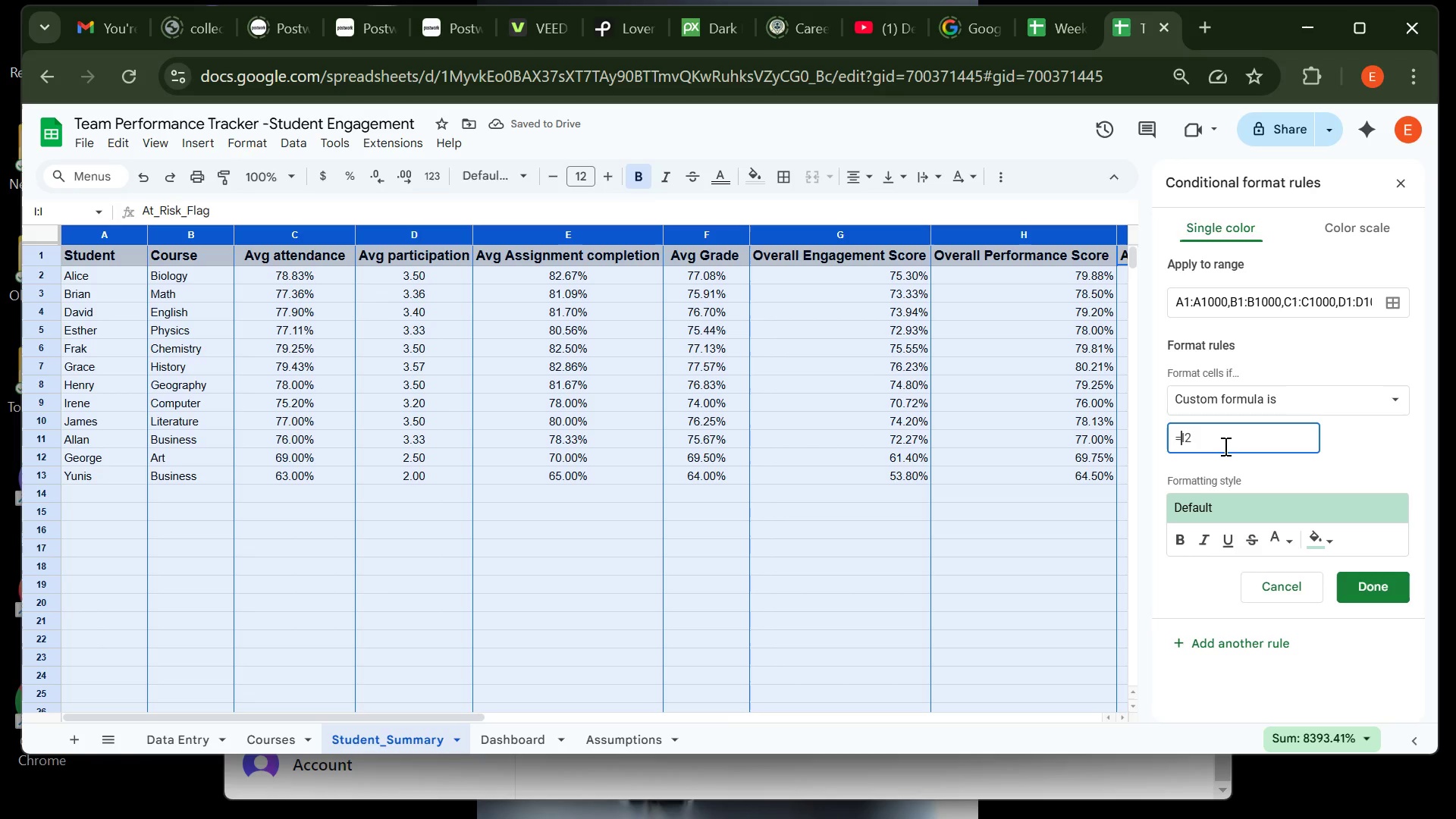 
key(Shift+4)
 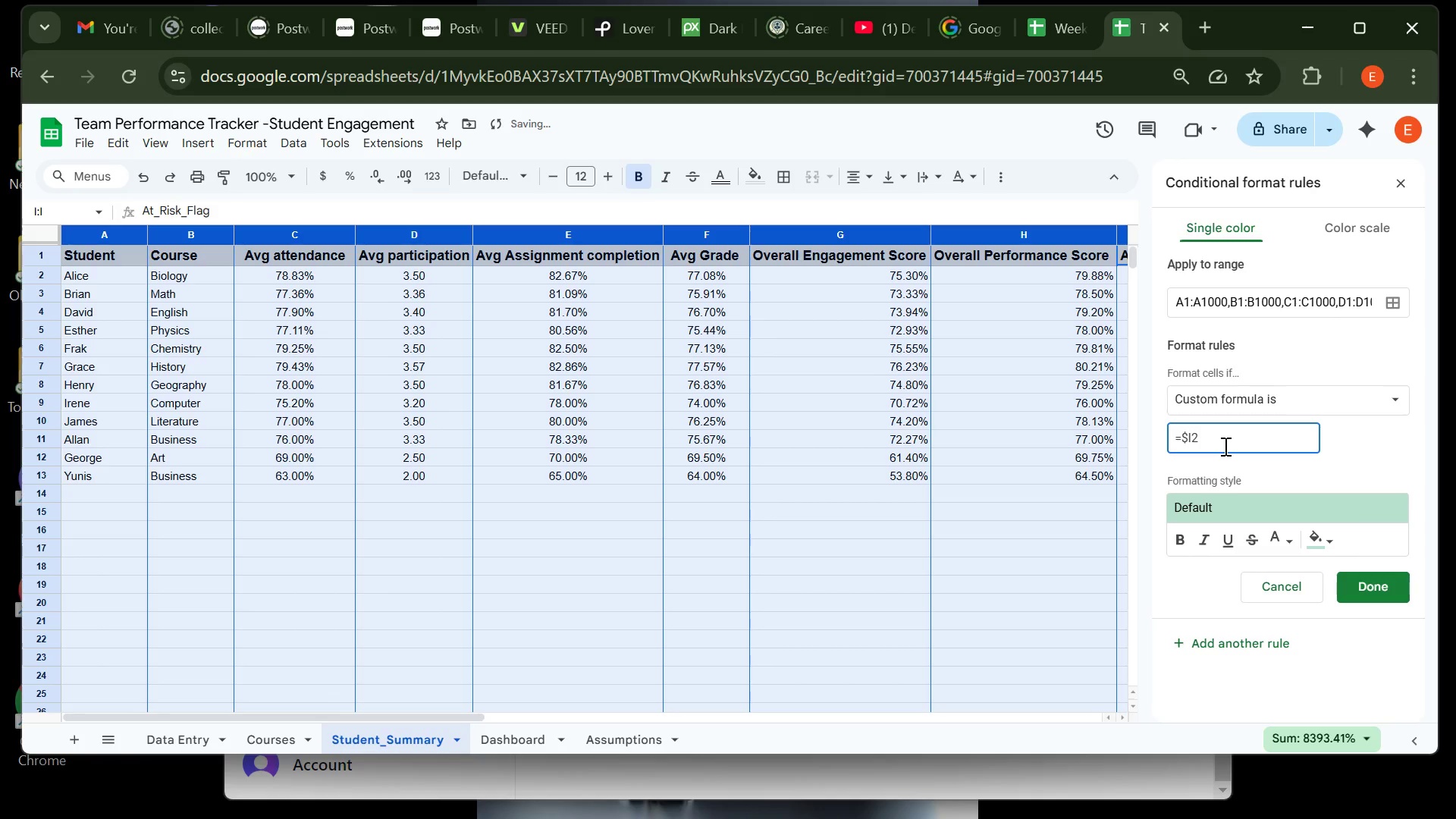 
key(ArrowRight)
 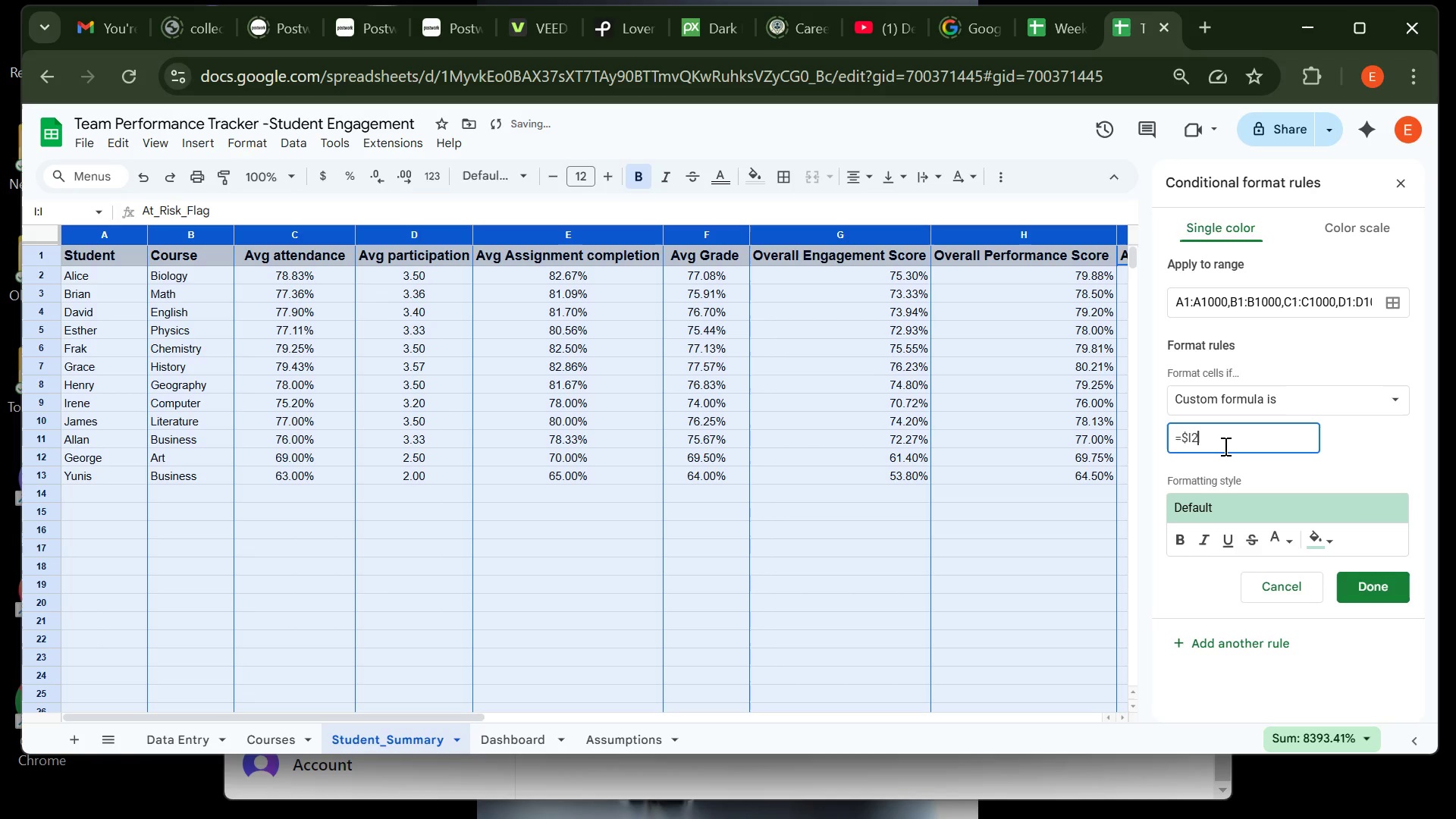 
key(ArrowRight)
 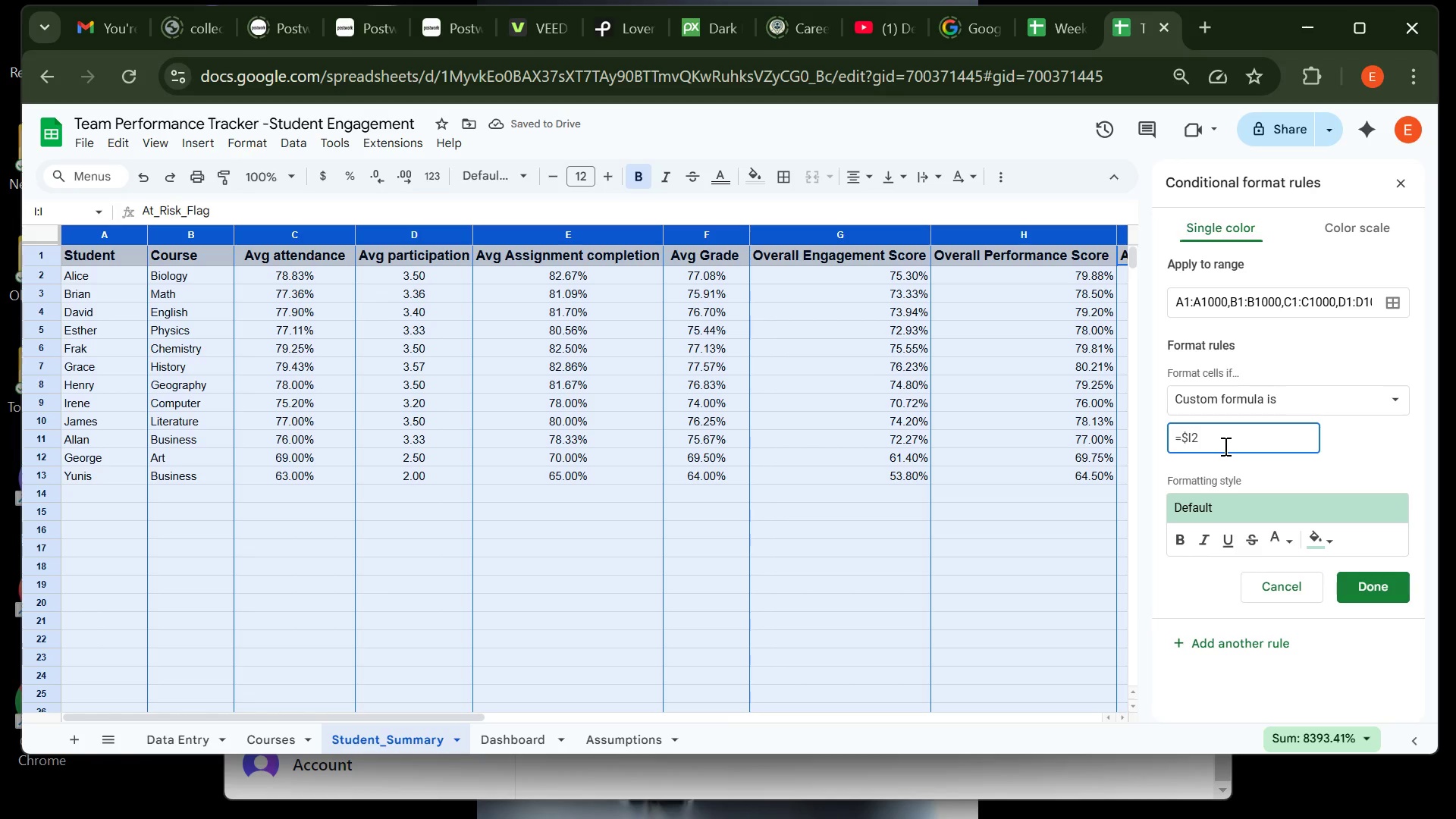 
key(Equal)
 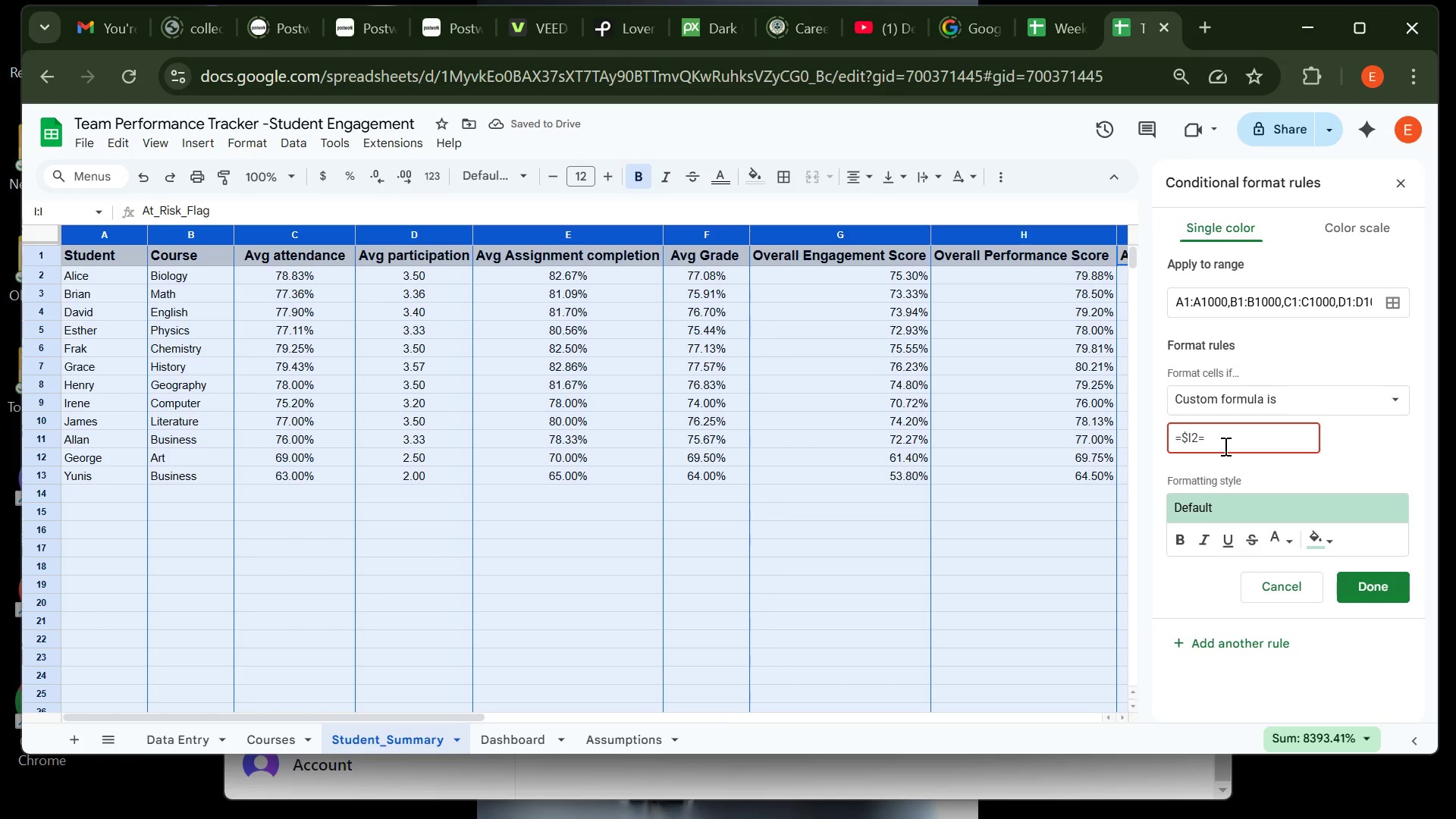 
key(Shift+Quote)
 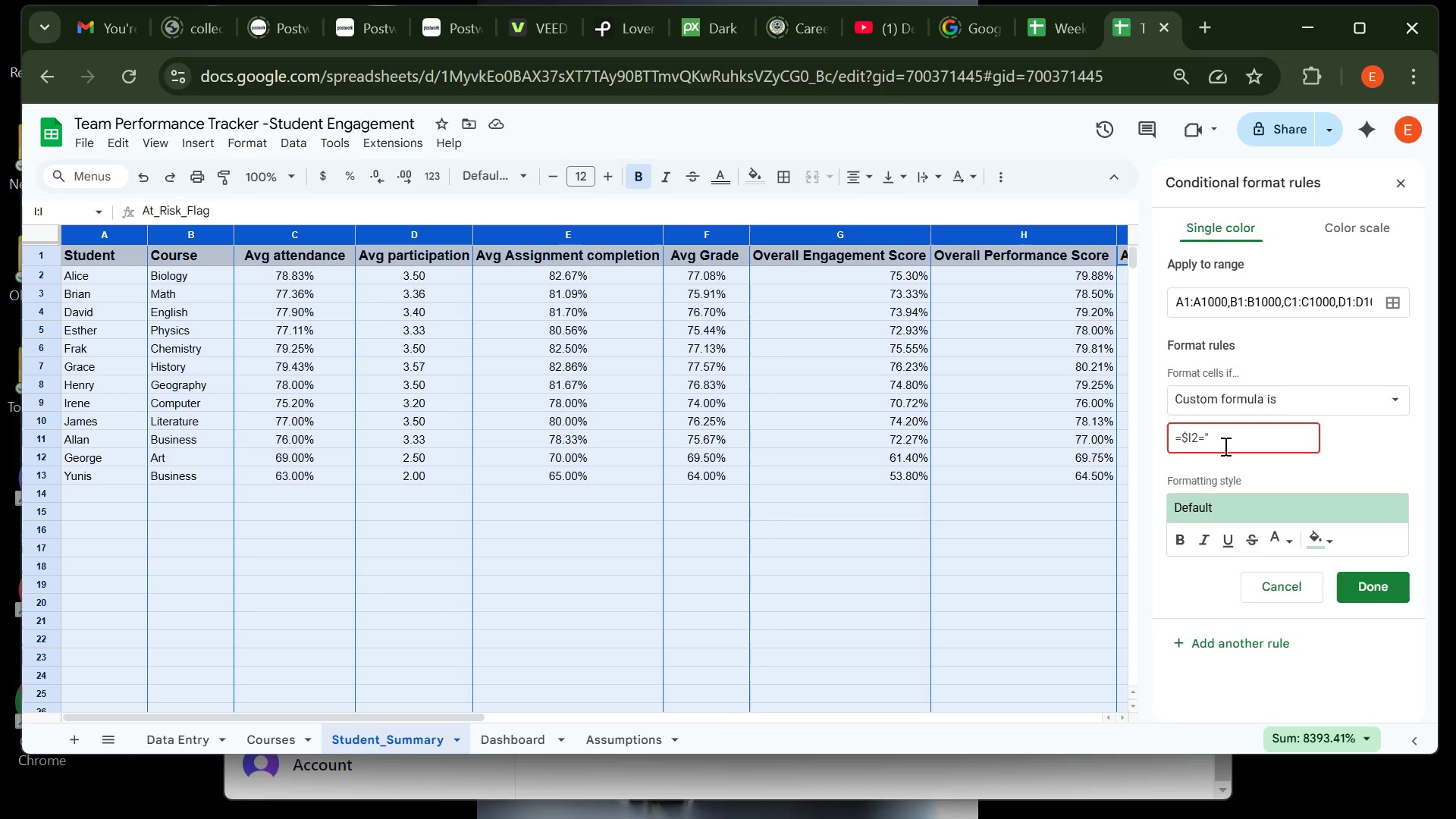 
type(AT-RISK')
key(Backspace)
type(")
 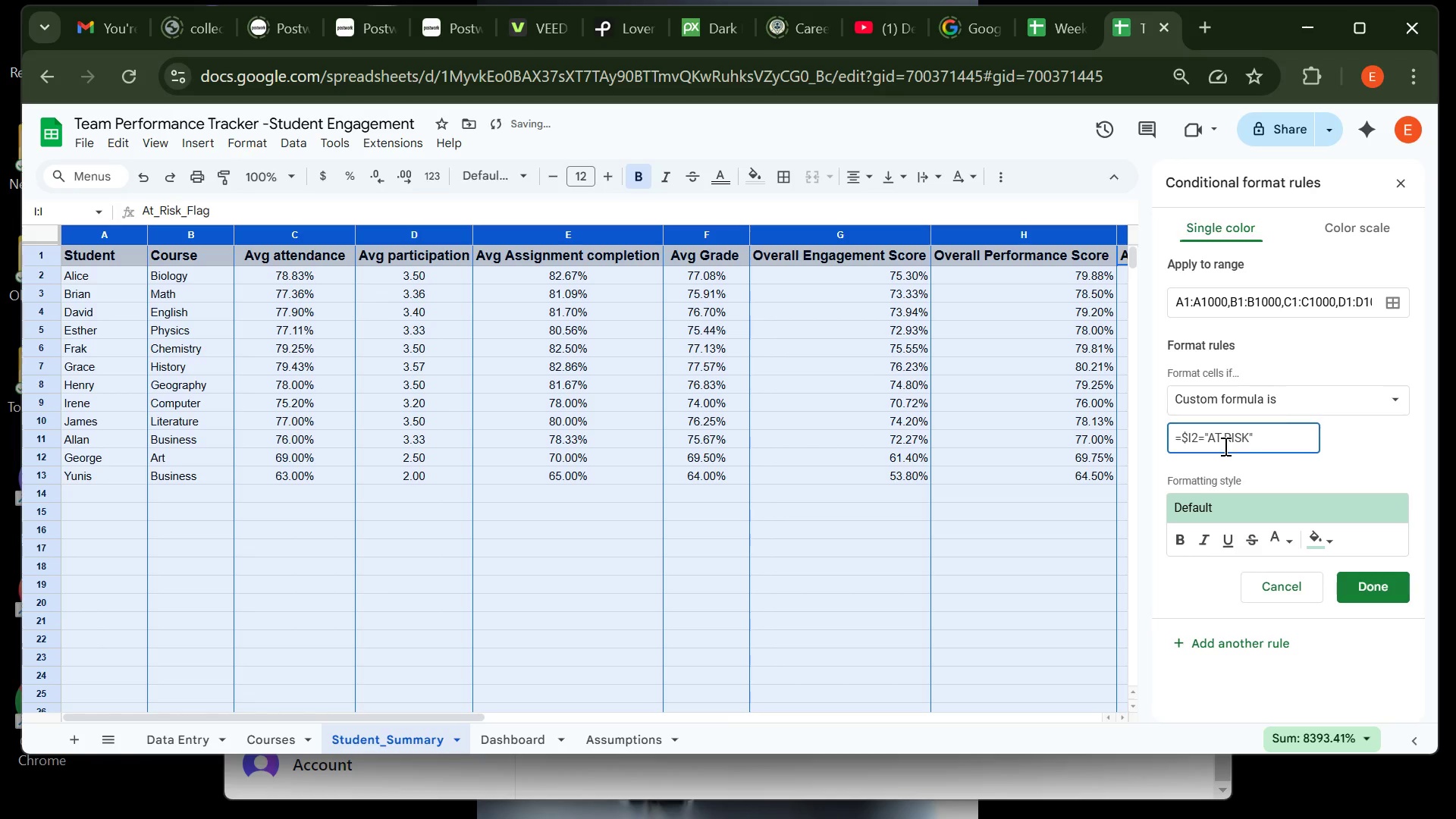 
wait(54.38)
 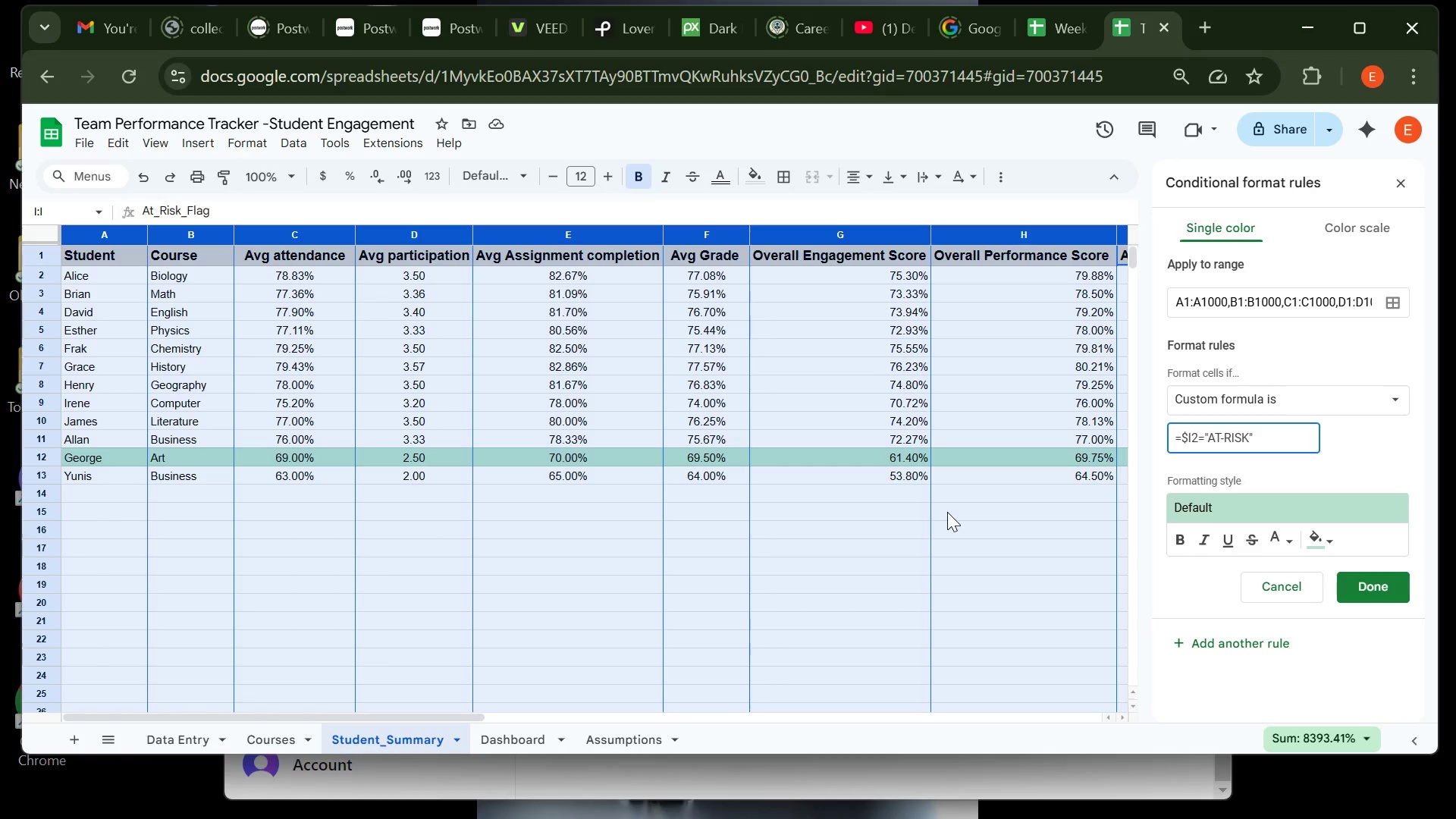 
left_click([1333, 539])
 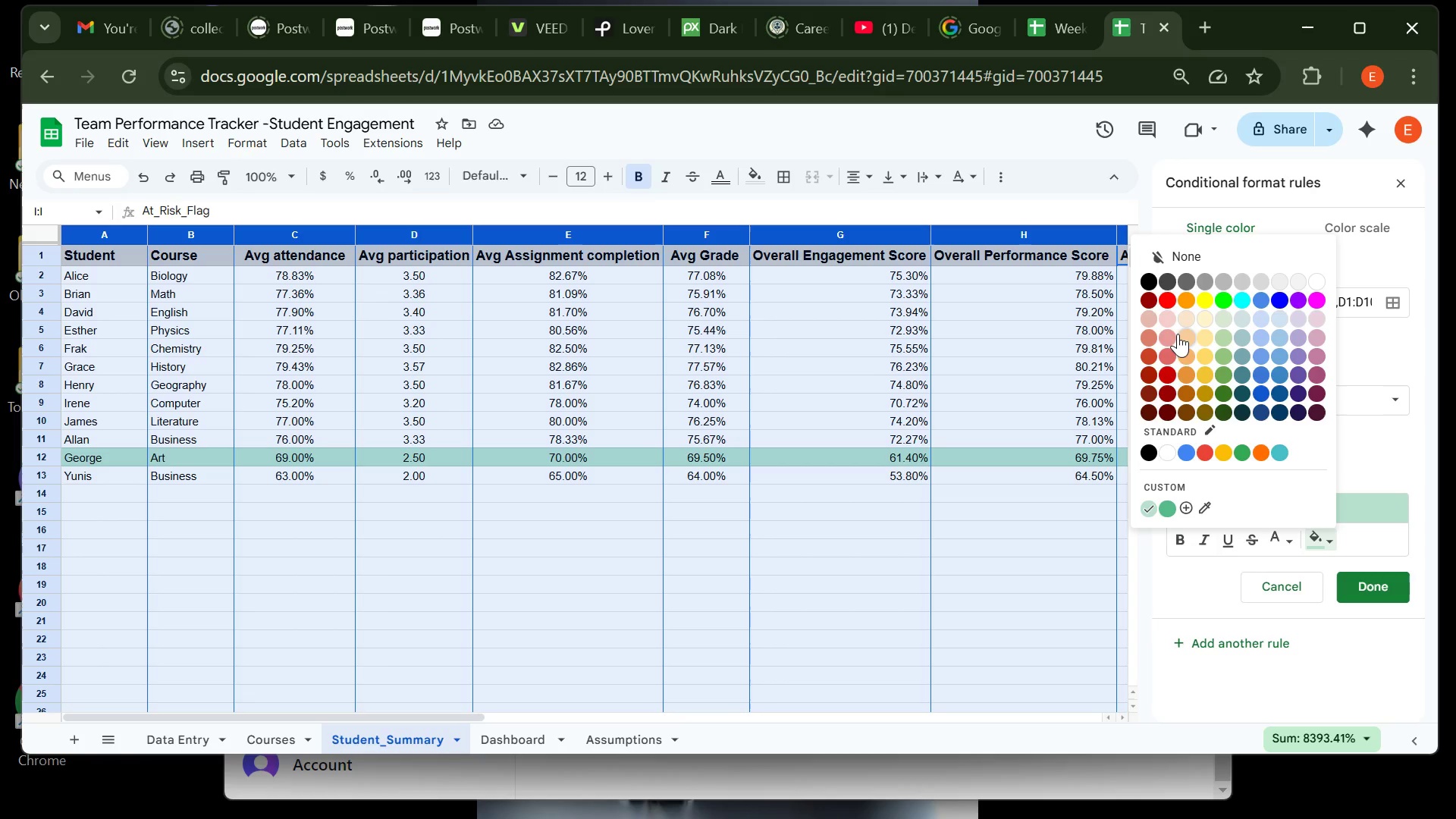 
left_click([1174, 334])
 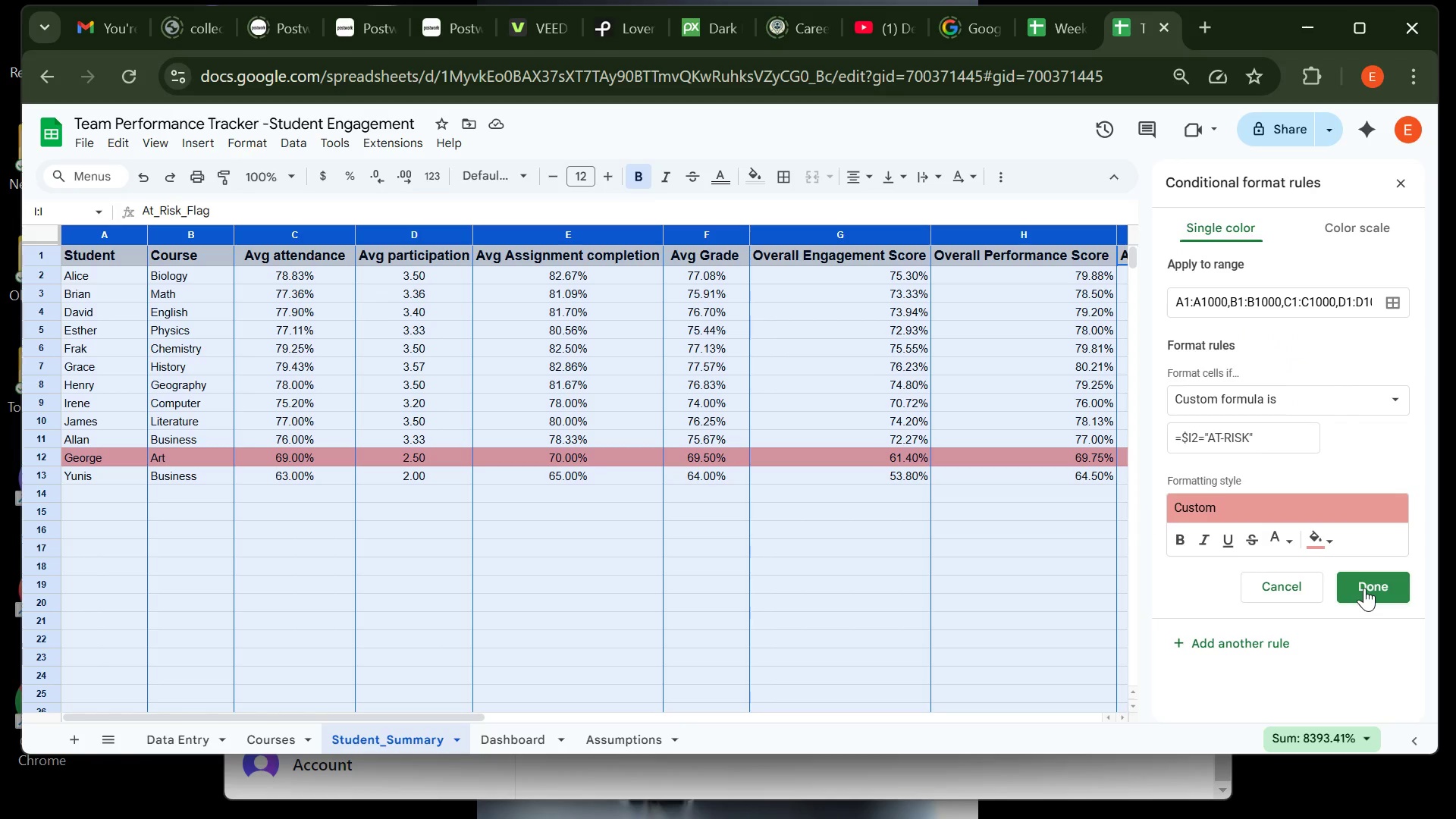 
wait(15.85)
 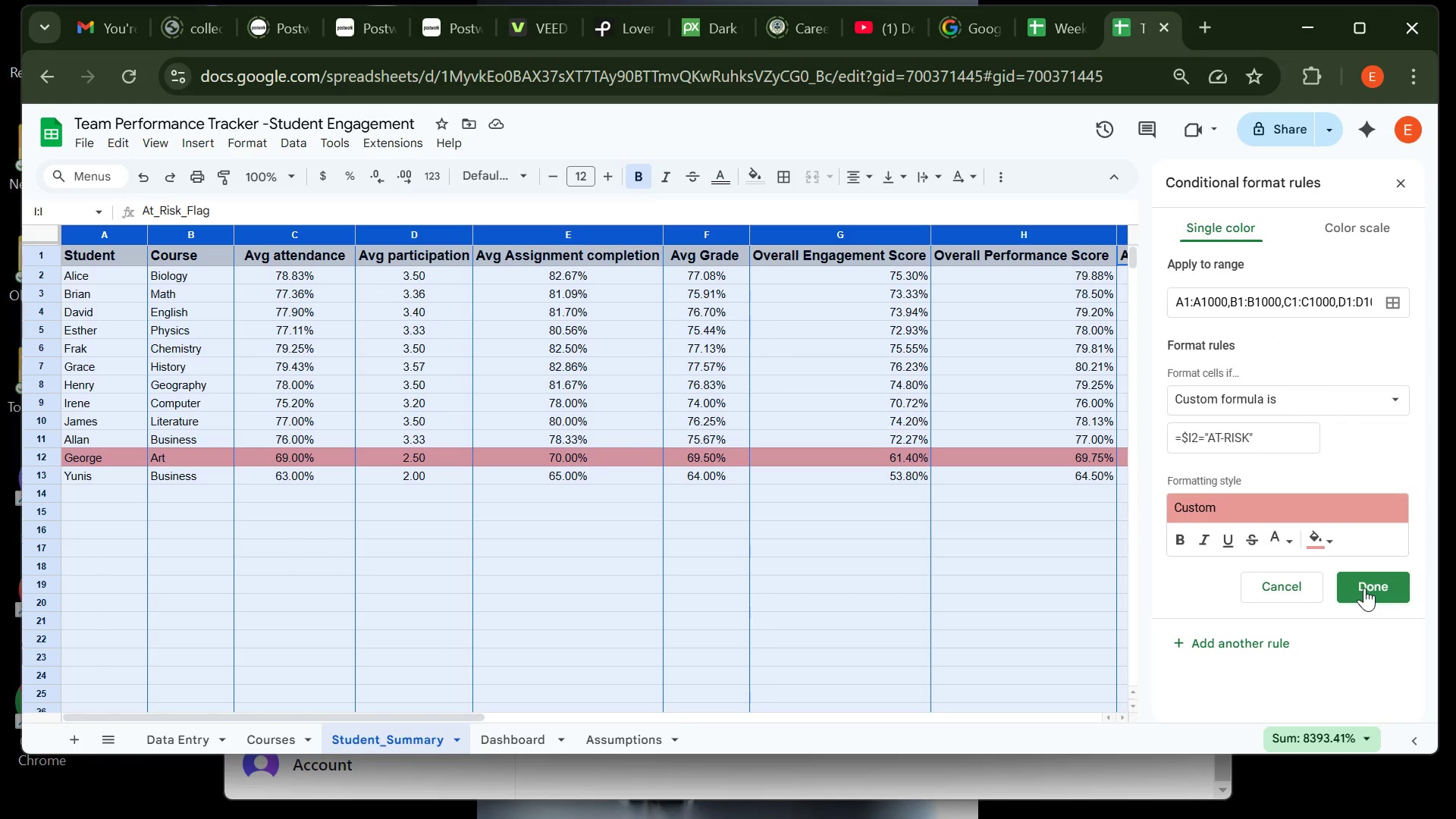 
left_click([1367, 588])
 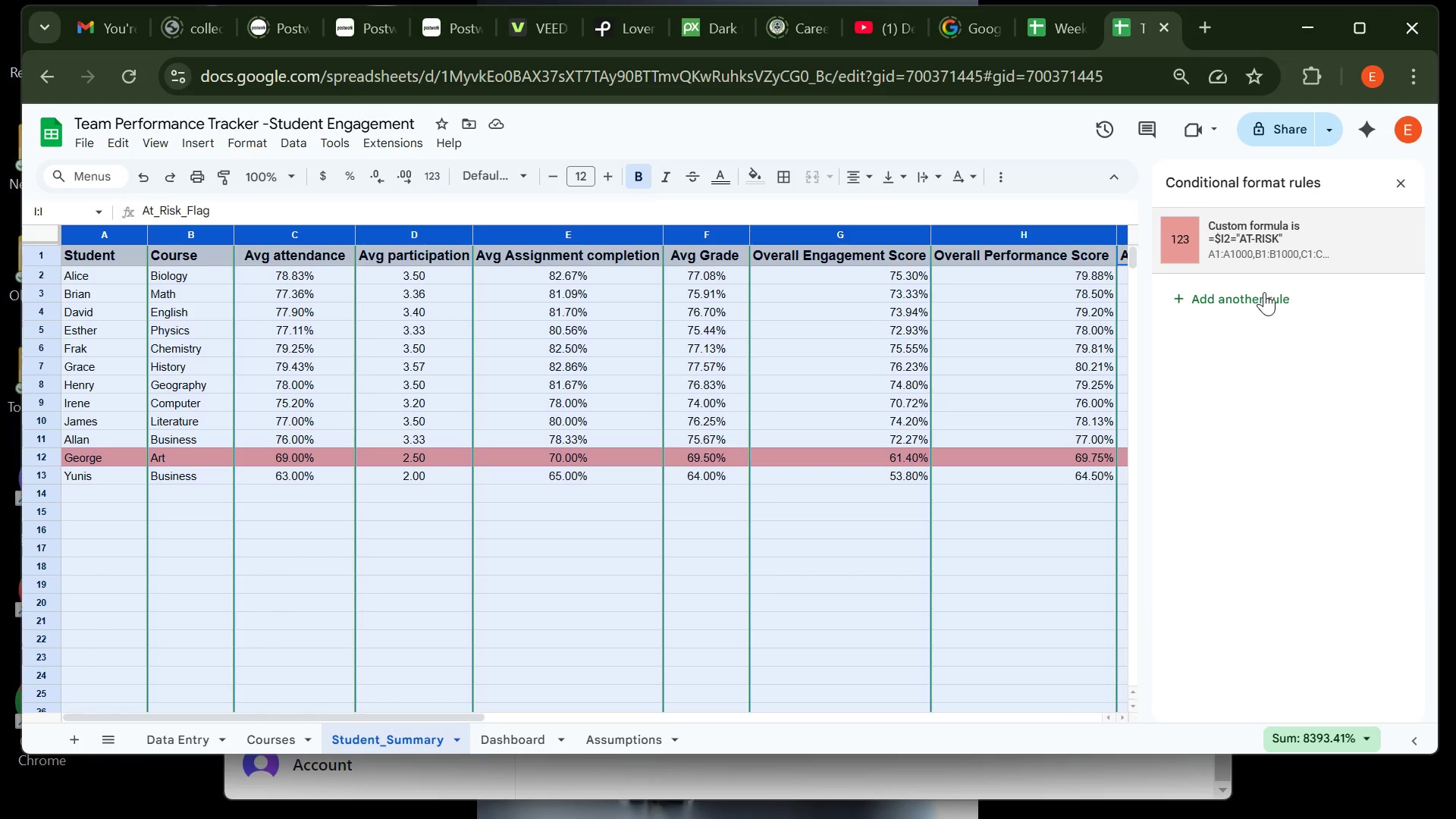 
left_click([1264, 290])
 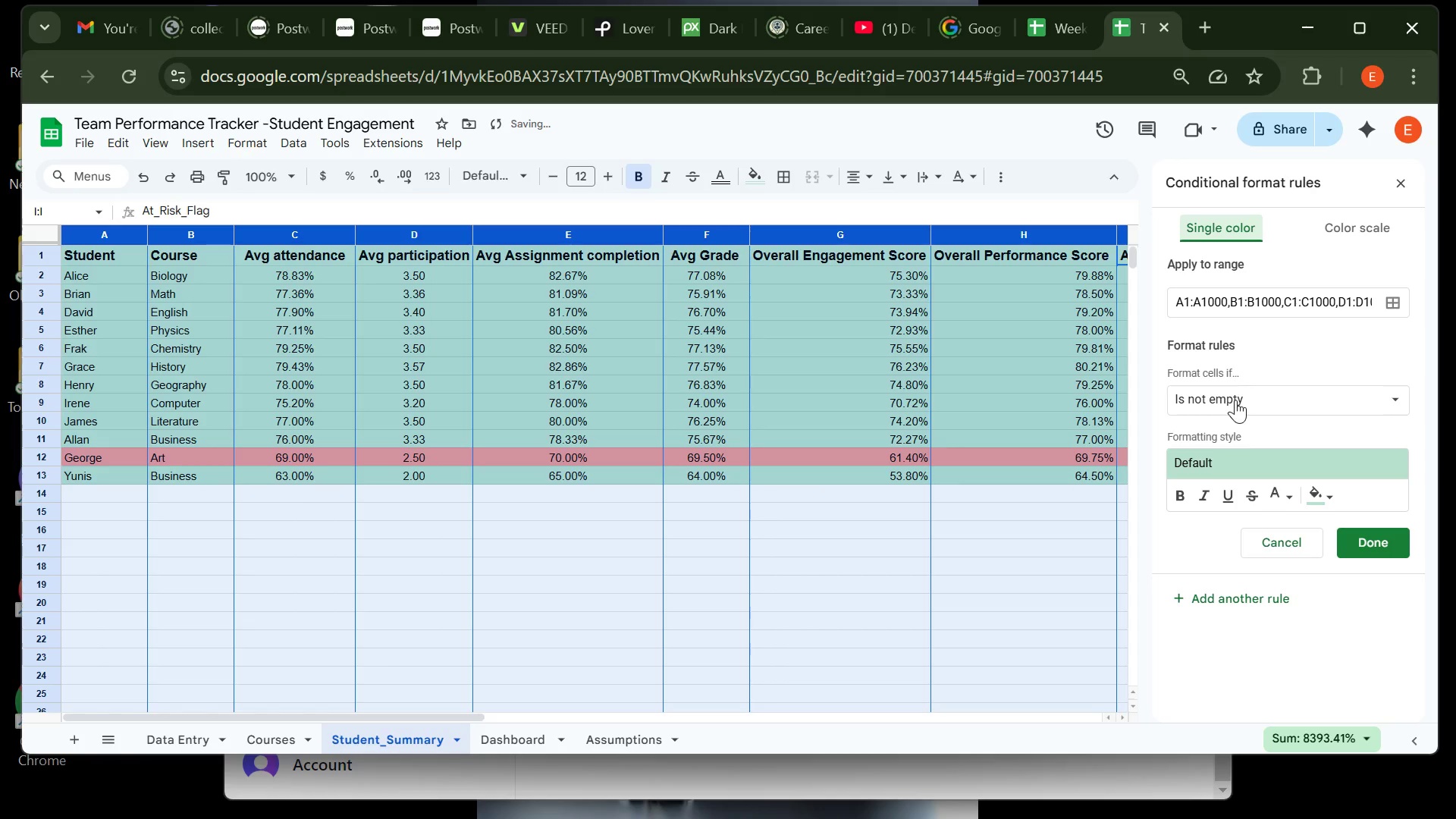 
left_click([1235, 400])
 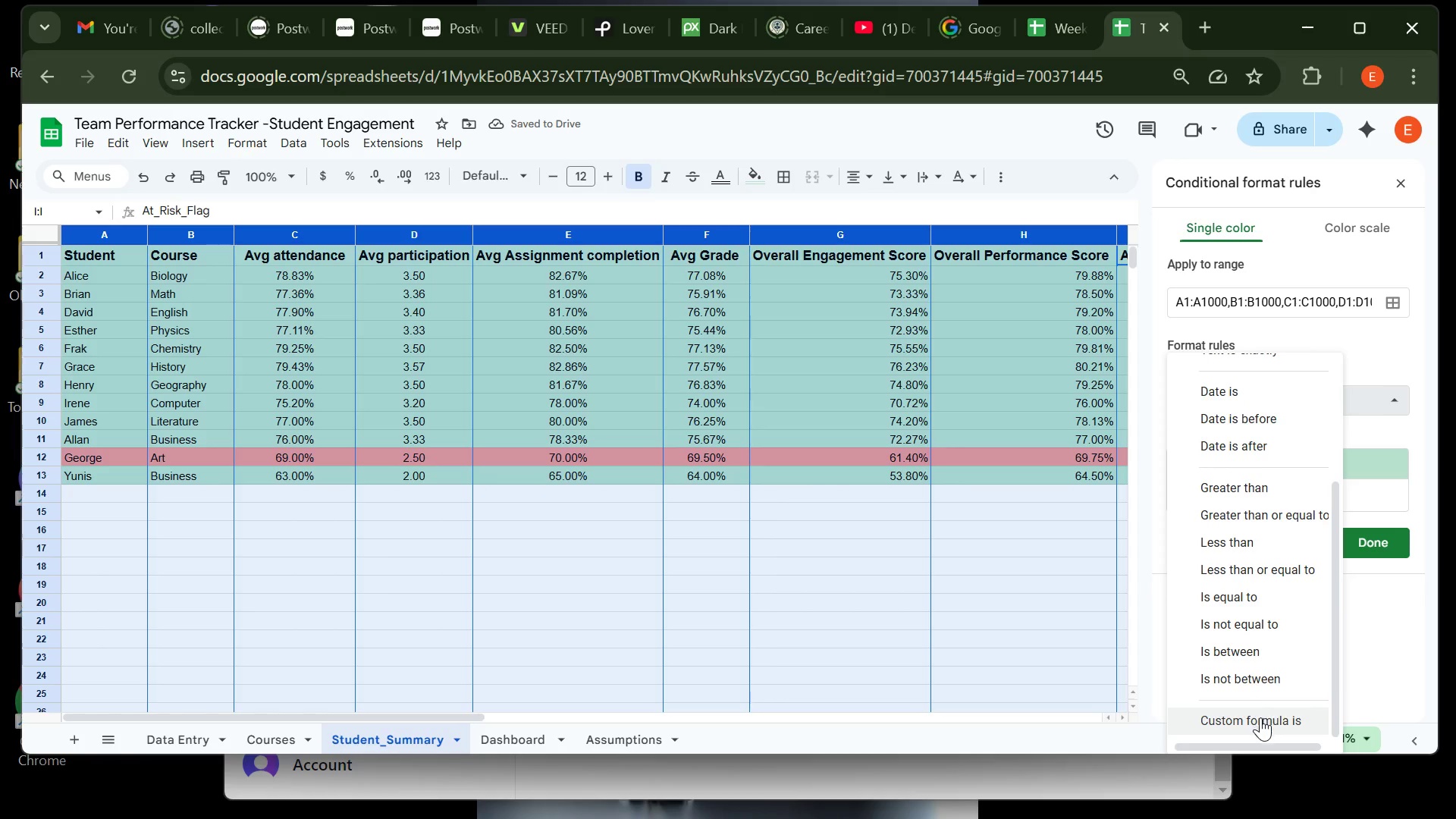 
left_click([1263, 720])
 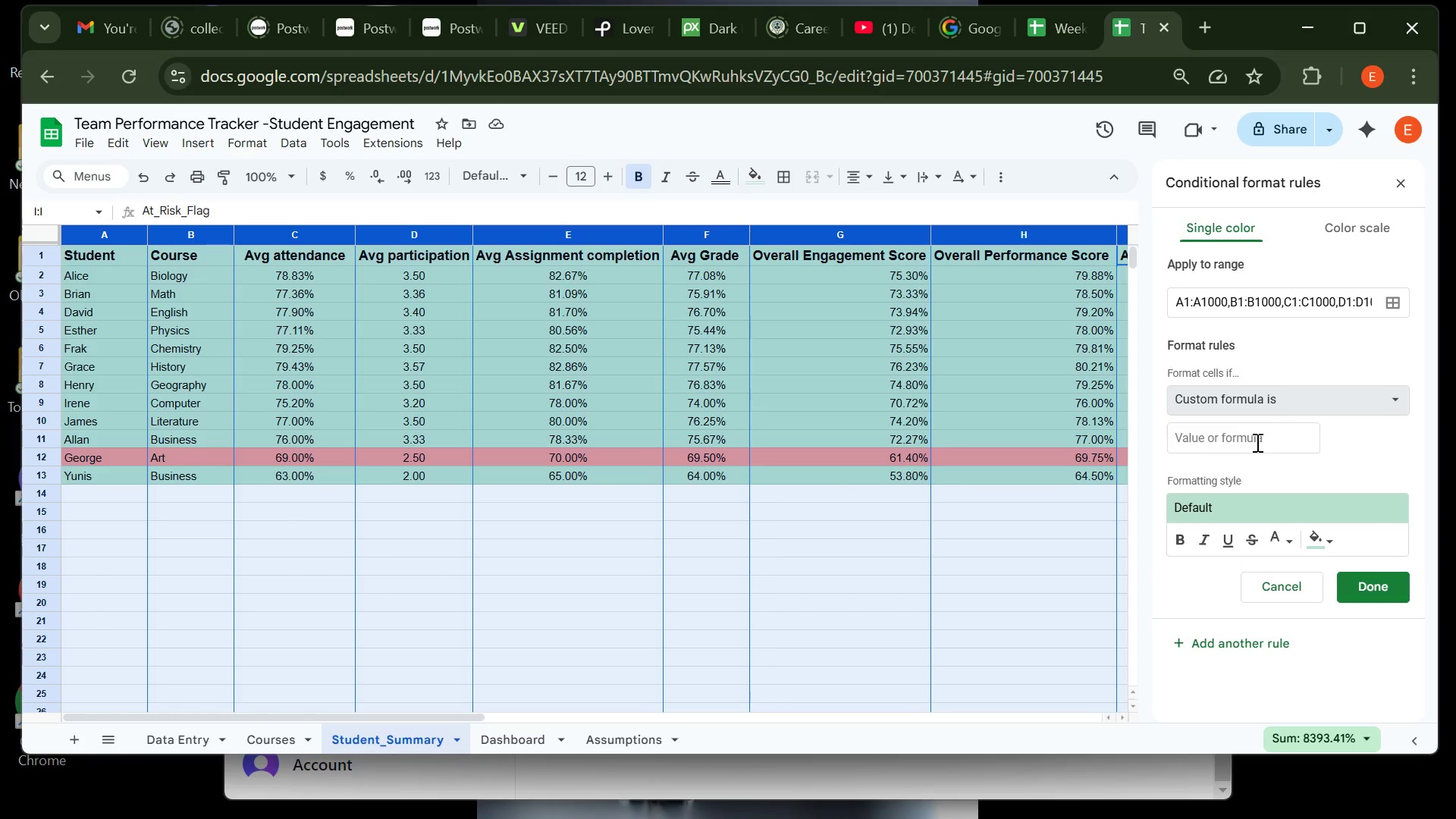 
left_click([1253, 445])
 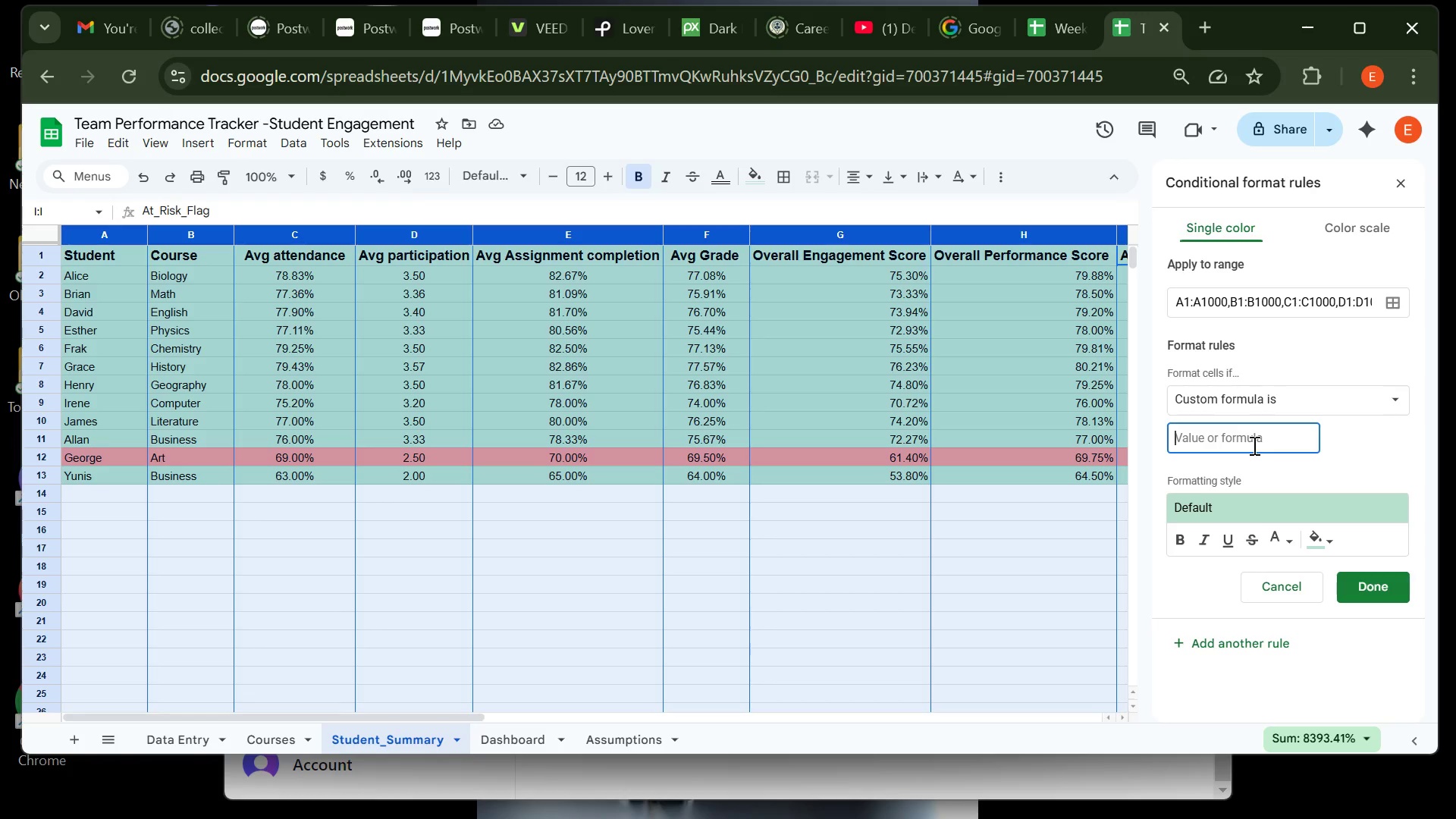 
key(Equal)
 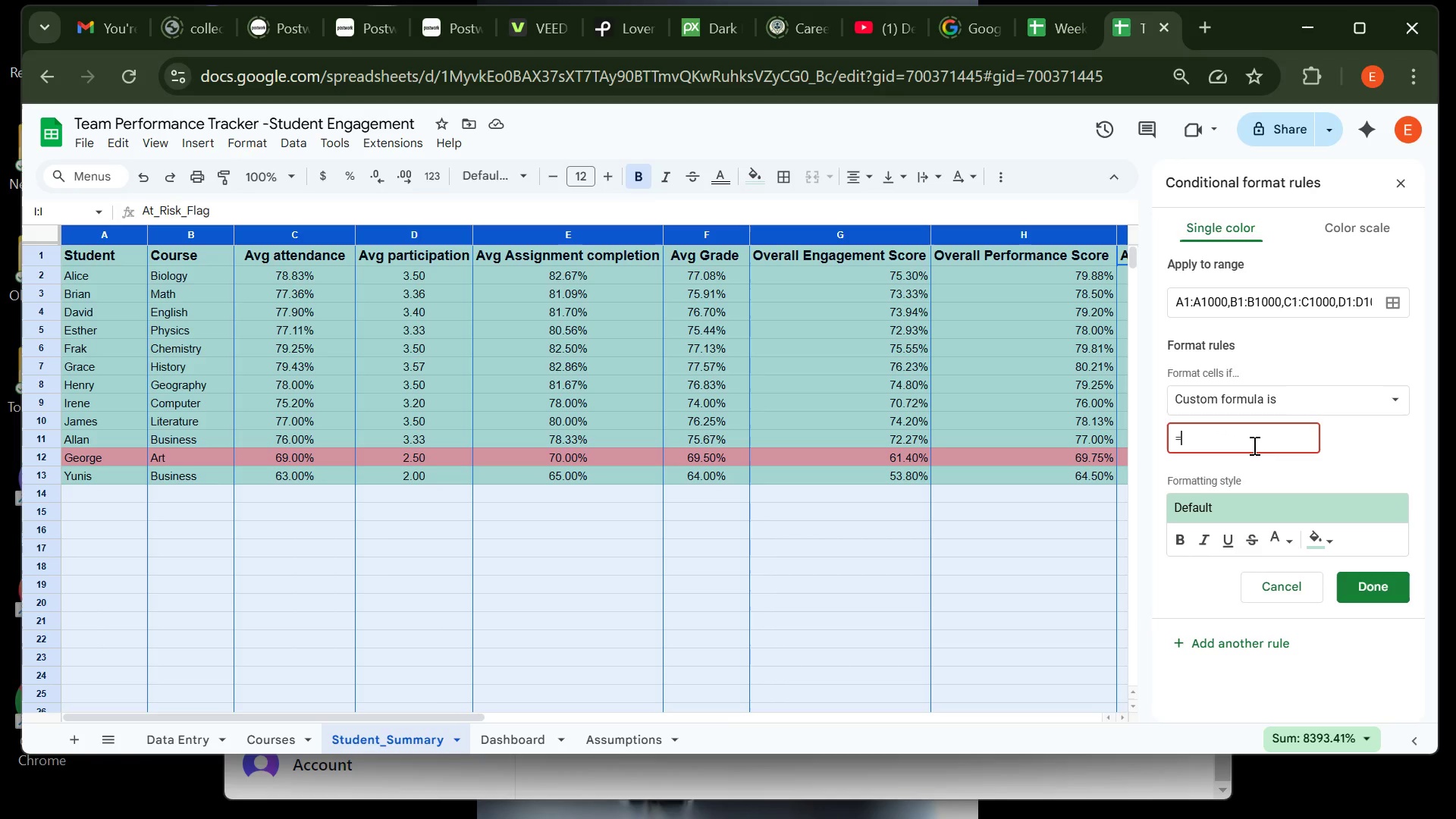 
key(CapsLock)
 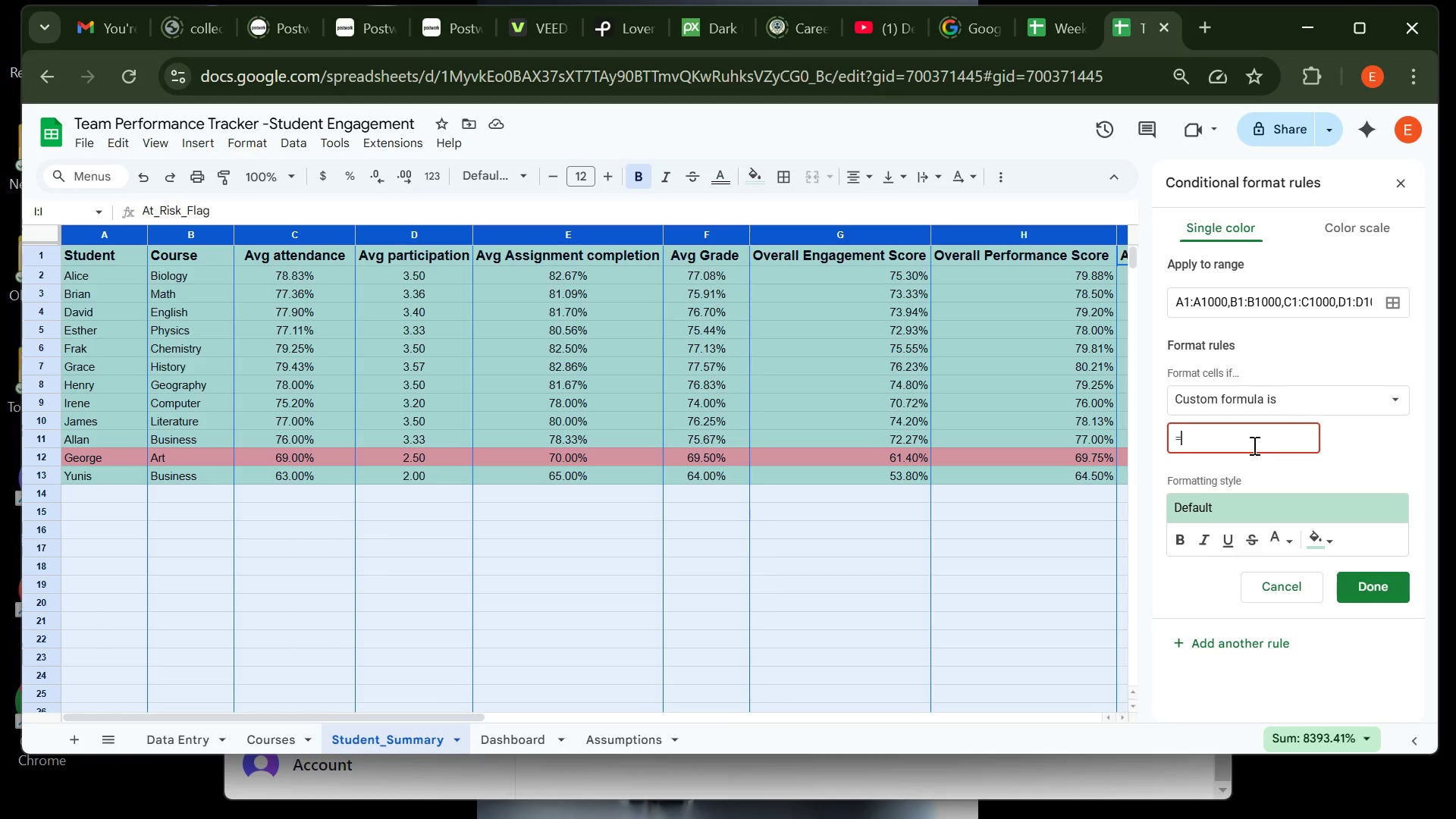 
key(4)
 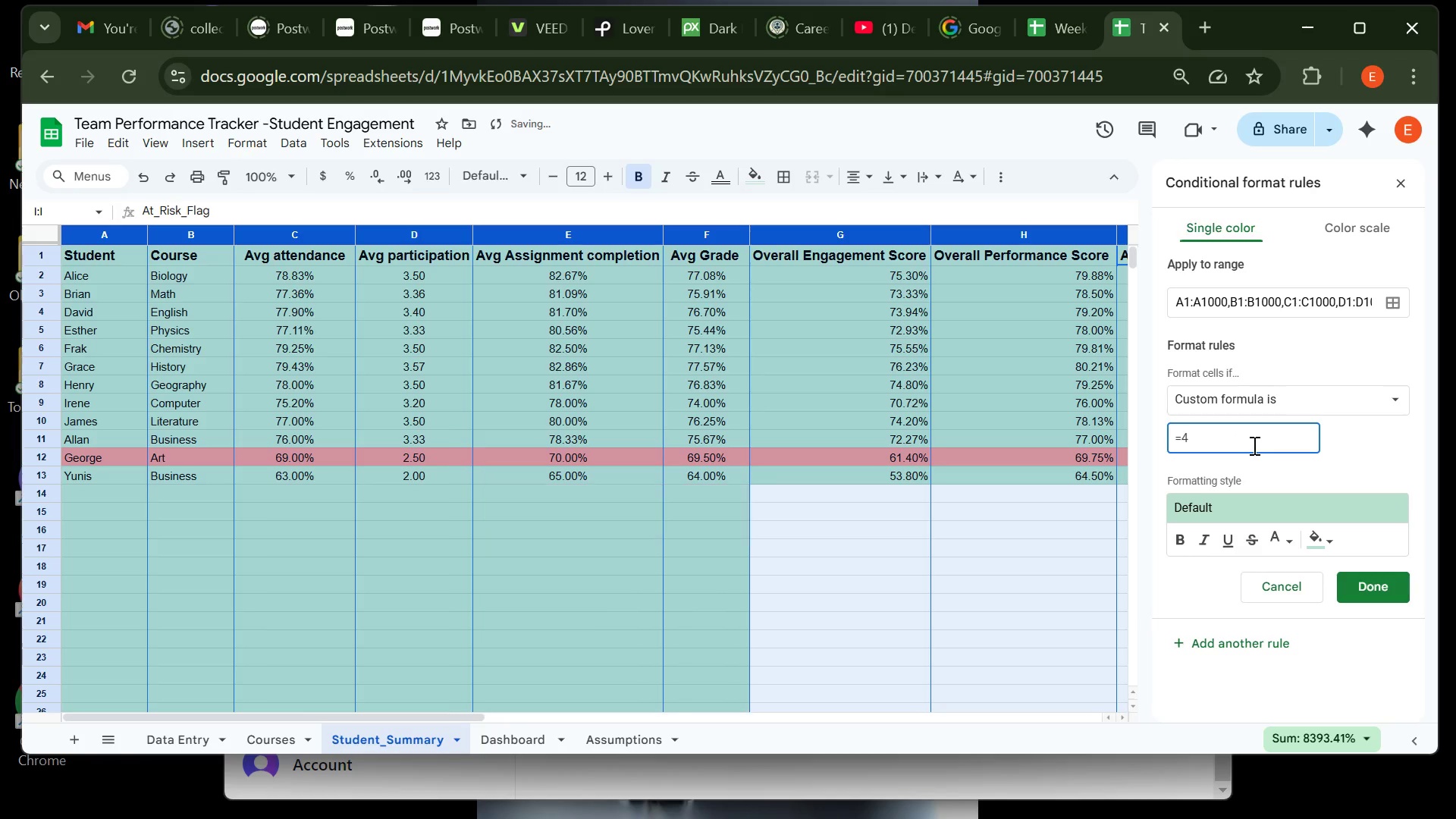 
key(Backspace)
 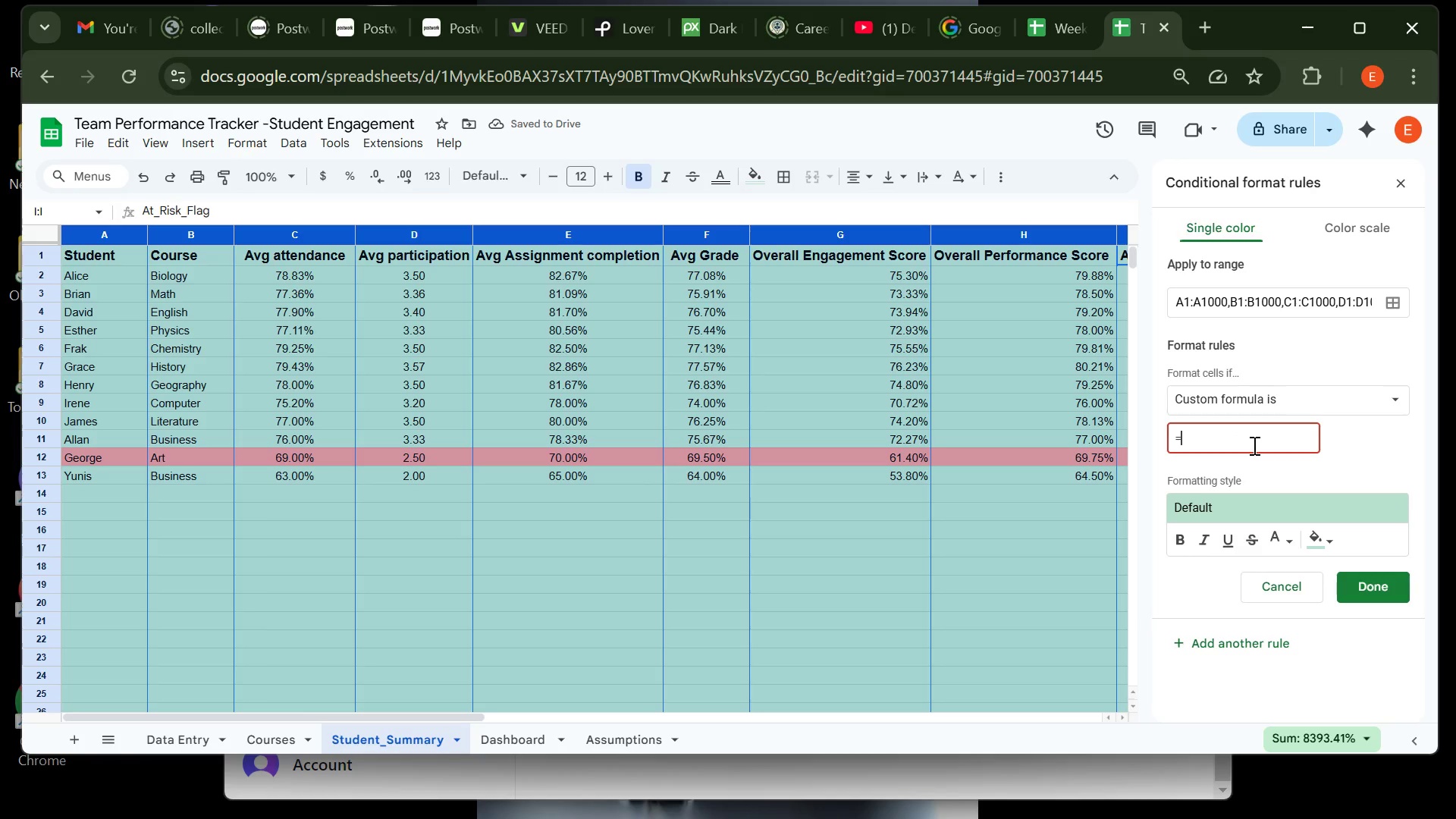 
key(Shift+4)
 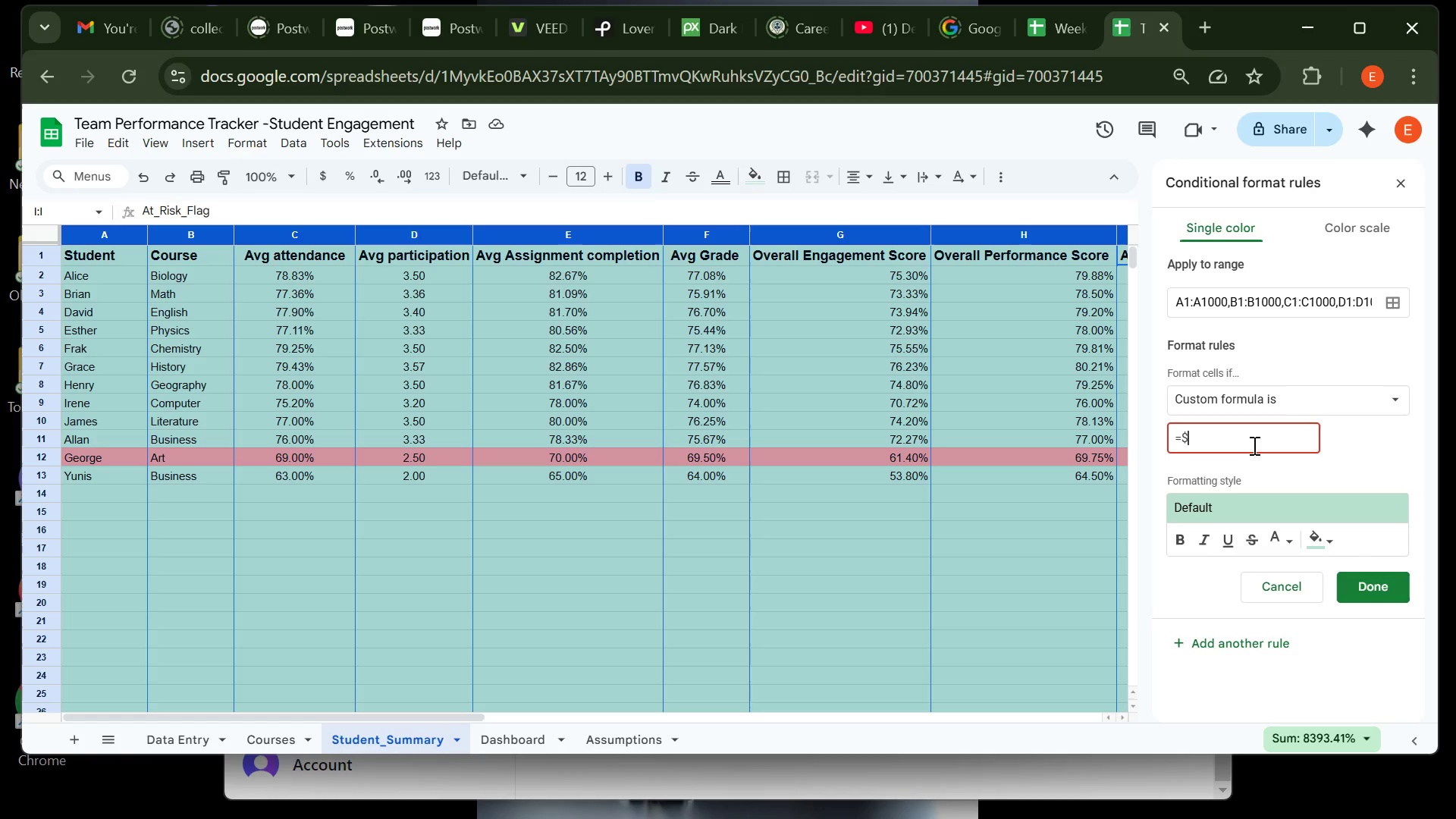 
wait(7.17)
 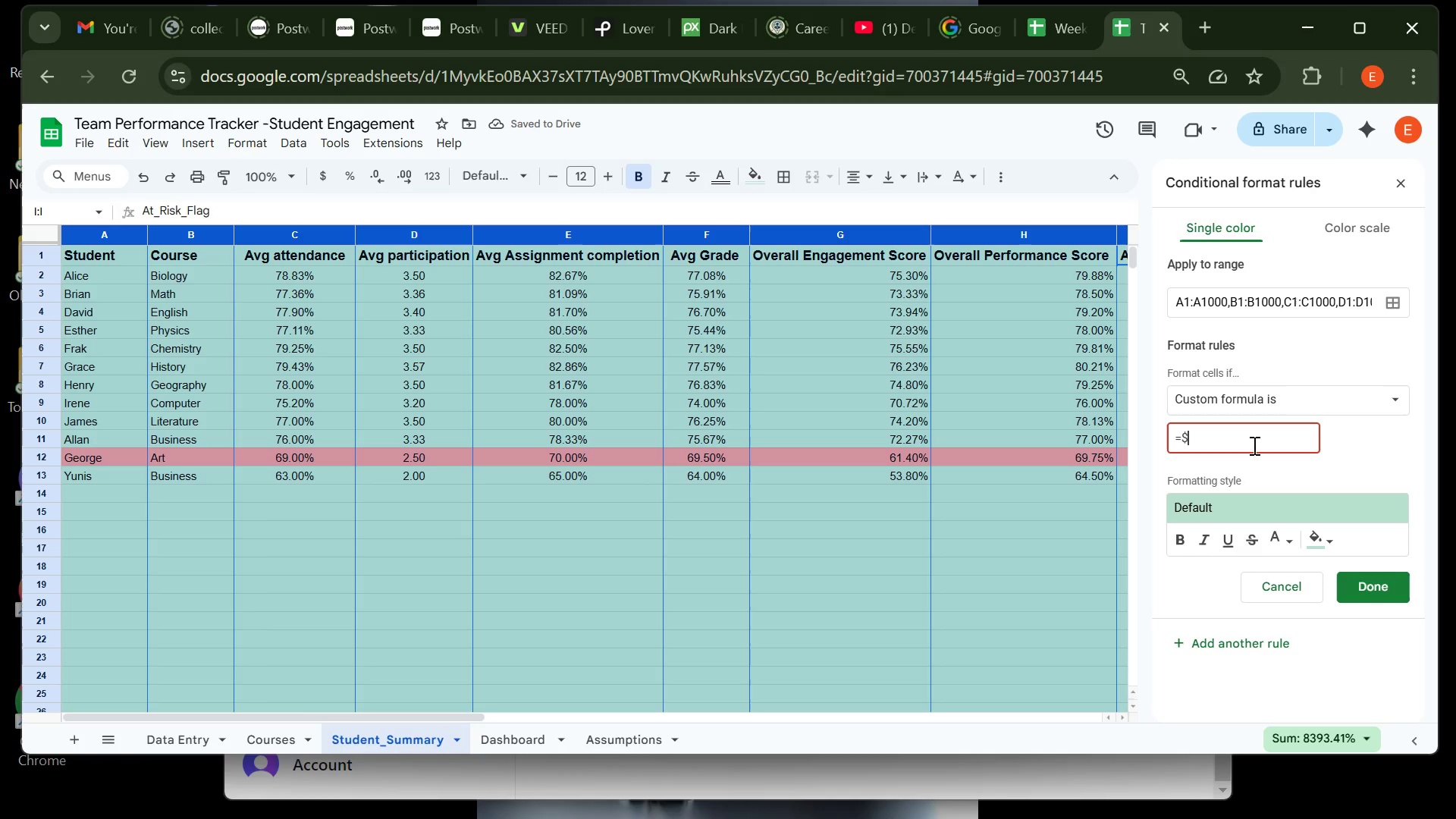 
type(i2)
 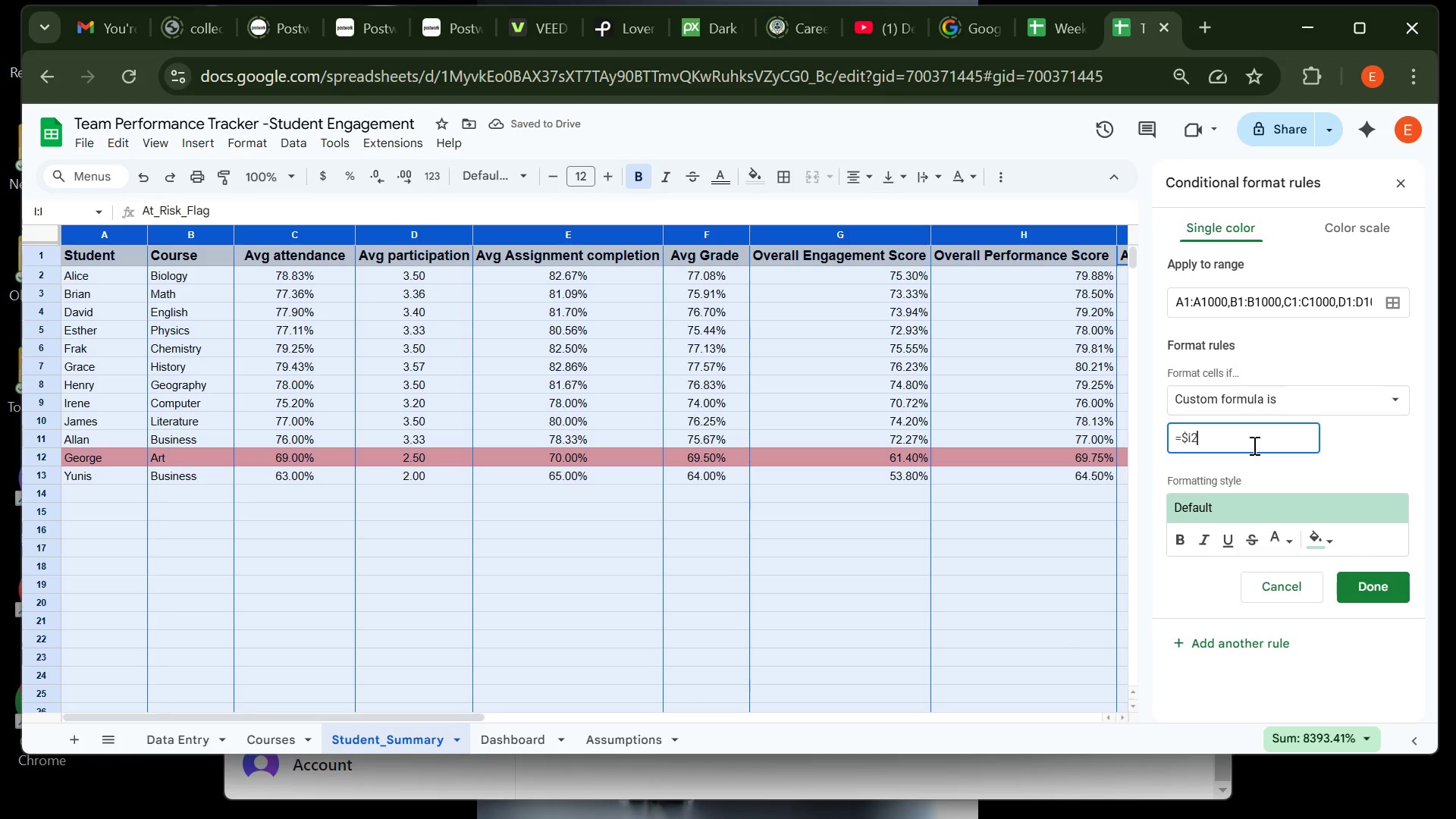 
wait(6.47)
 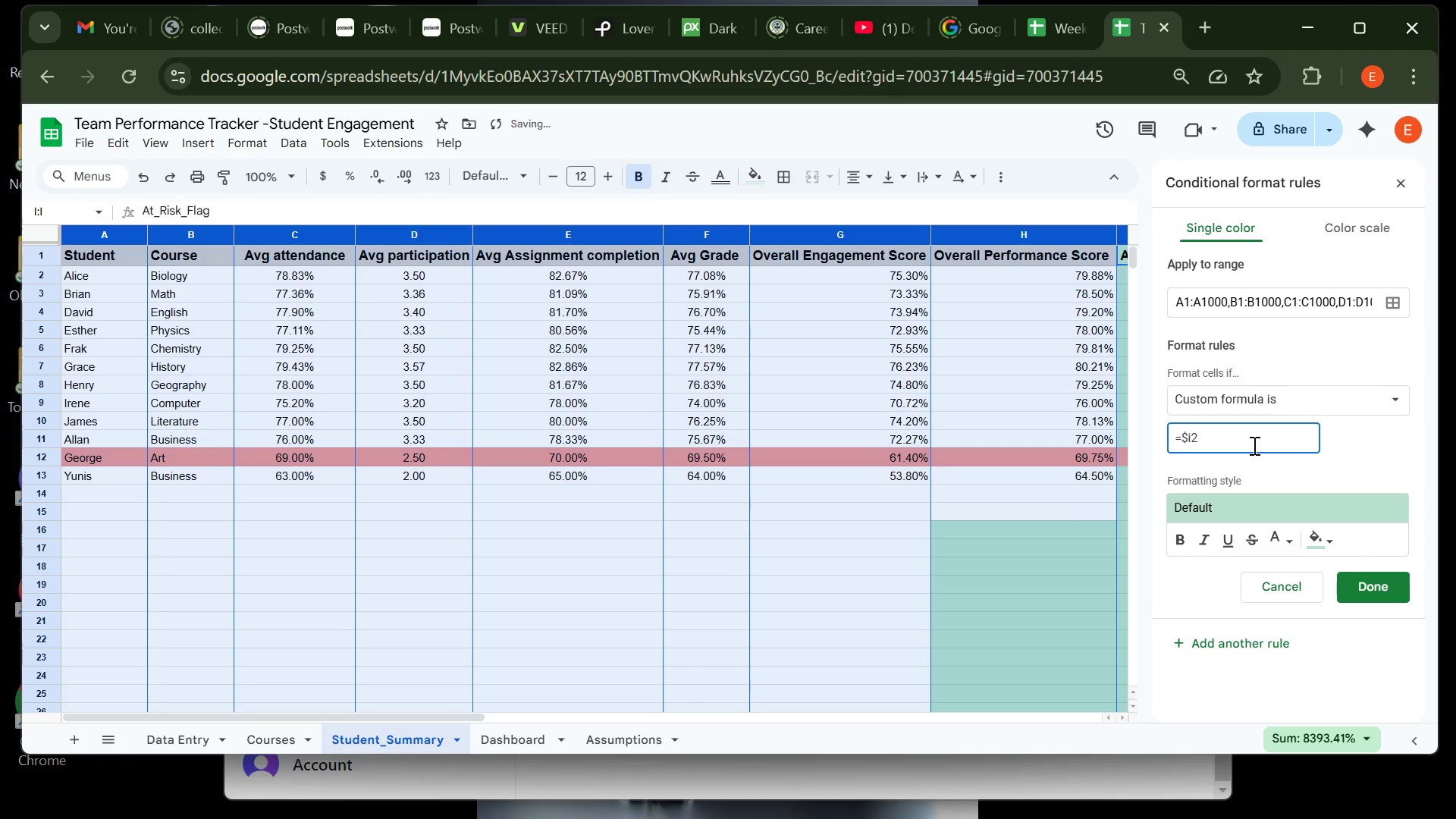 
key(Equal)
 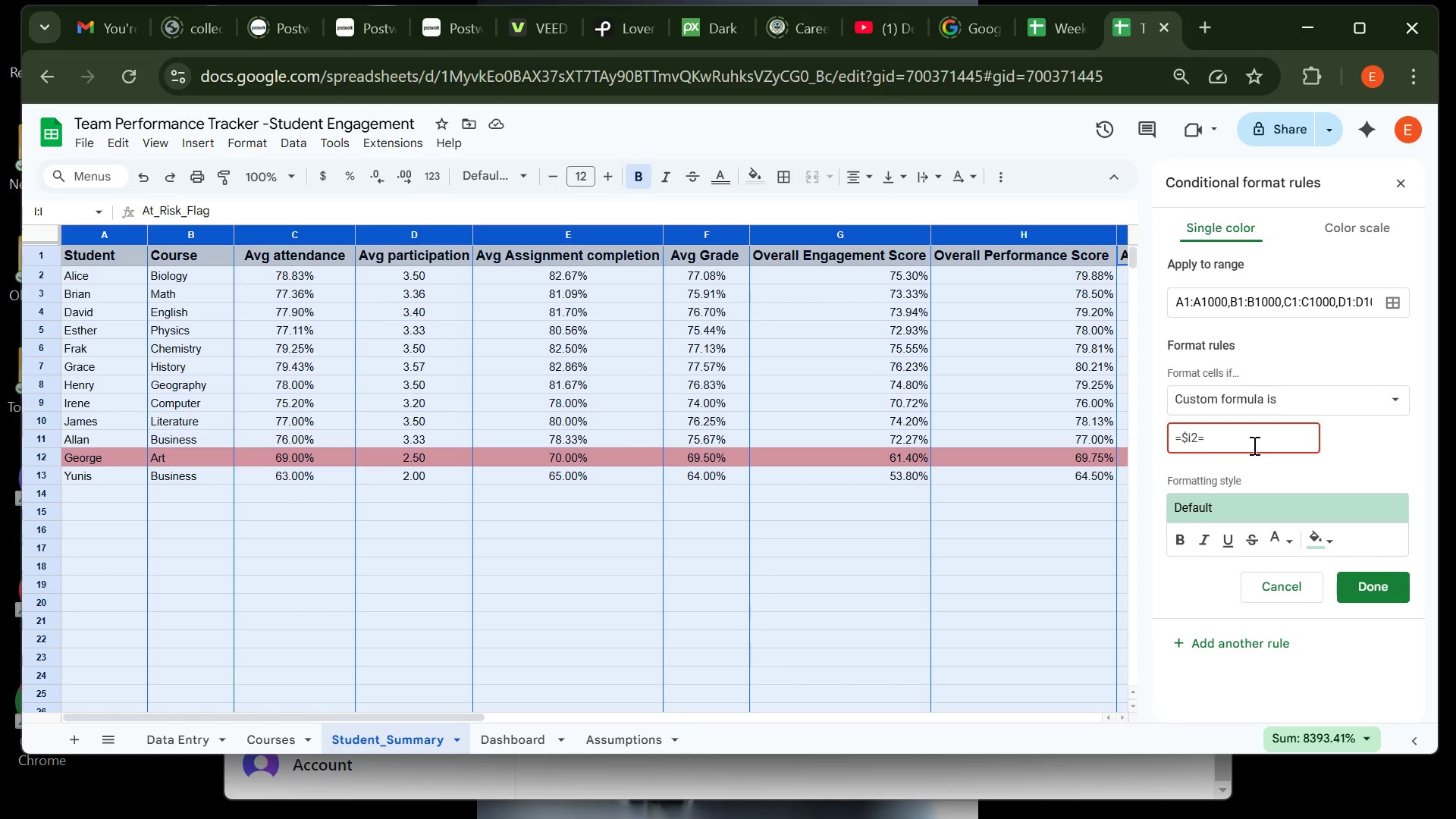 
key(Shift+Quote)
 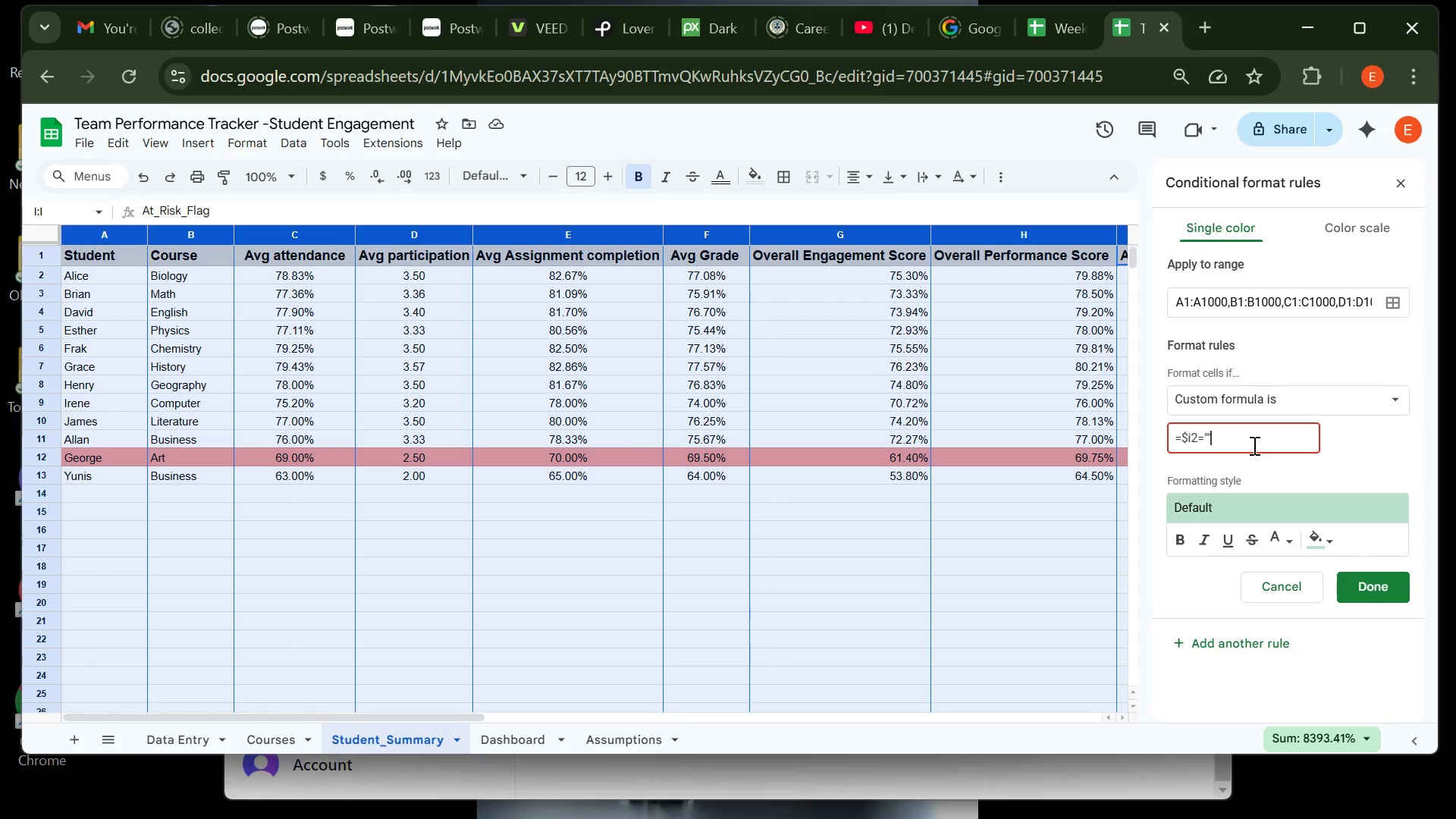 
key(Shift+Quote)
 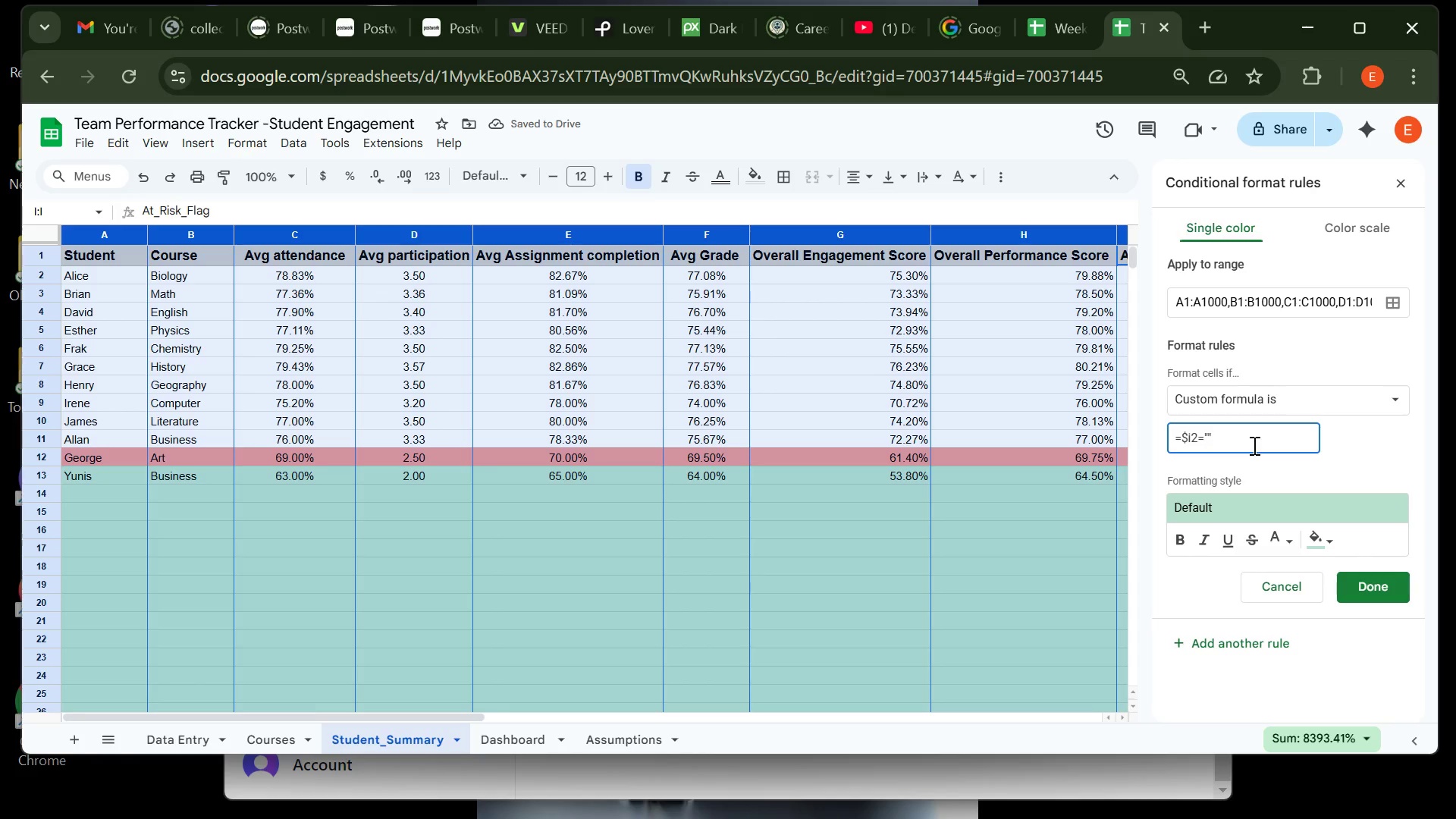 
wait(9.12)
 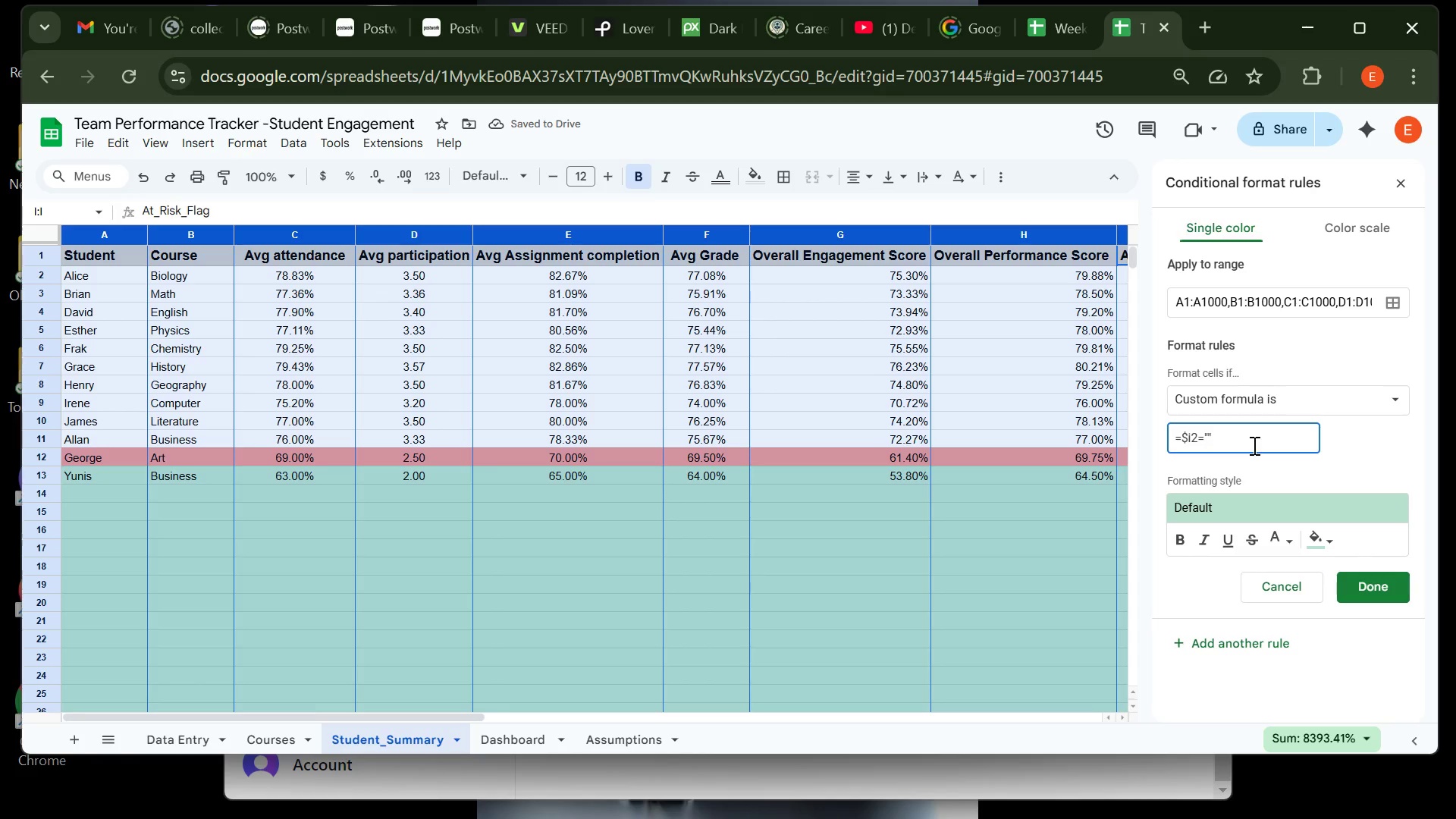 
key(Backspace)
type(ok)
key(Backspace)
key(Backspace)
 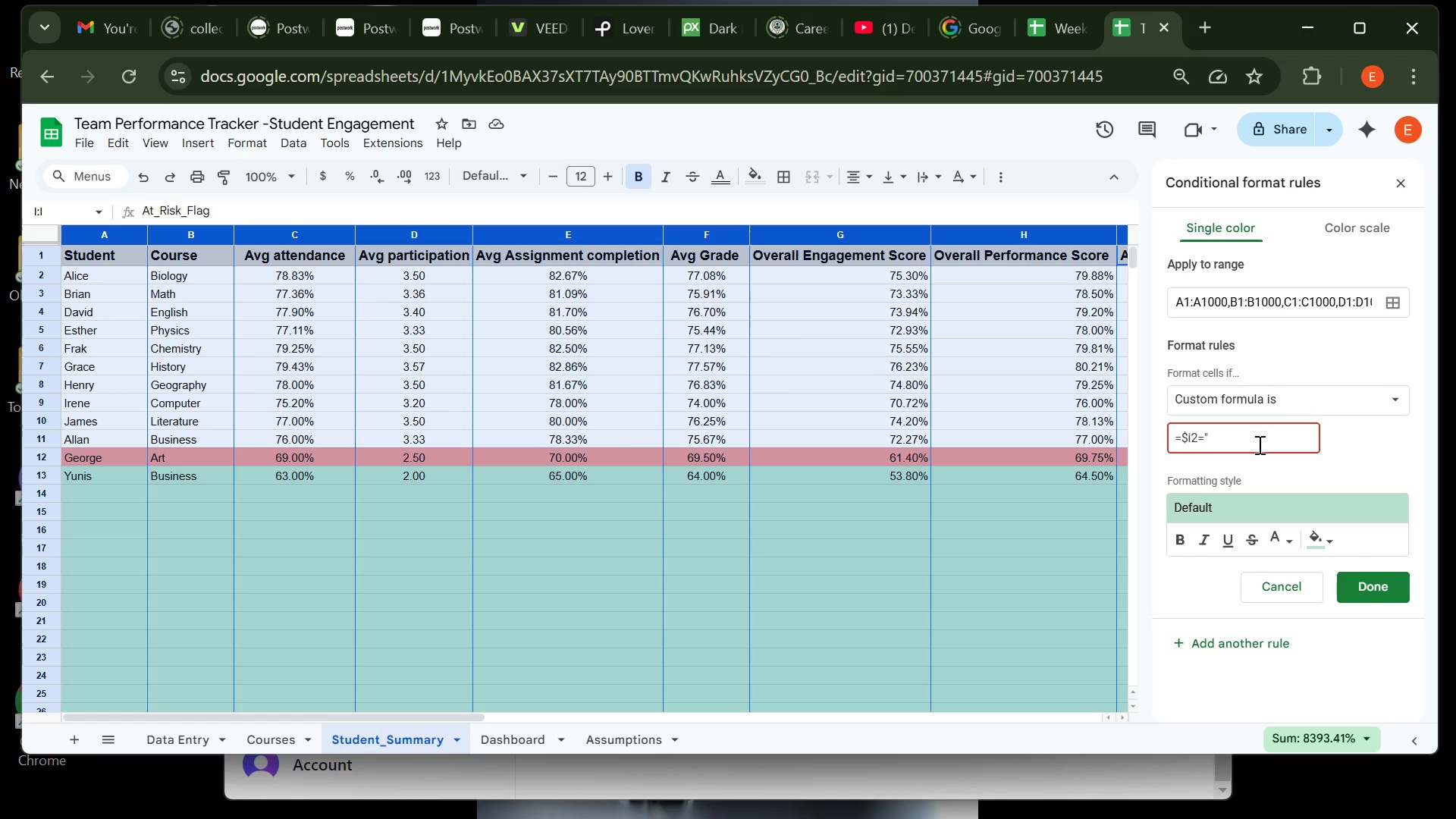 
key(ArrowLeft)
 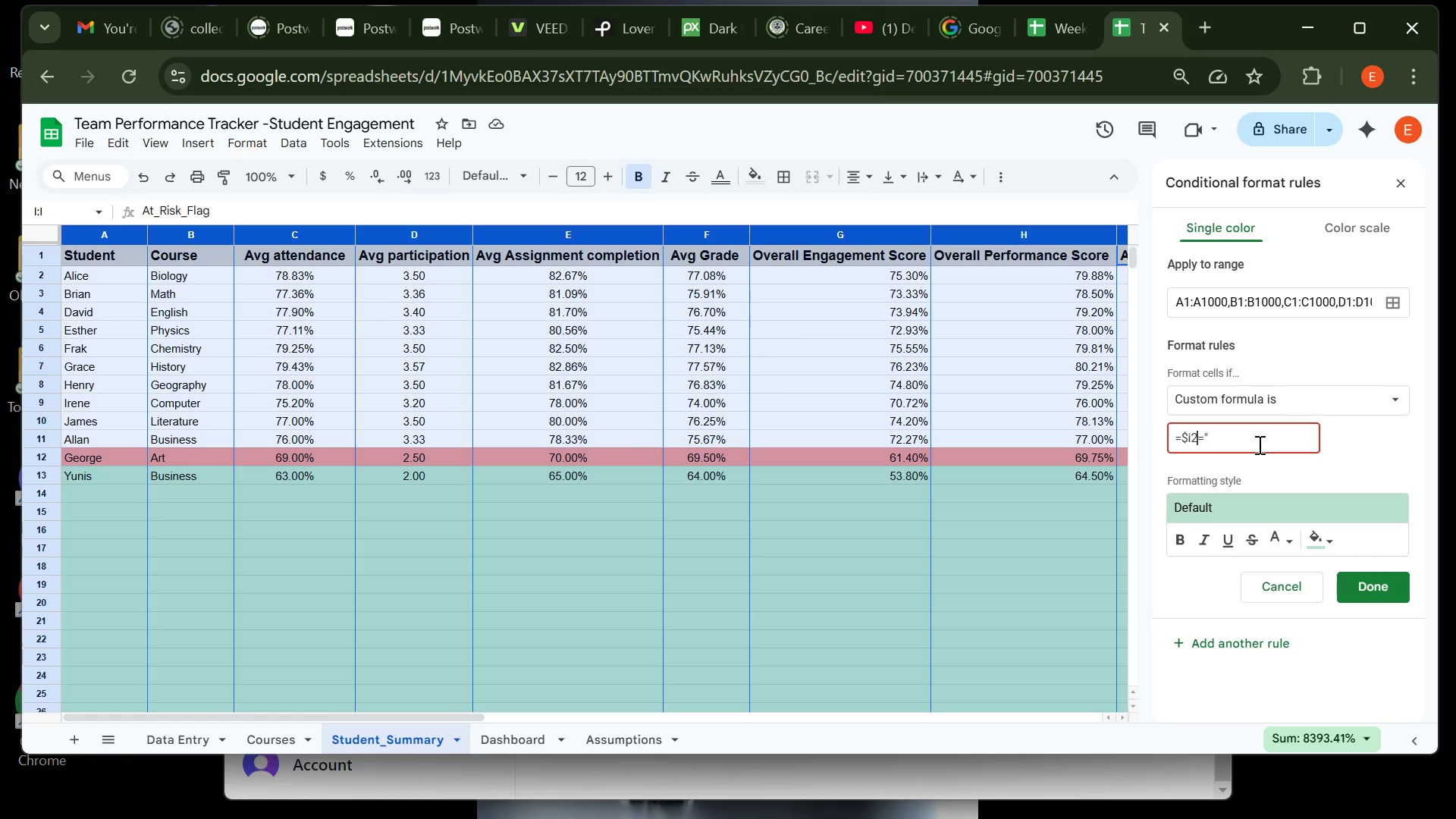 
key(ArrowLeft)
 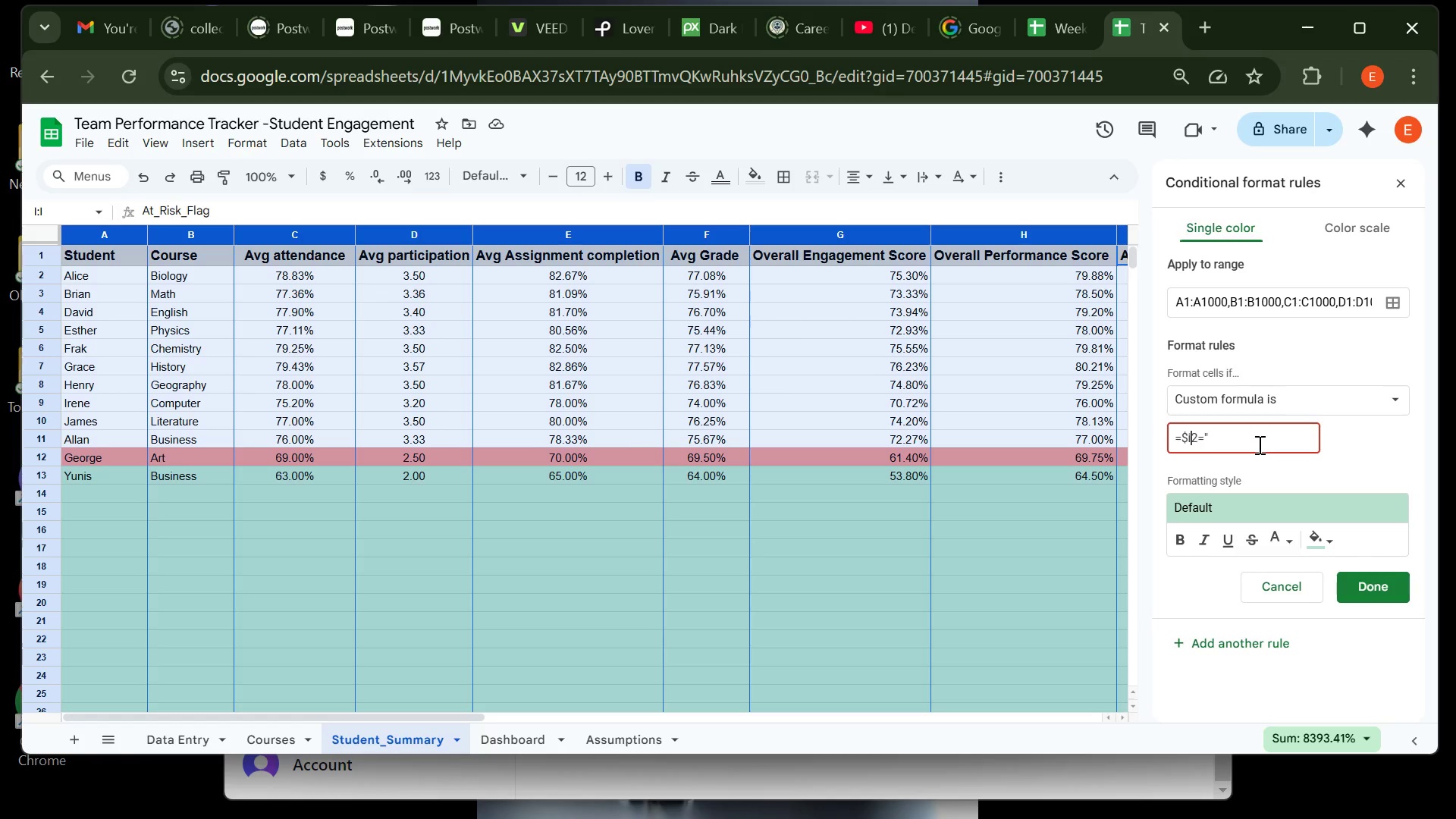 
key(ArrowLeft)
 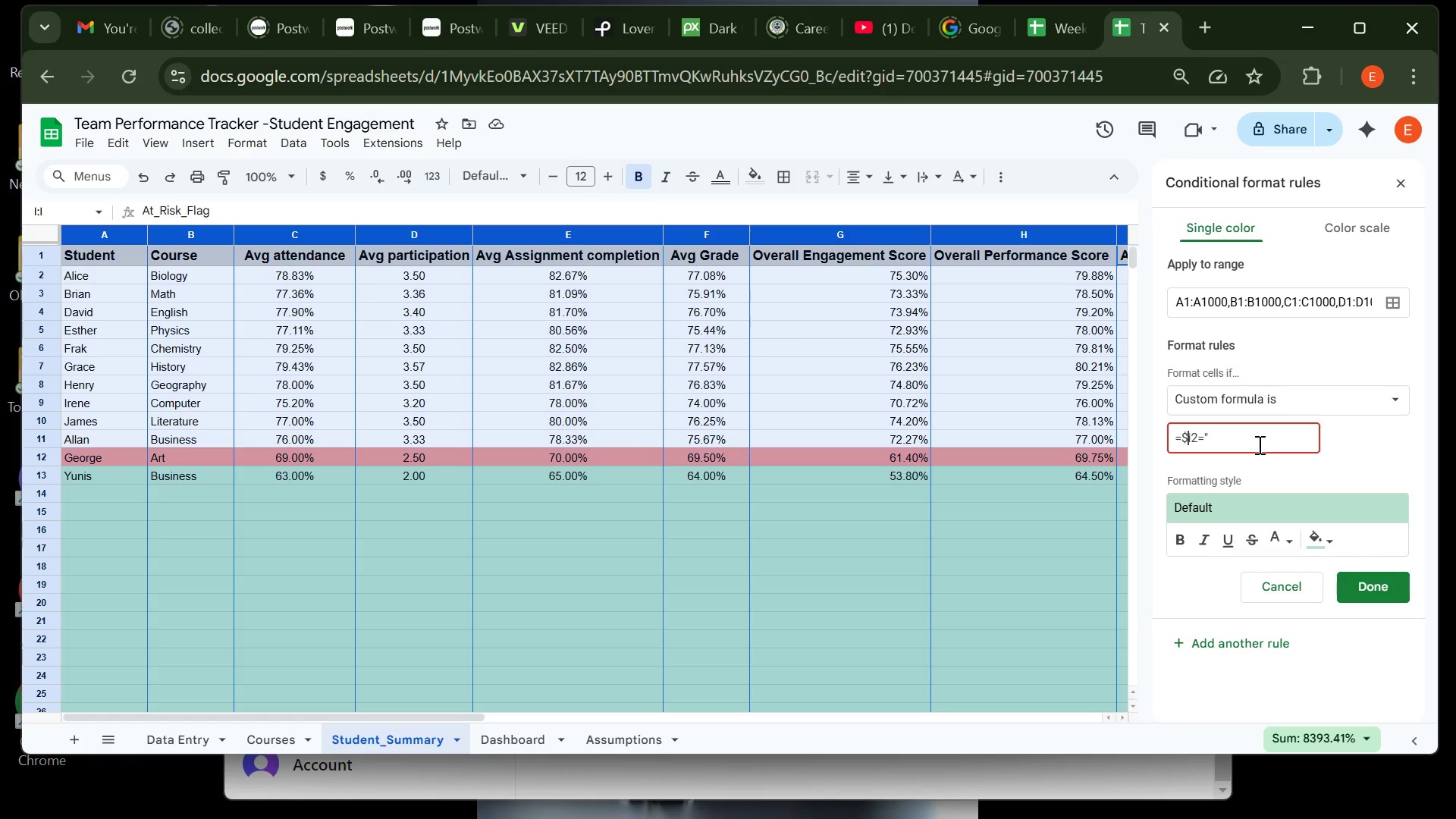 
key(ArrowLeft)
 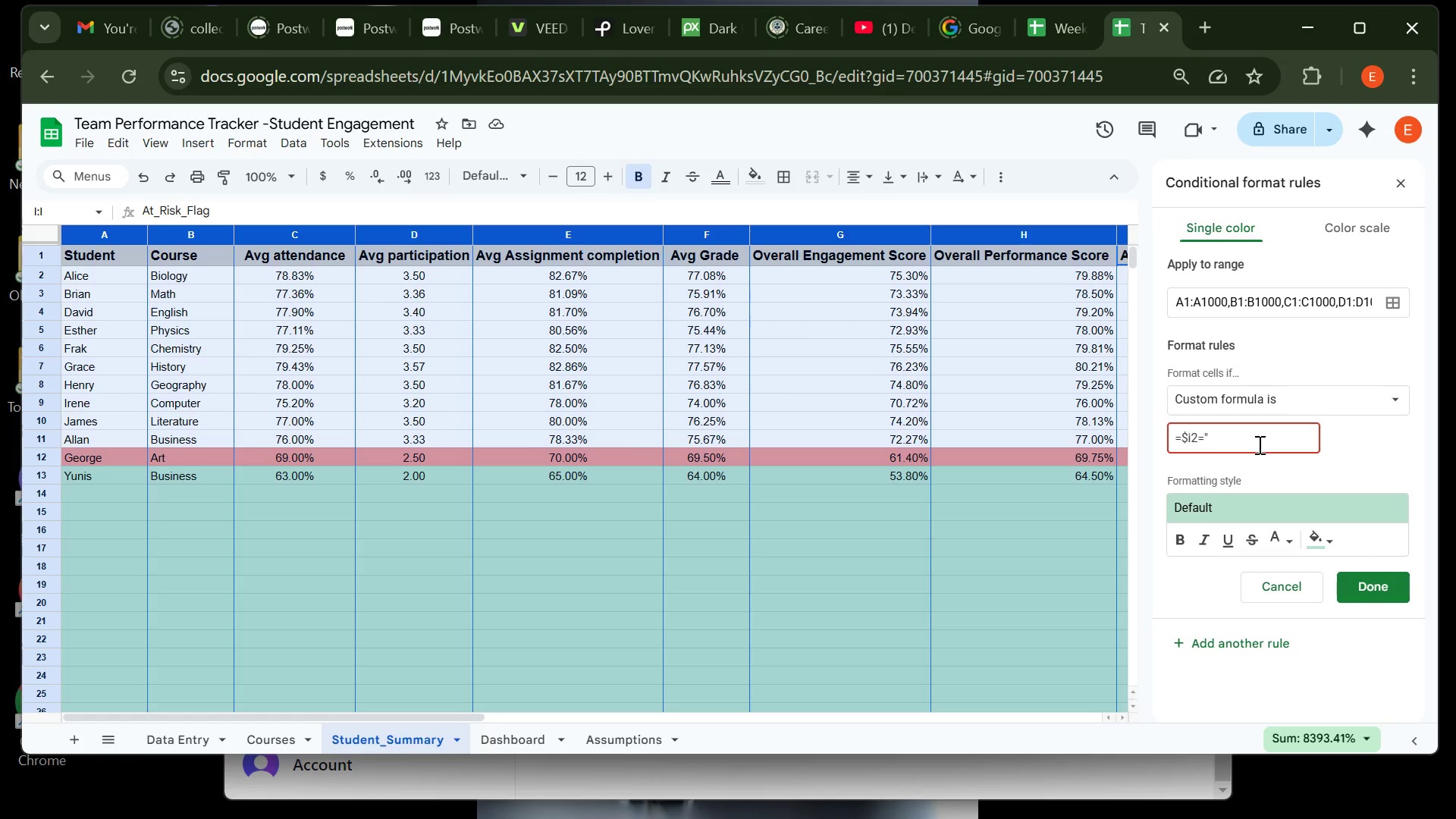 
key(ArrowRight)
 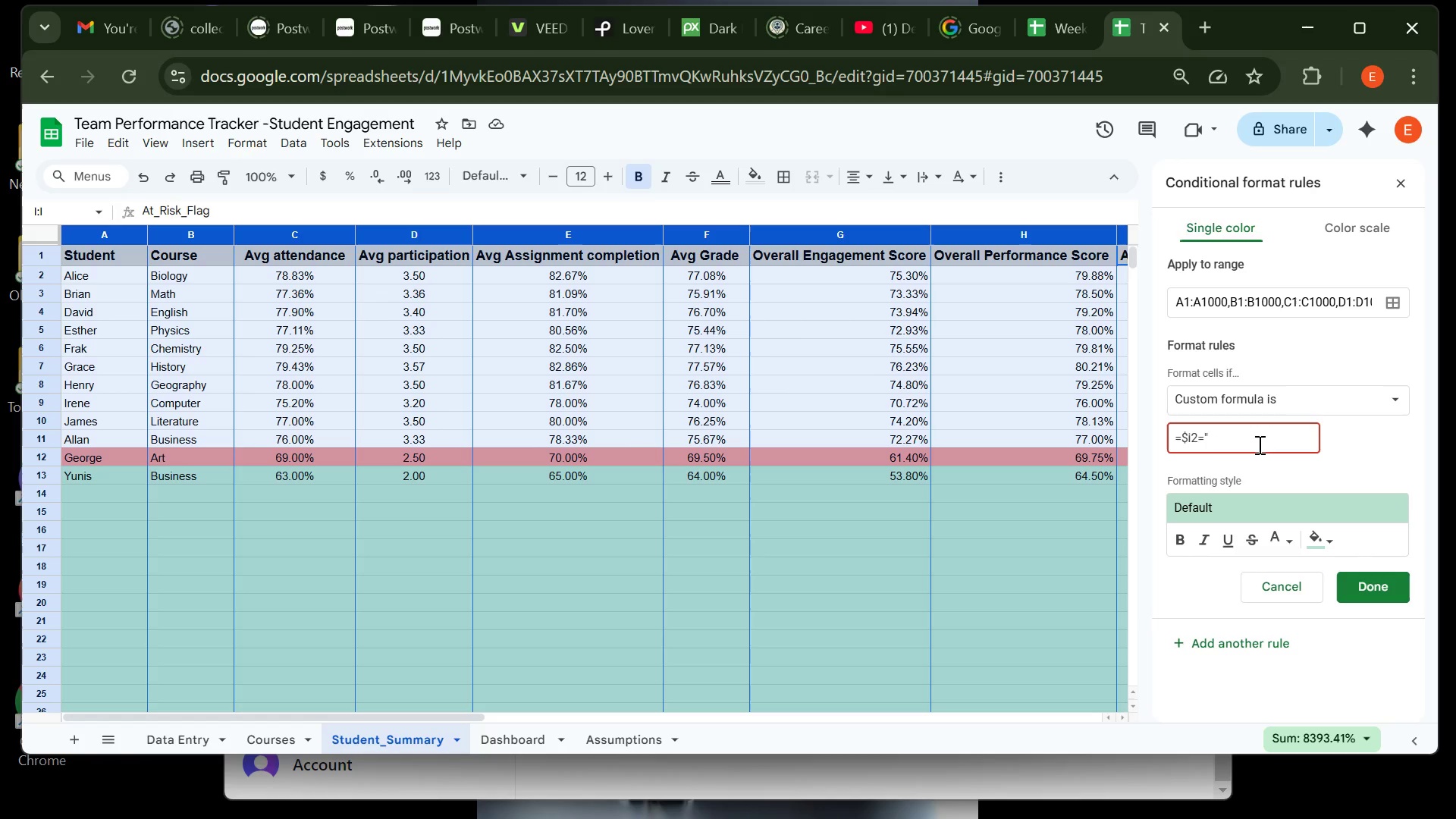 
key(Backspace)
 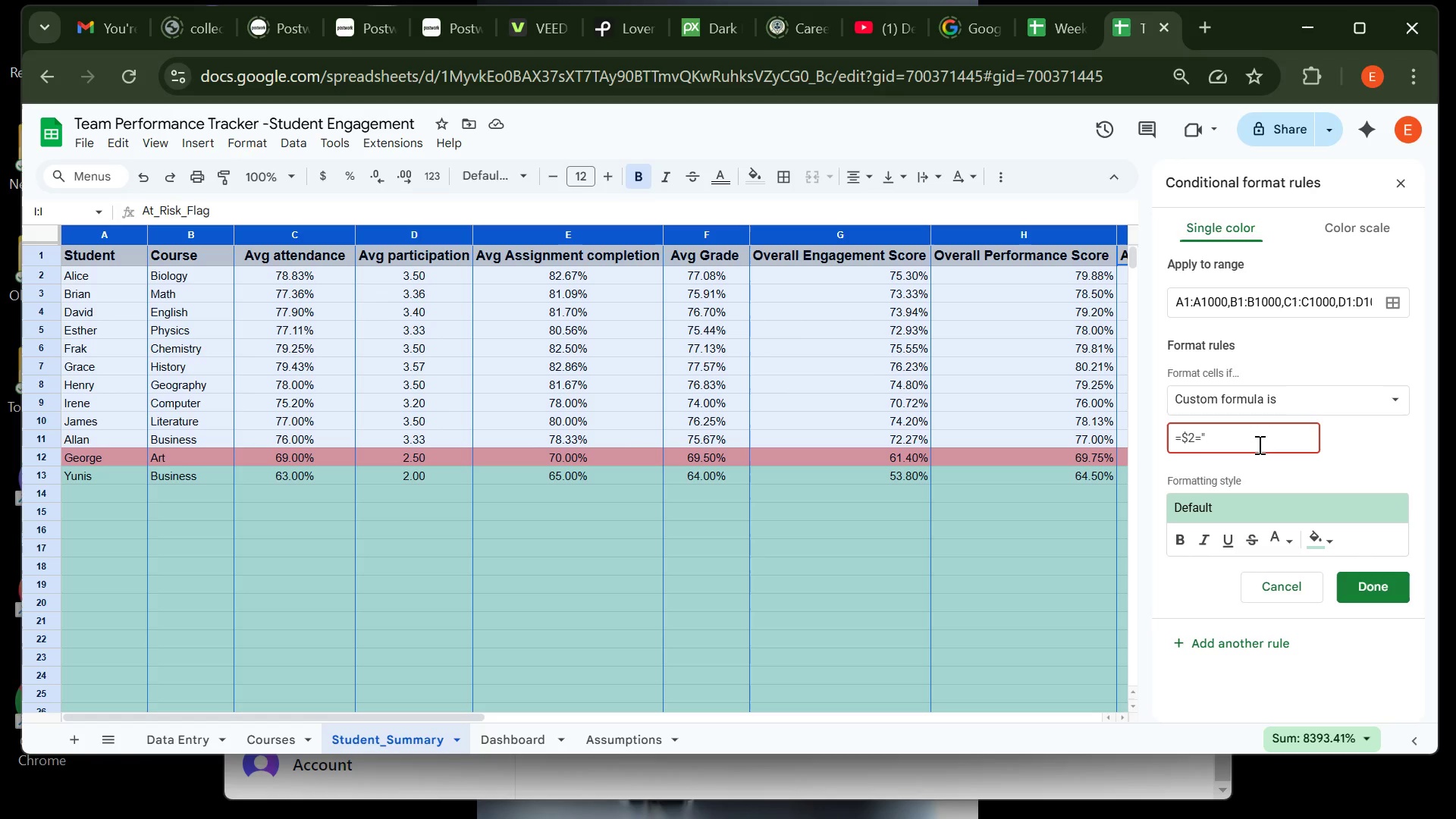 
key(CapsLock)
 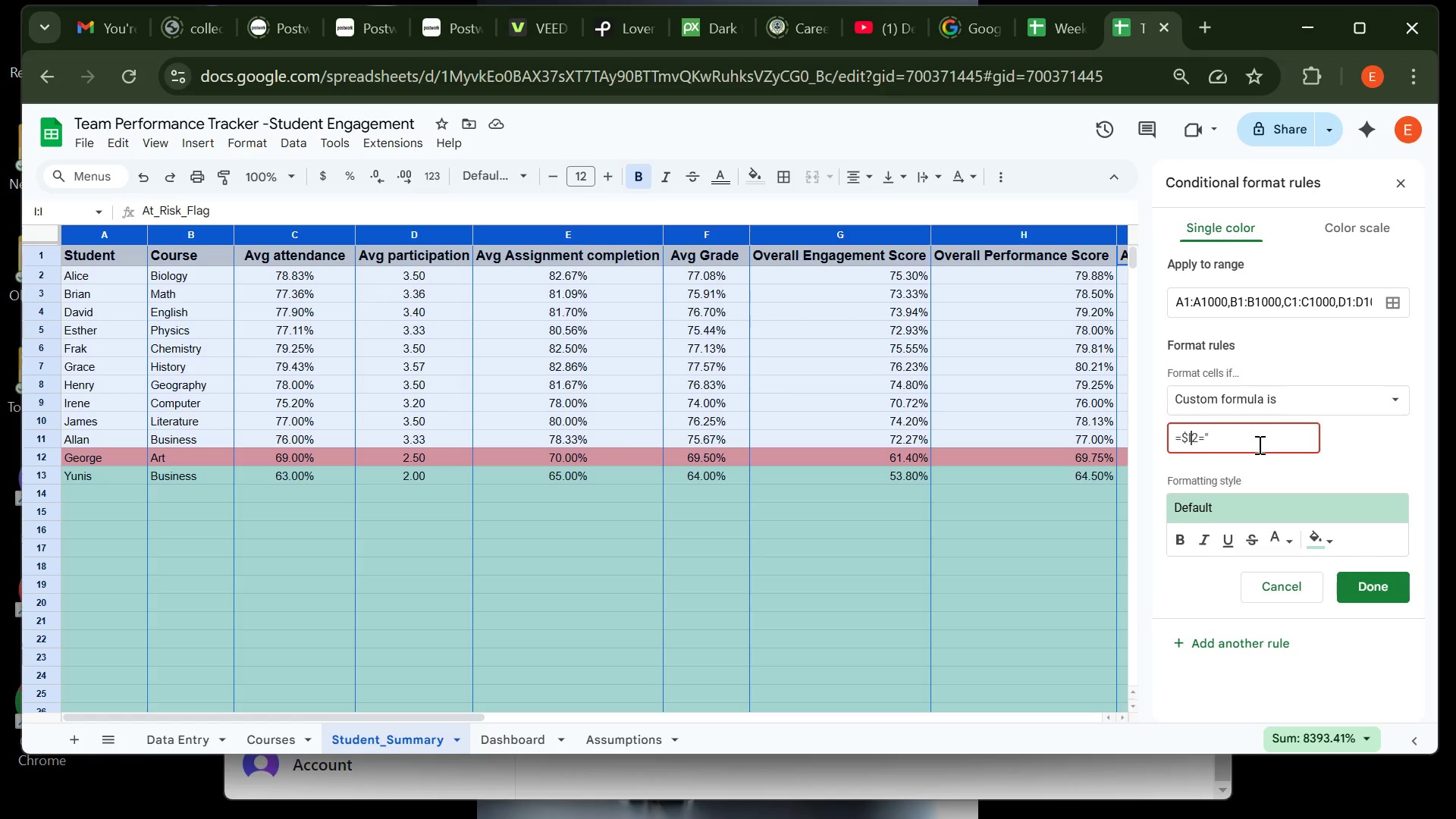 
key(I)
 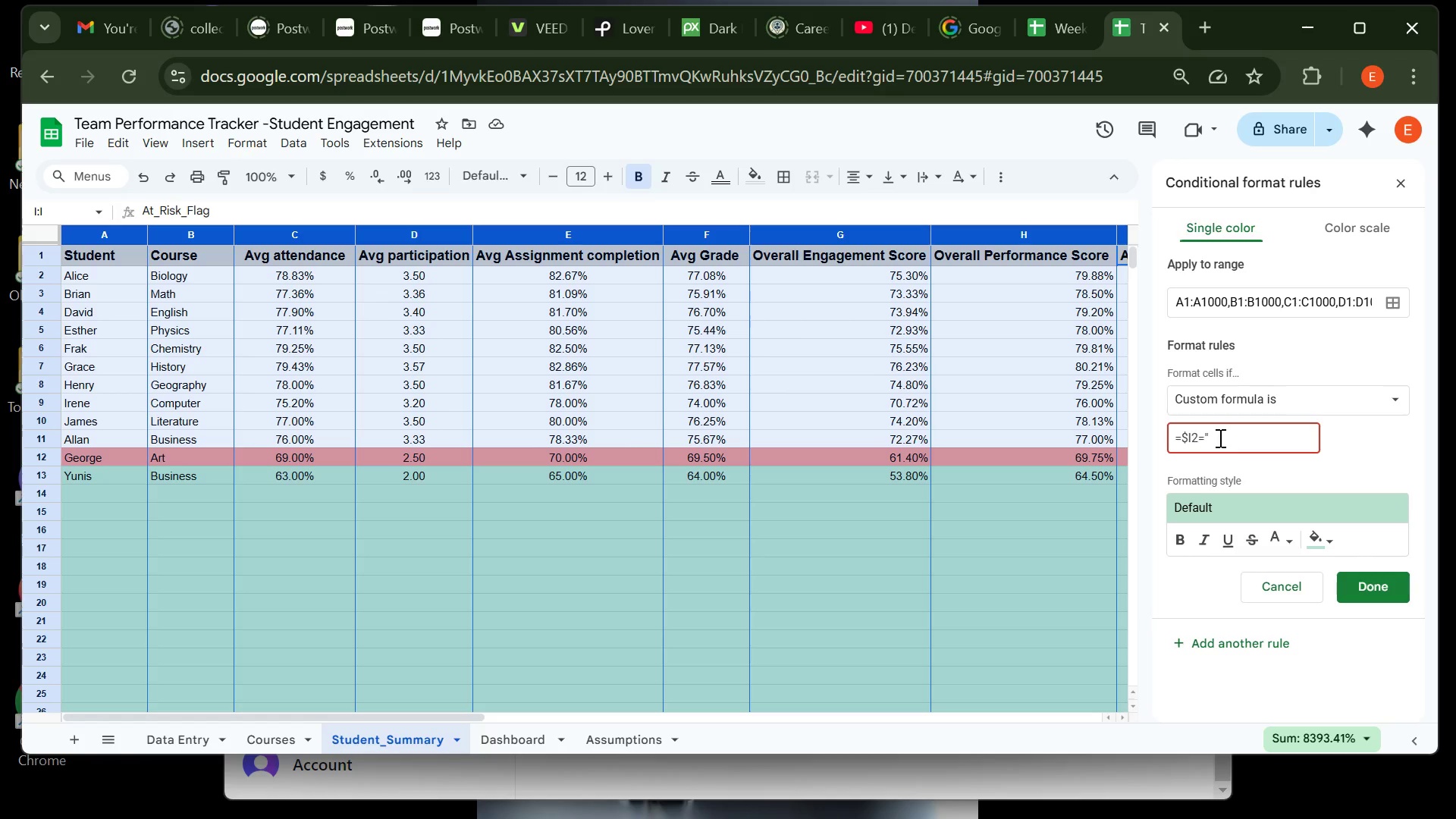 
left_click([1214, 437])
 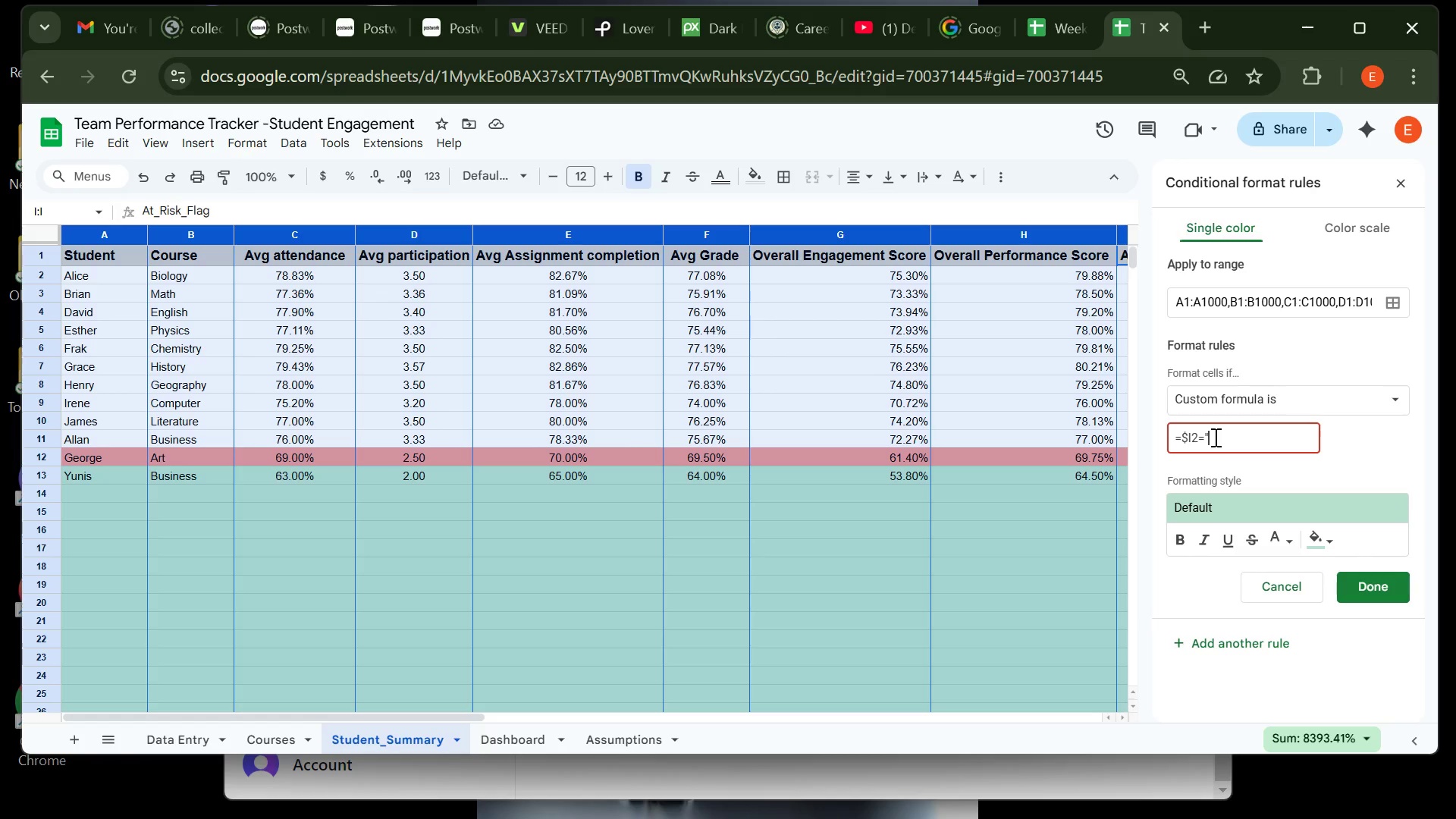 
type(OK")
 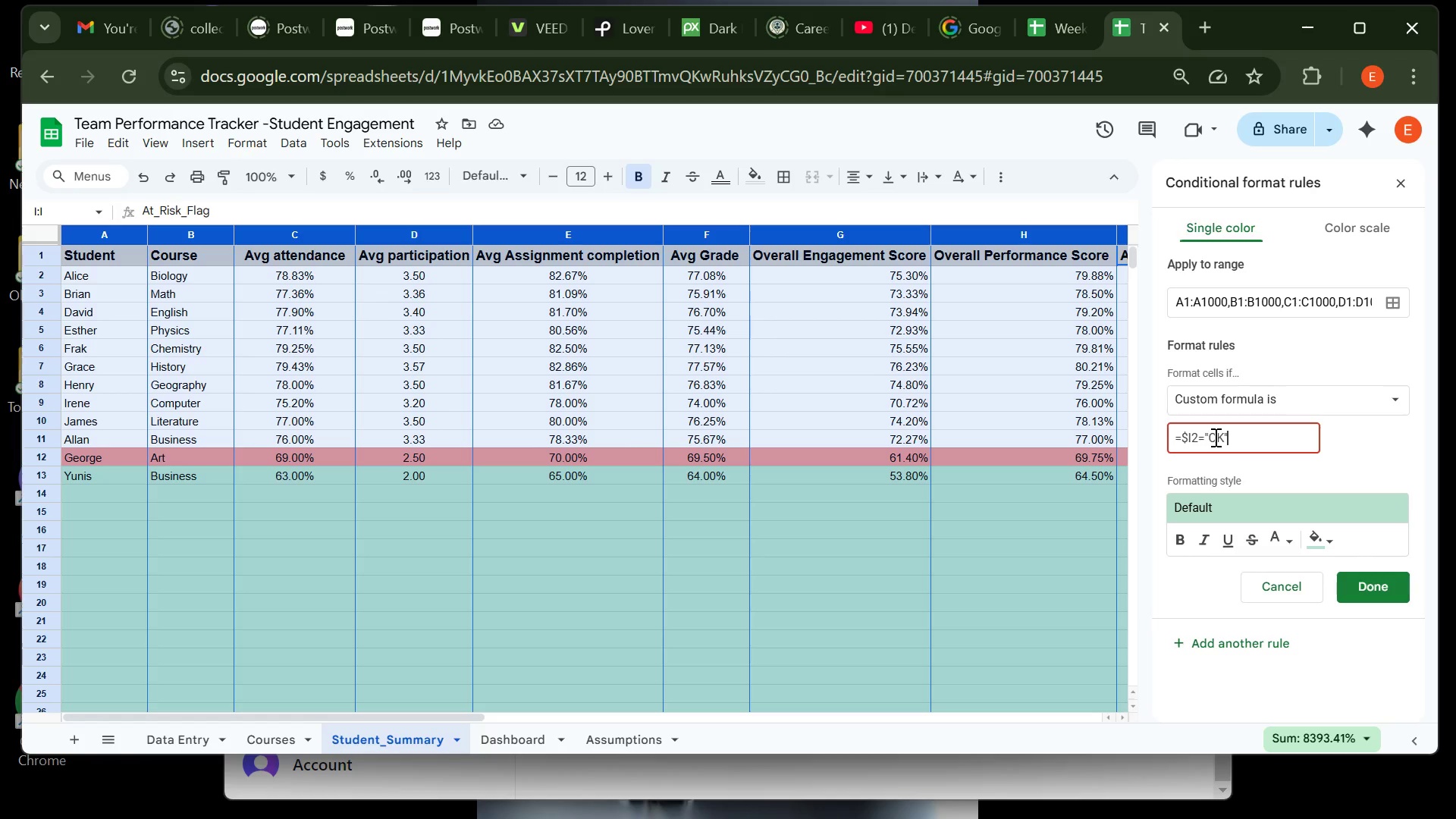 
wait(18.13)
 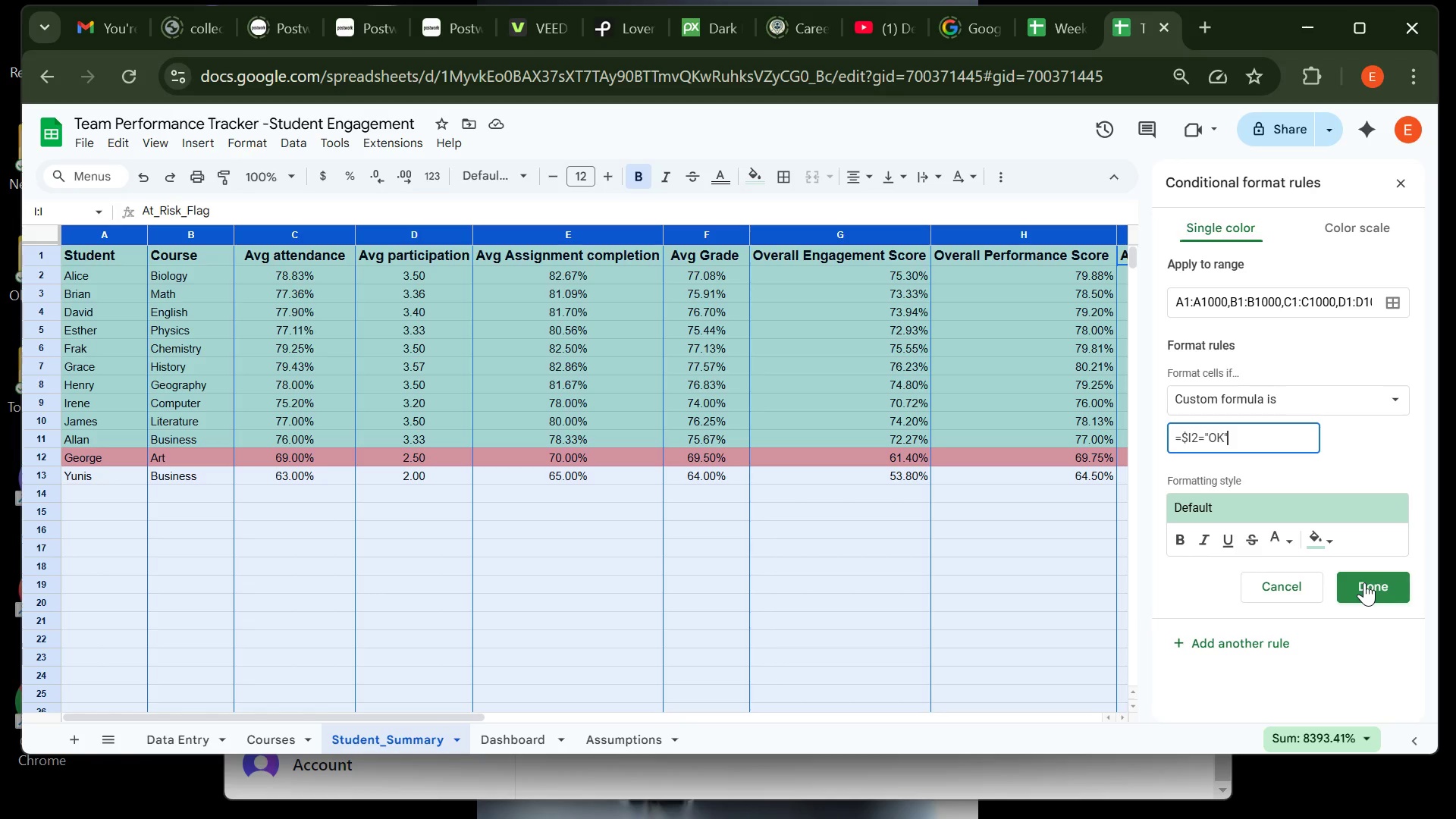 
left_click([1364, 582])
 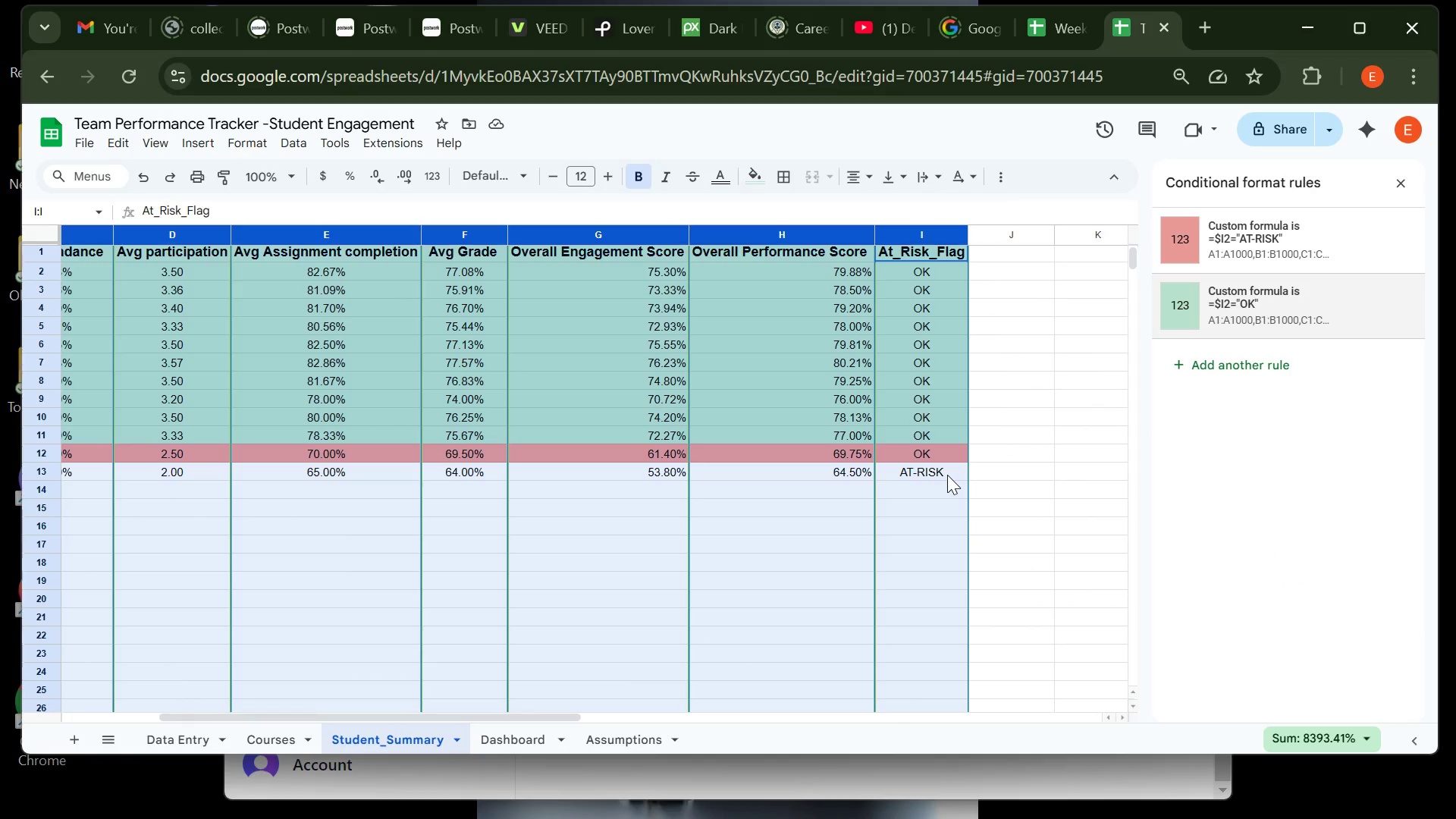 
wait(16.18)
 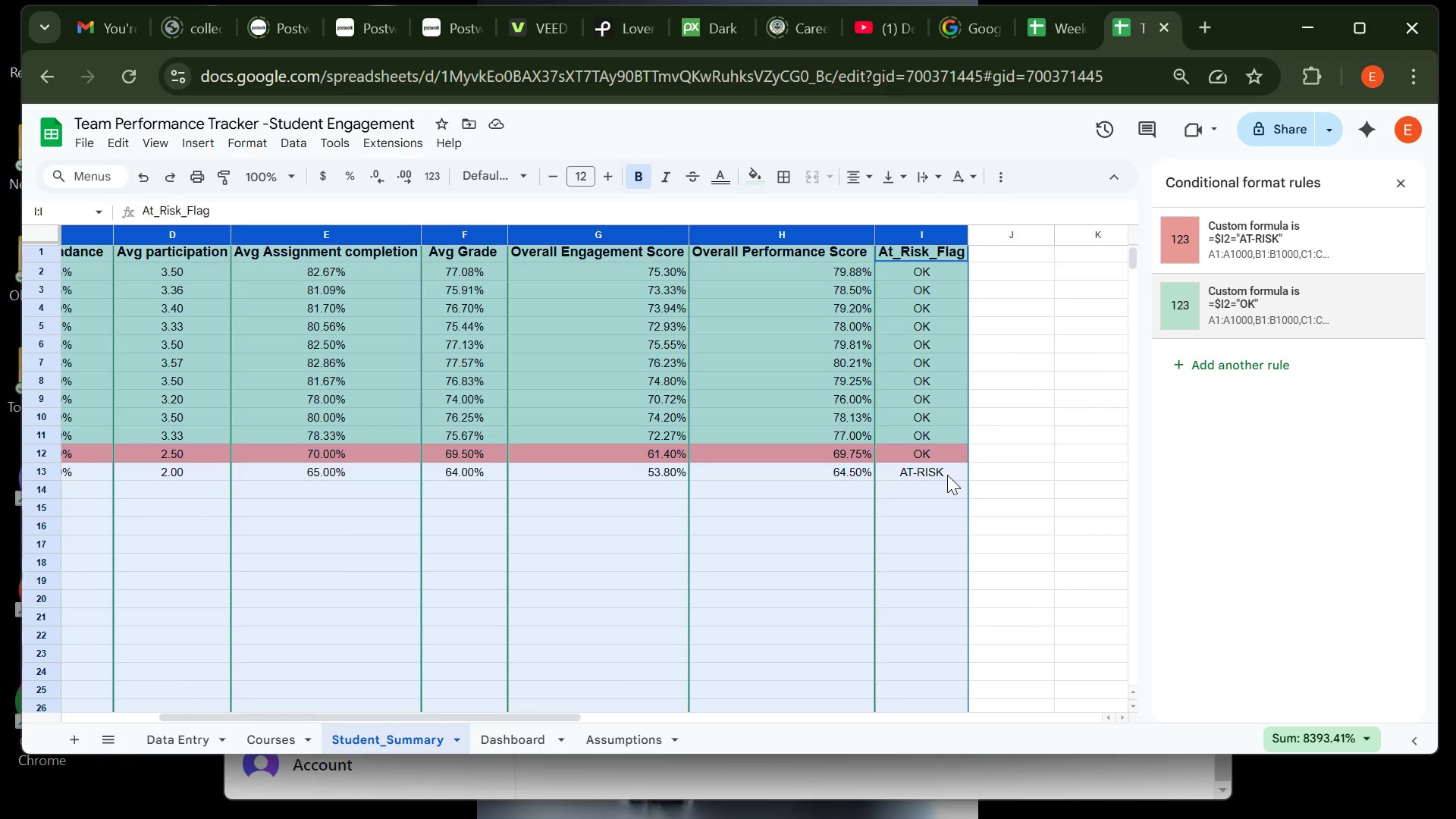 
left_click([1323, 243])
 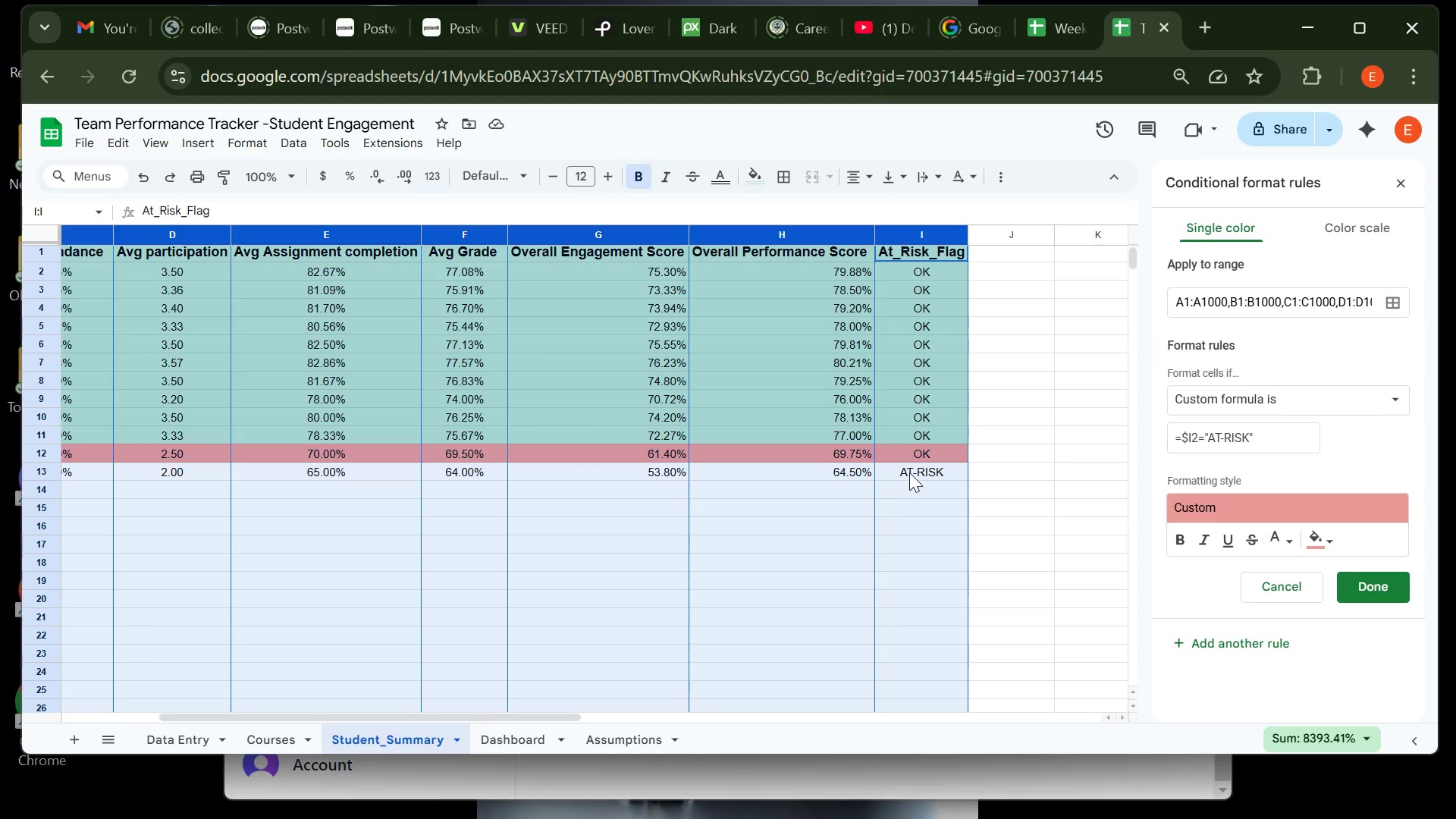 
left_click([915, 470])
 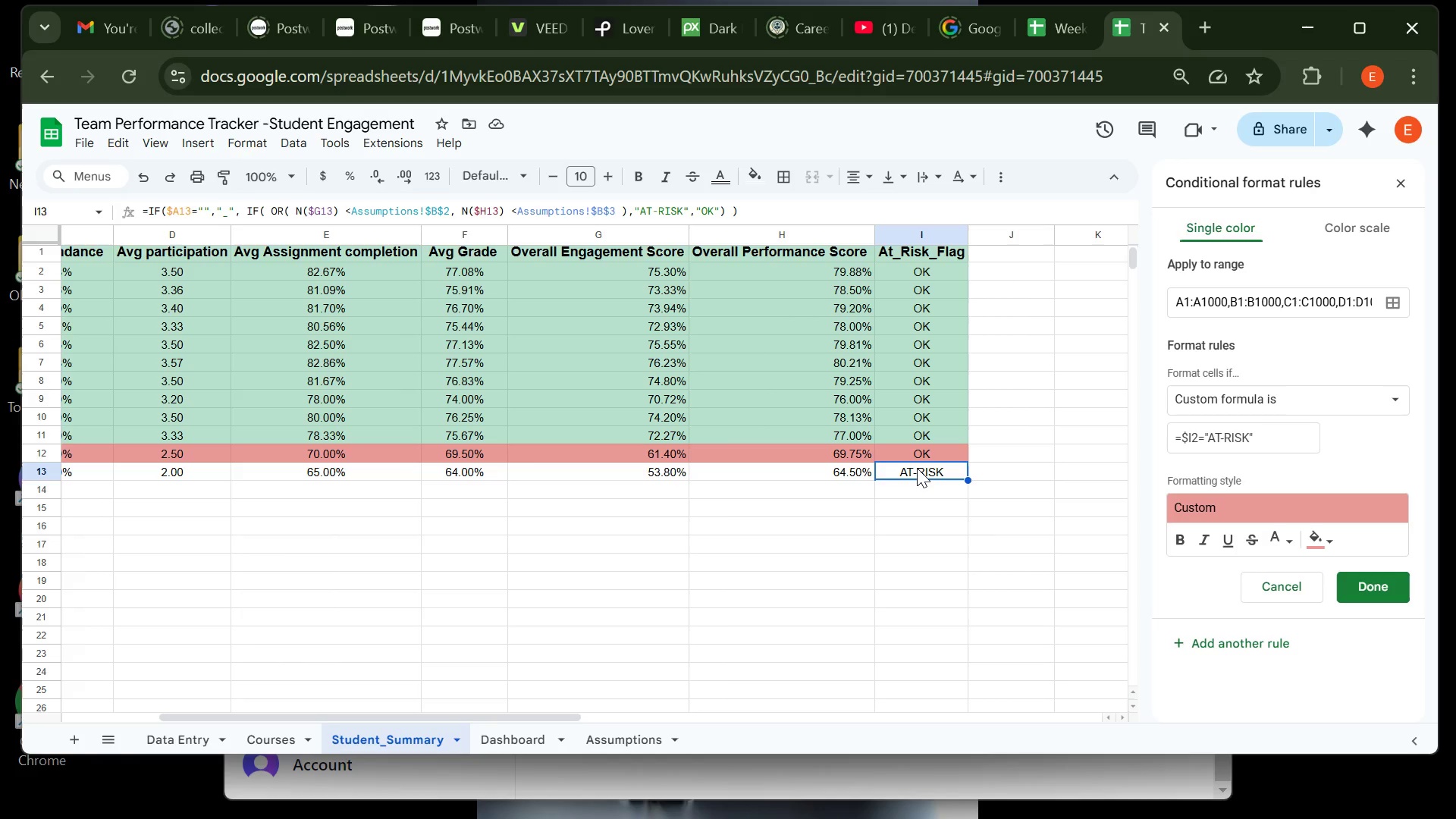 
double_click([917, 468])
 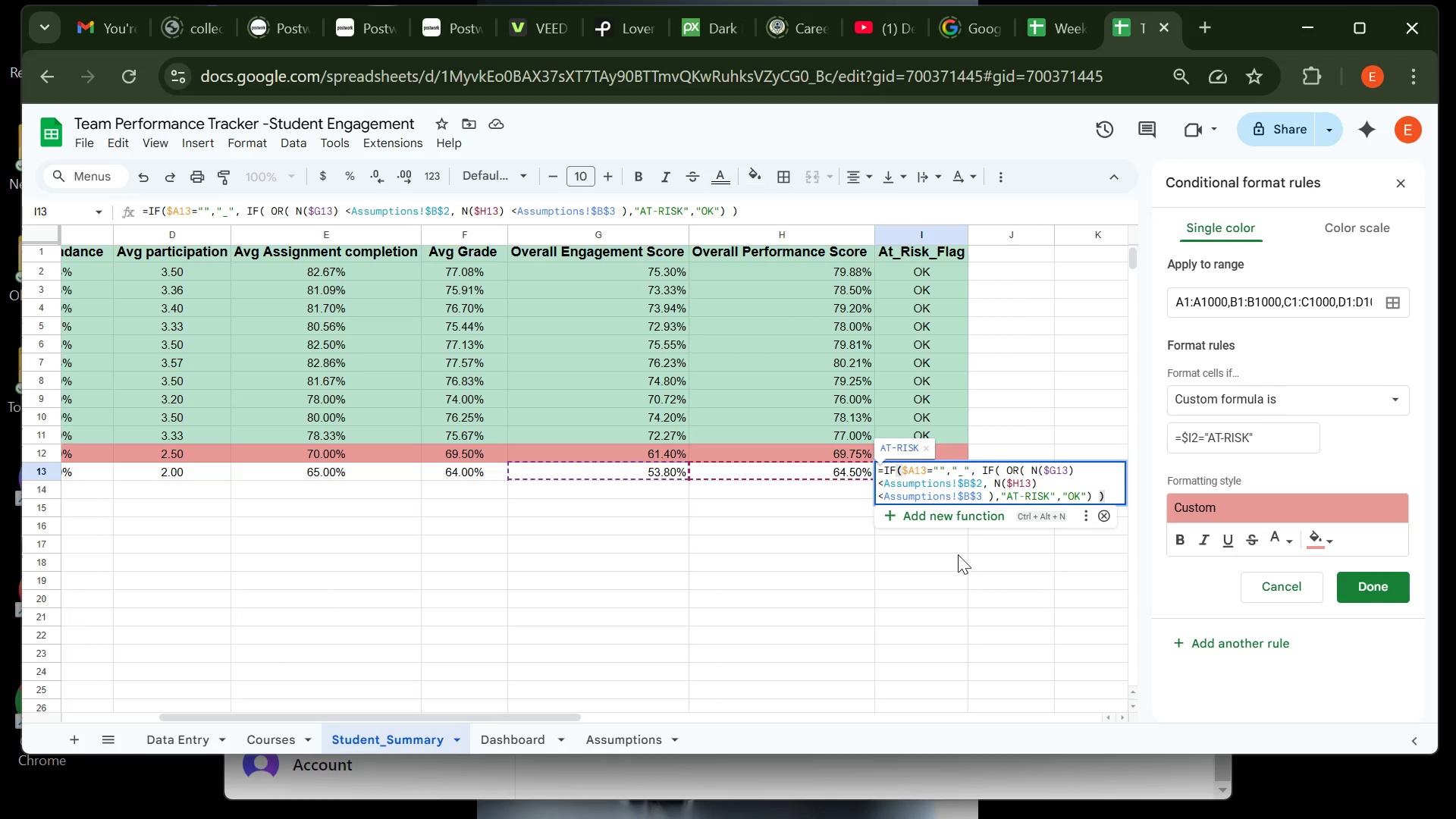 
left_click([950, 553])
 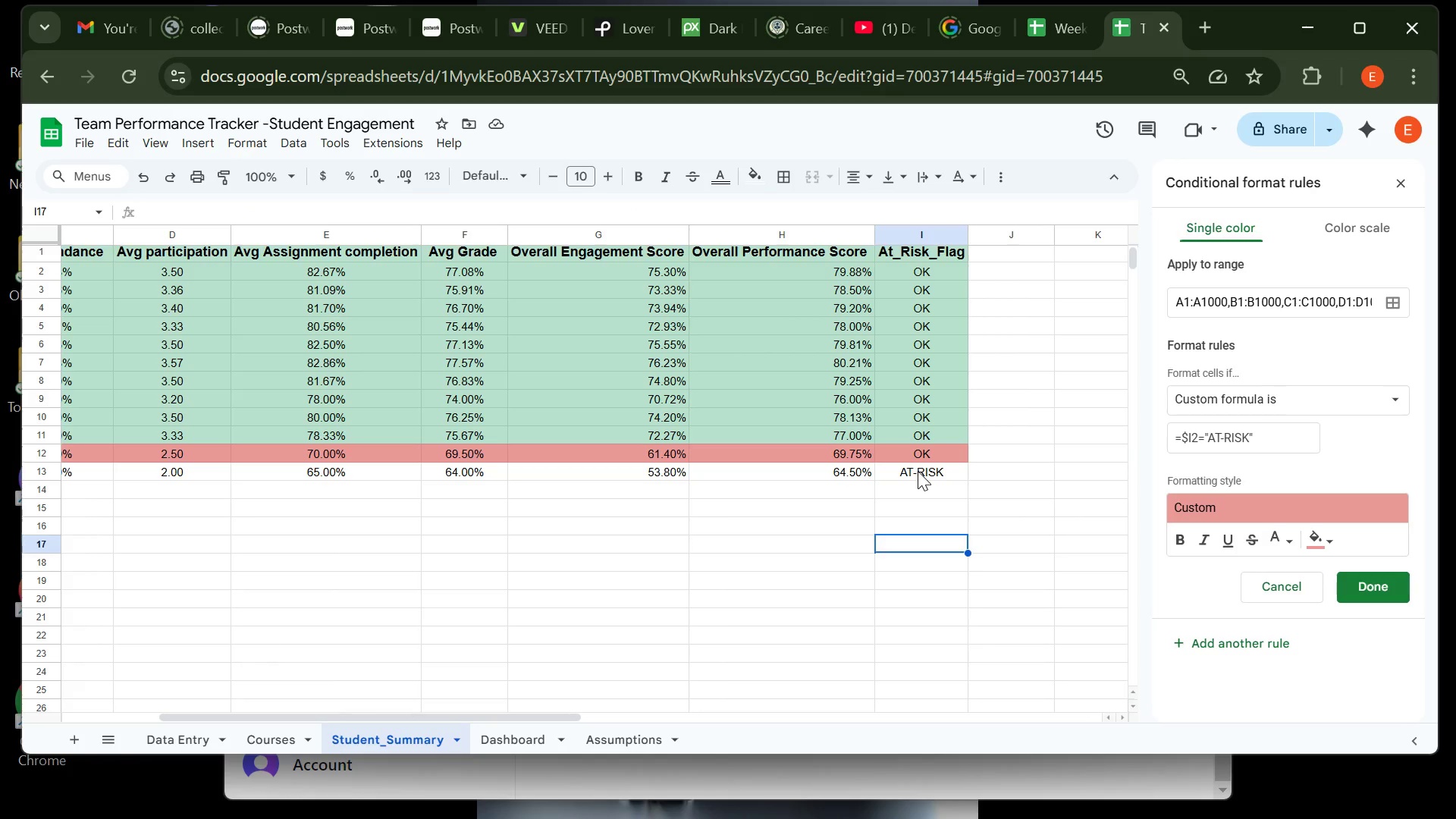 
left_click([918, 471])
 